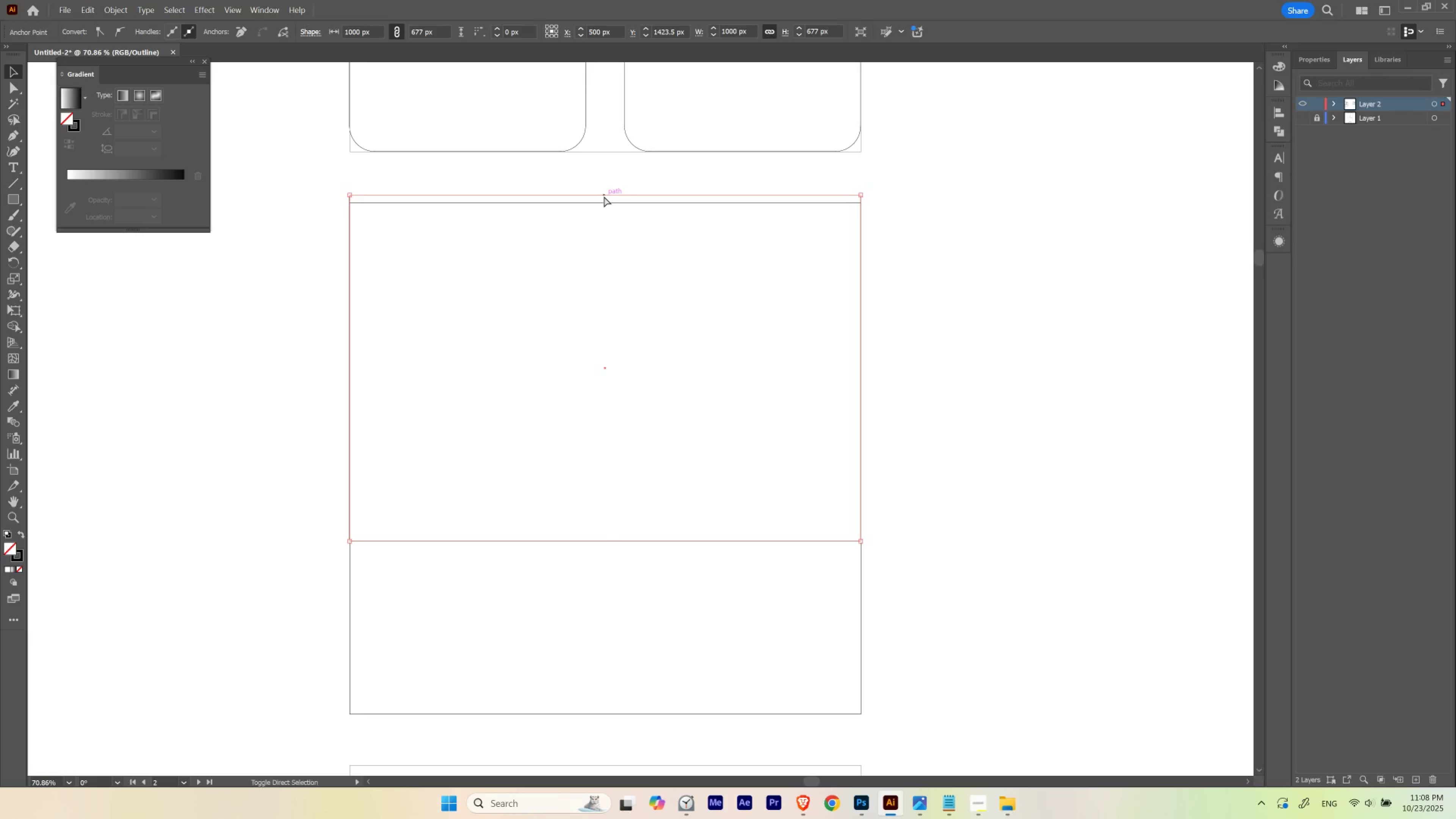 
key(Control+Shift+B)
 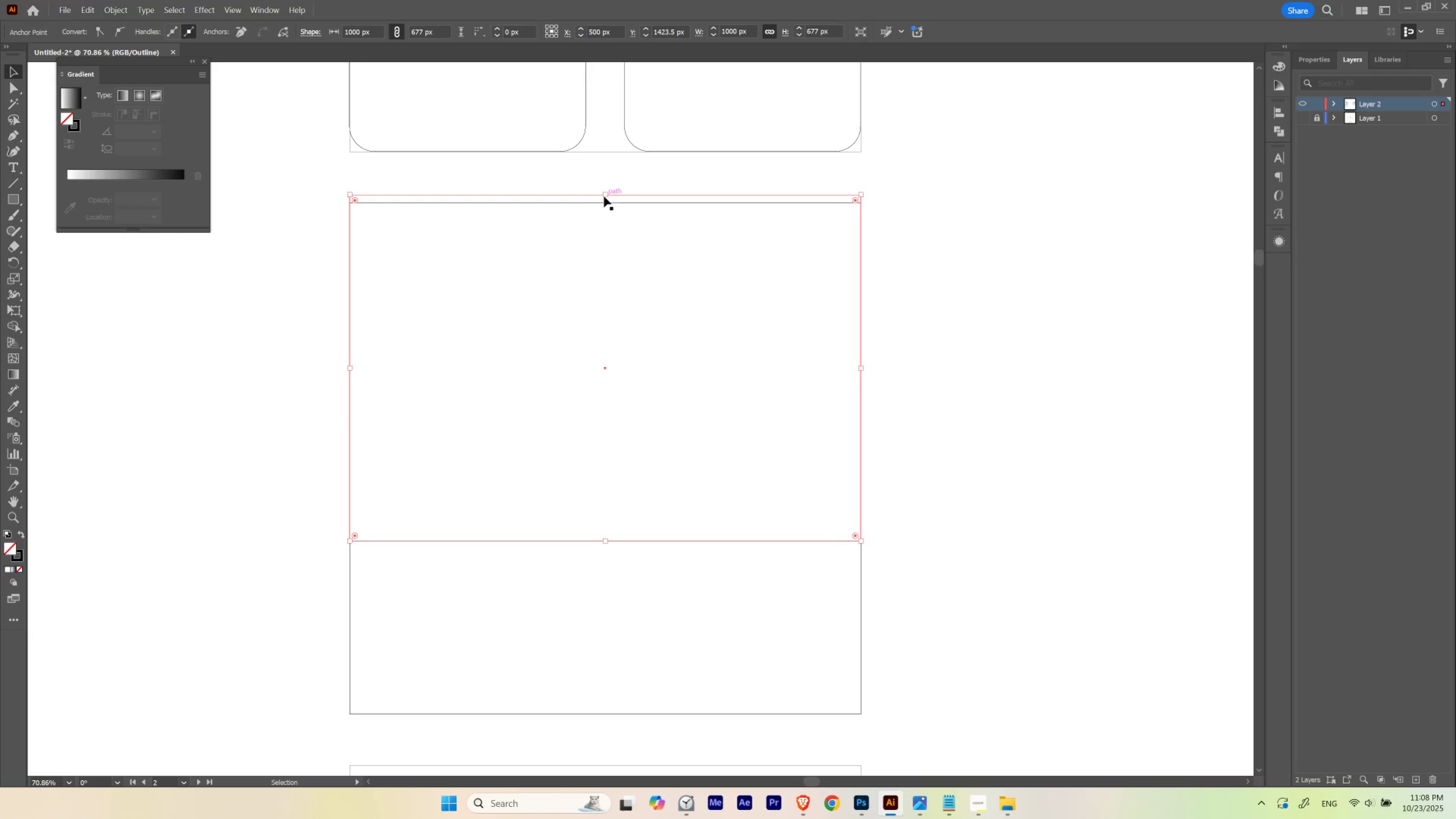 
key(Control+Shift+ShiftLeft)
 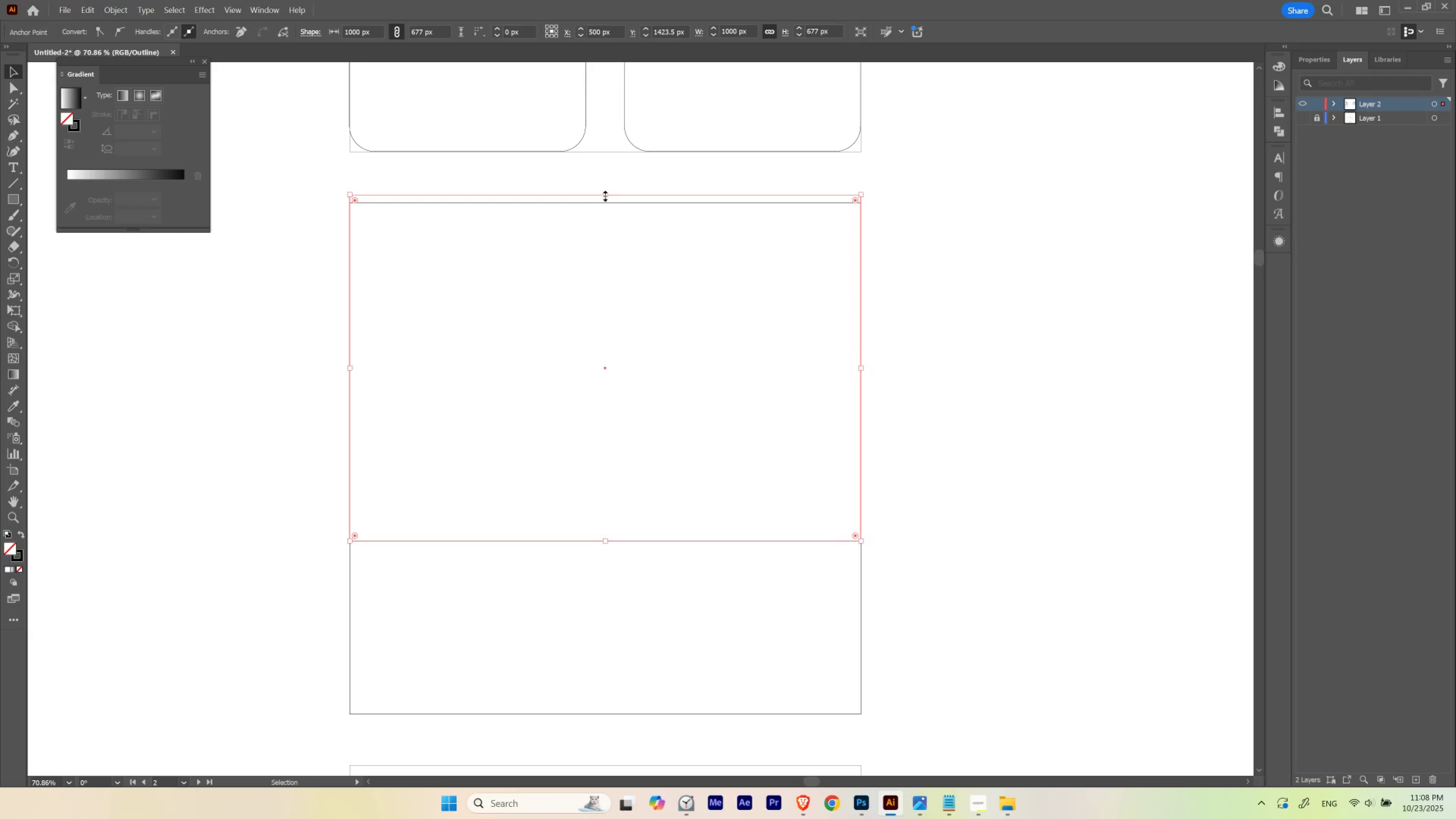 
left_click_drag(start_coordinate=[604, 195], to_coordinate=[603, 202])
 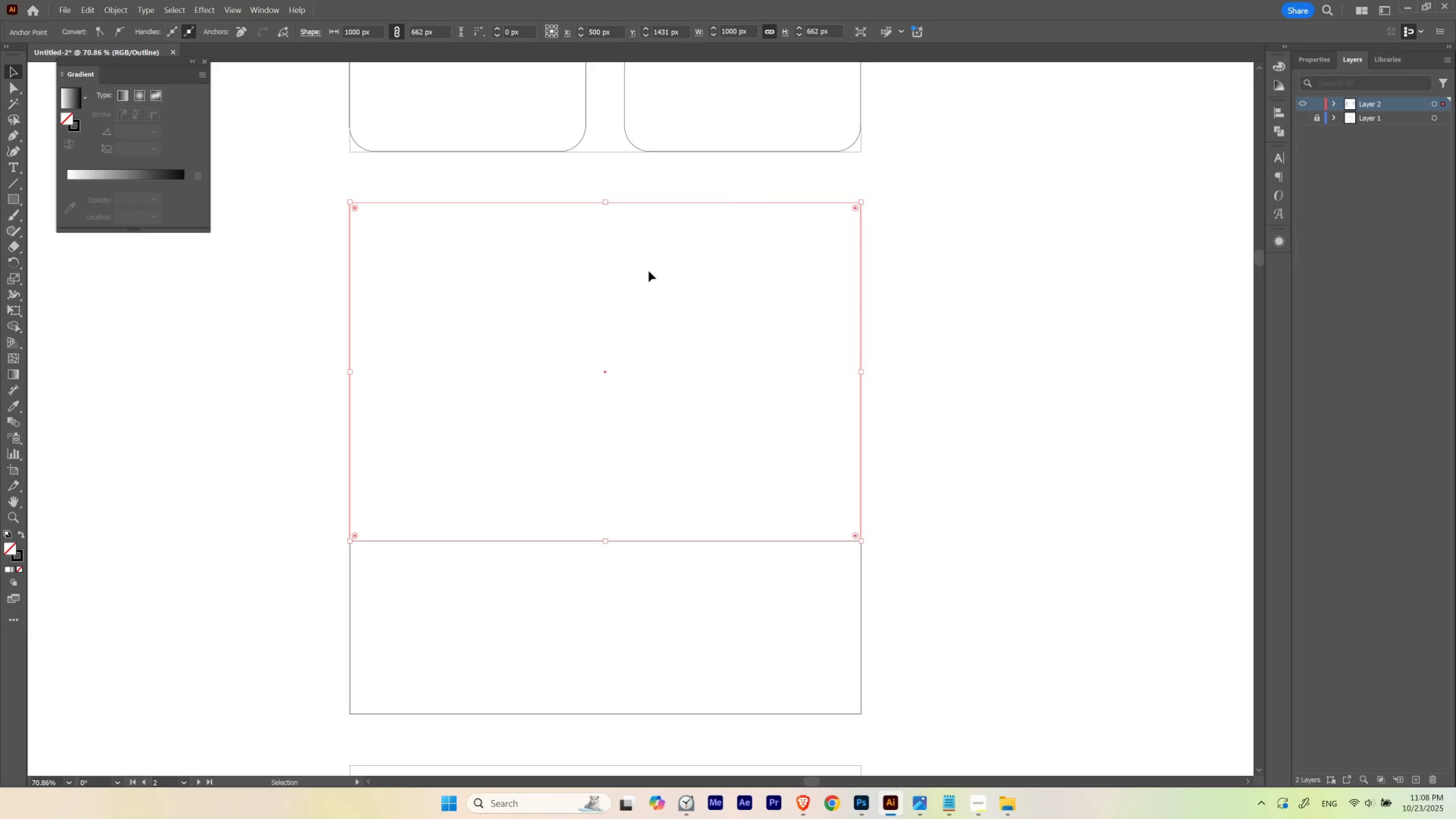 
left_click([649, 271])
 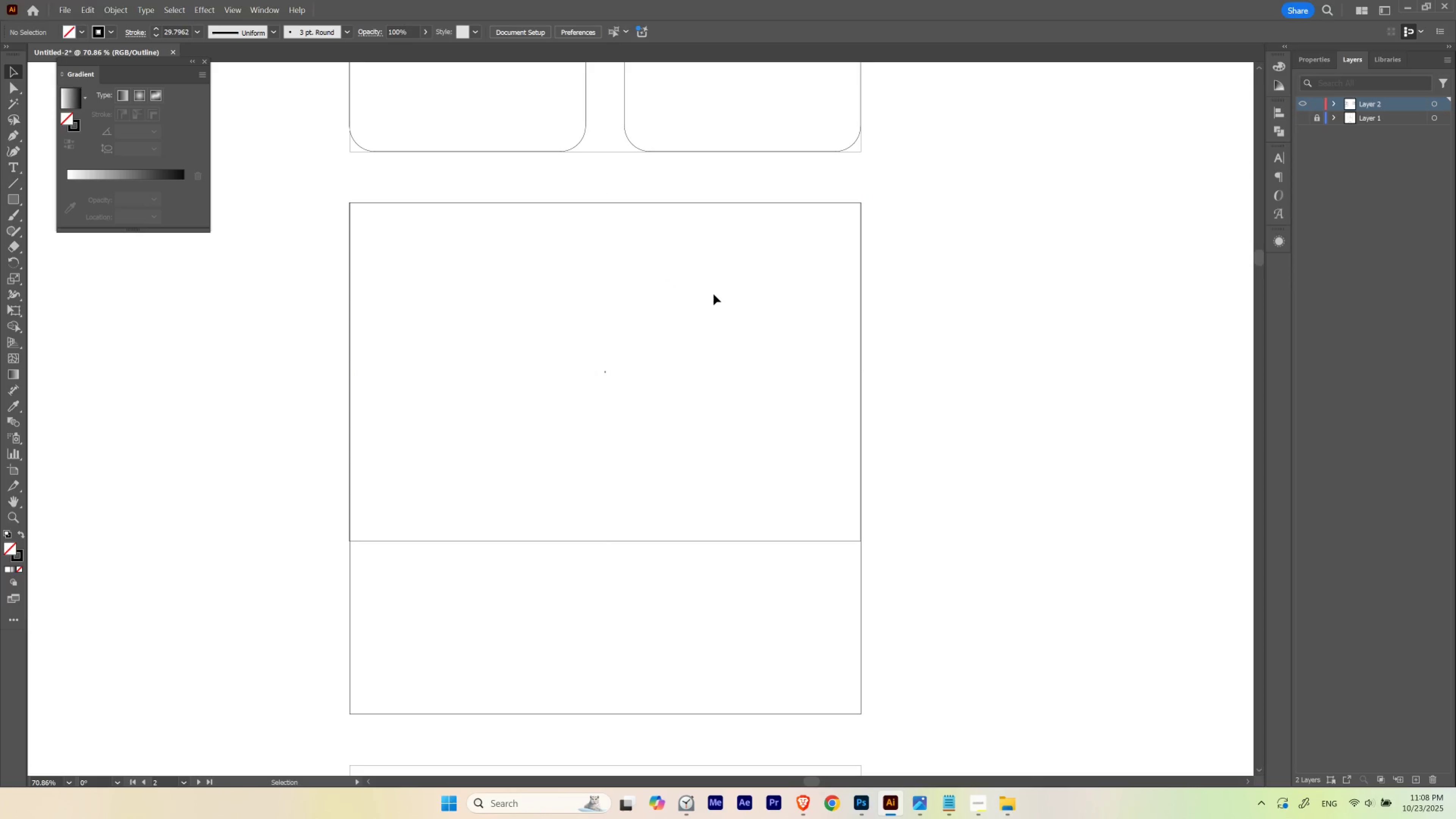 
key(Control+ControlLeft)
 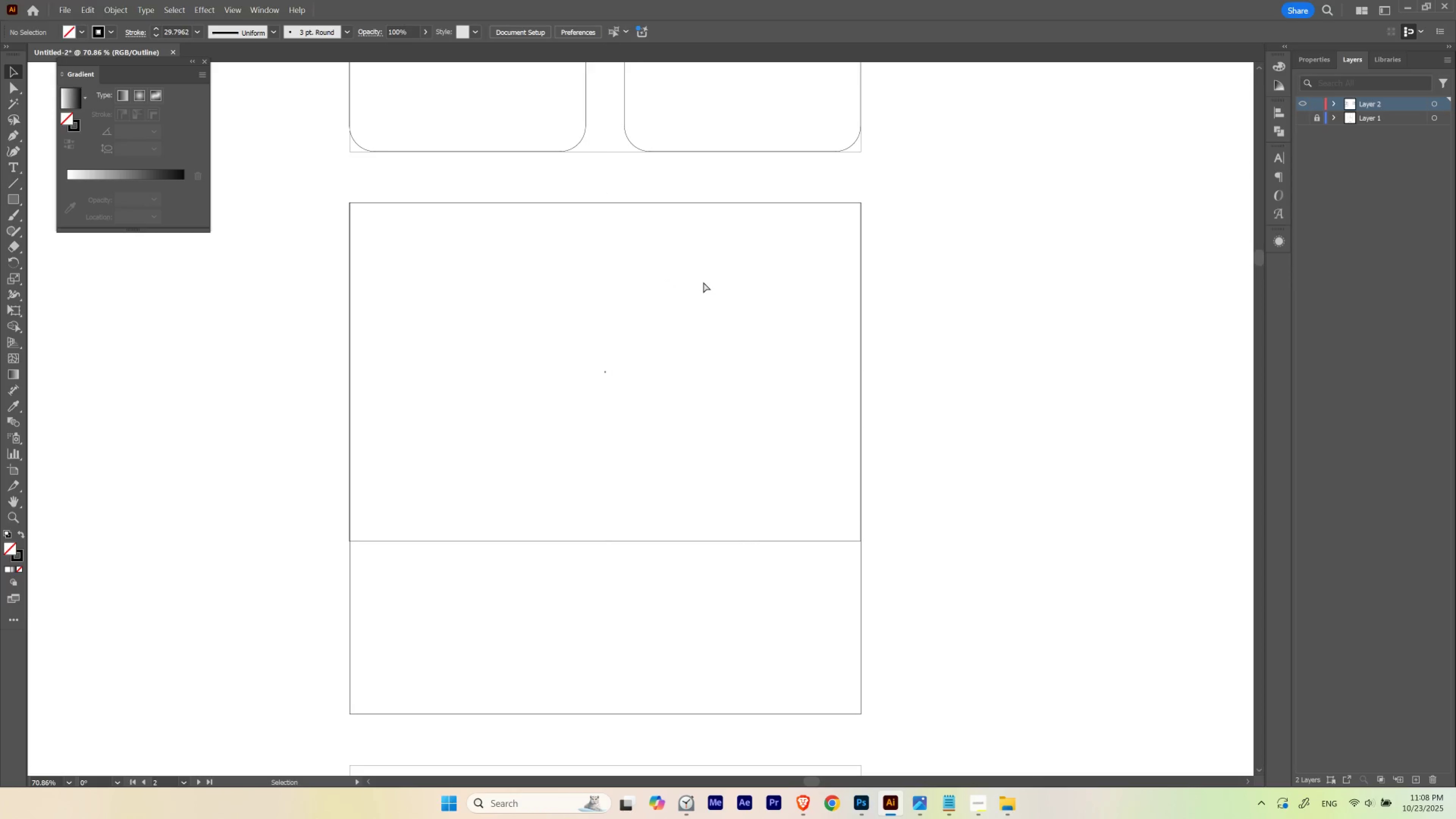 
key(Control+Y)
 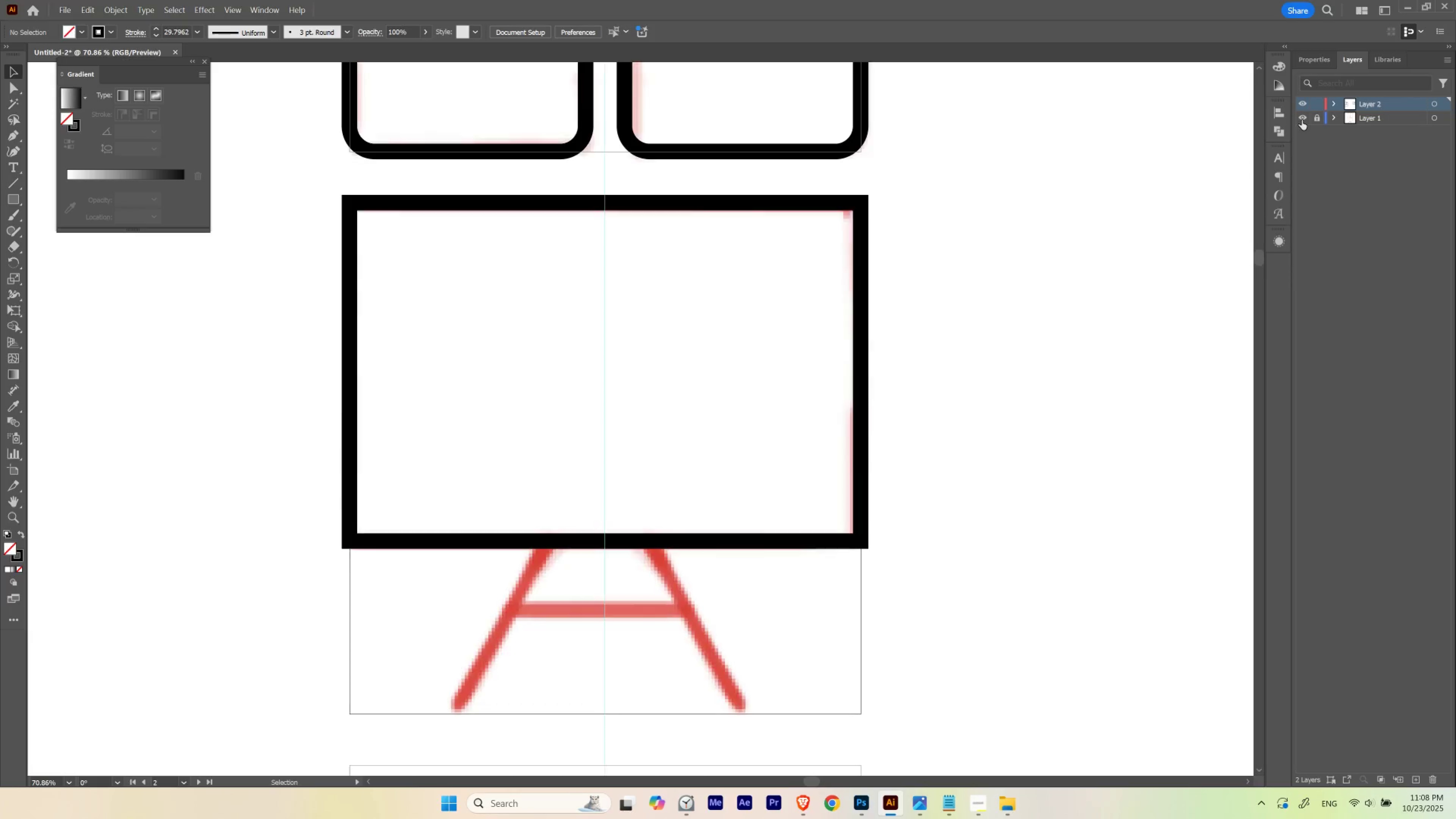 
hold_key(key=Space, duration=0.8)
 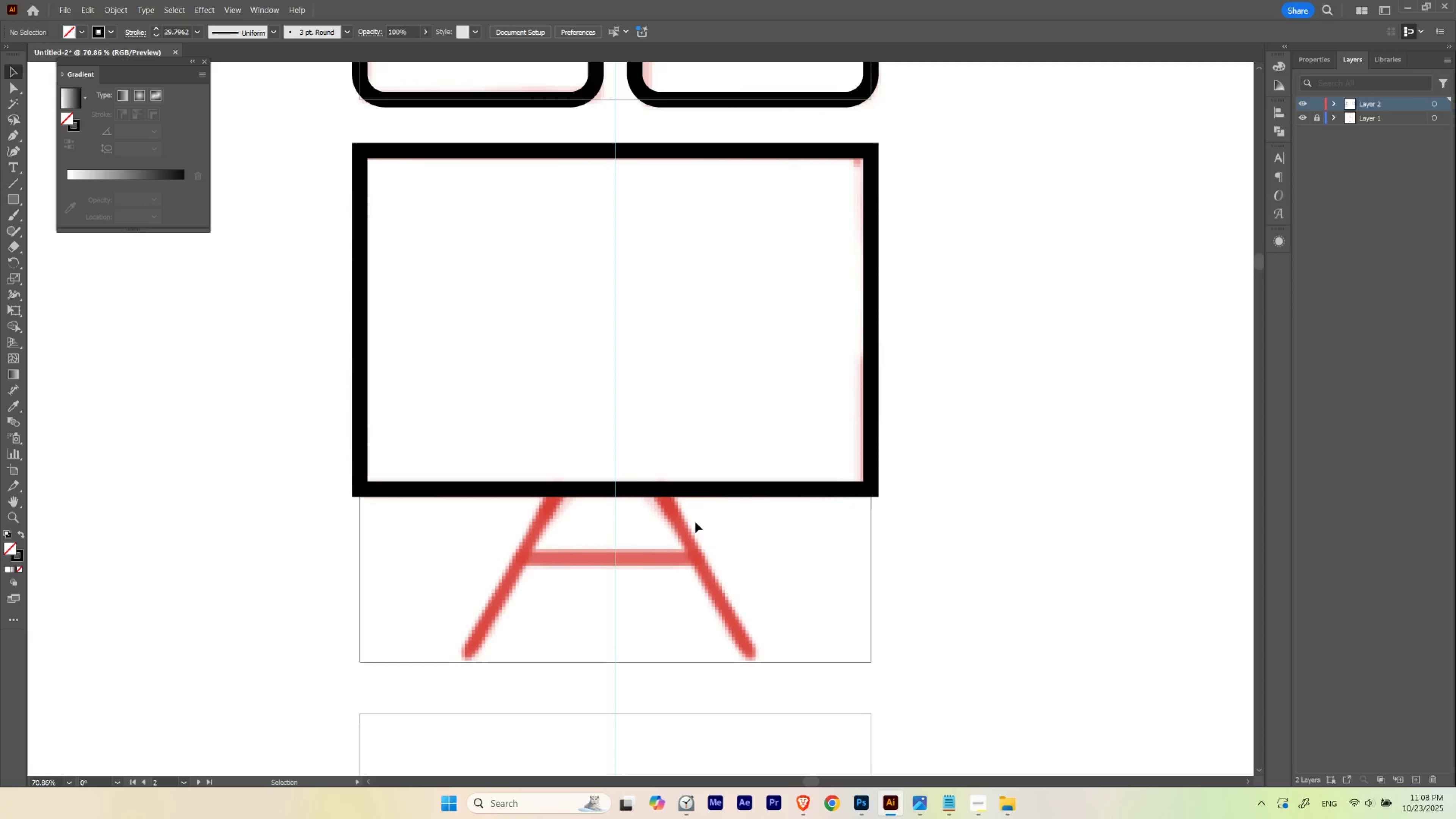 
left_click_drag(start_coordinate=[594, 548], to_coordinate=[605, 496])
 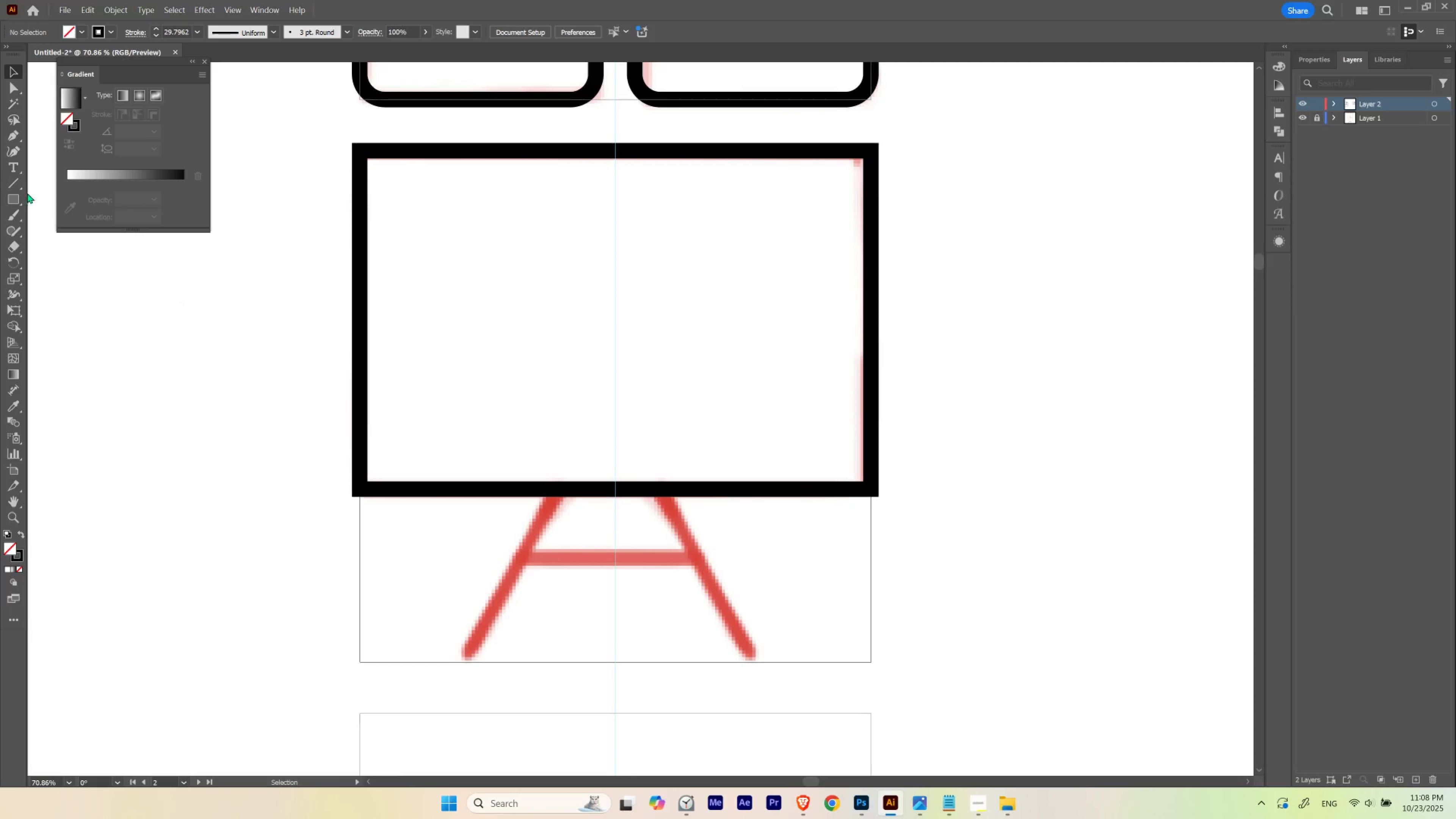 
left_click([13, 186])
 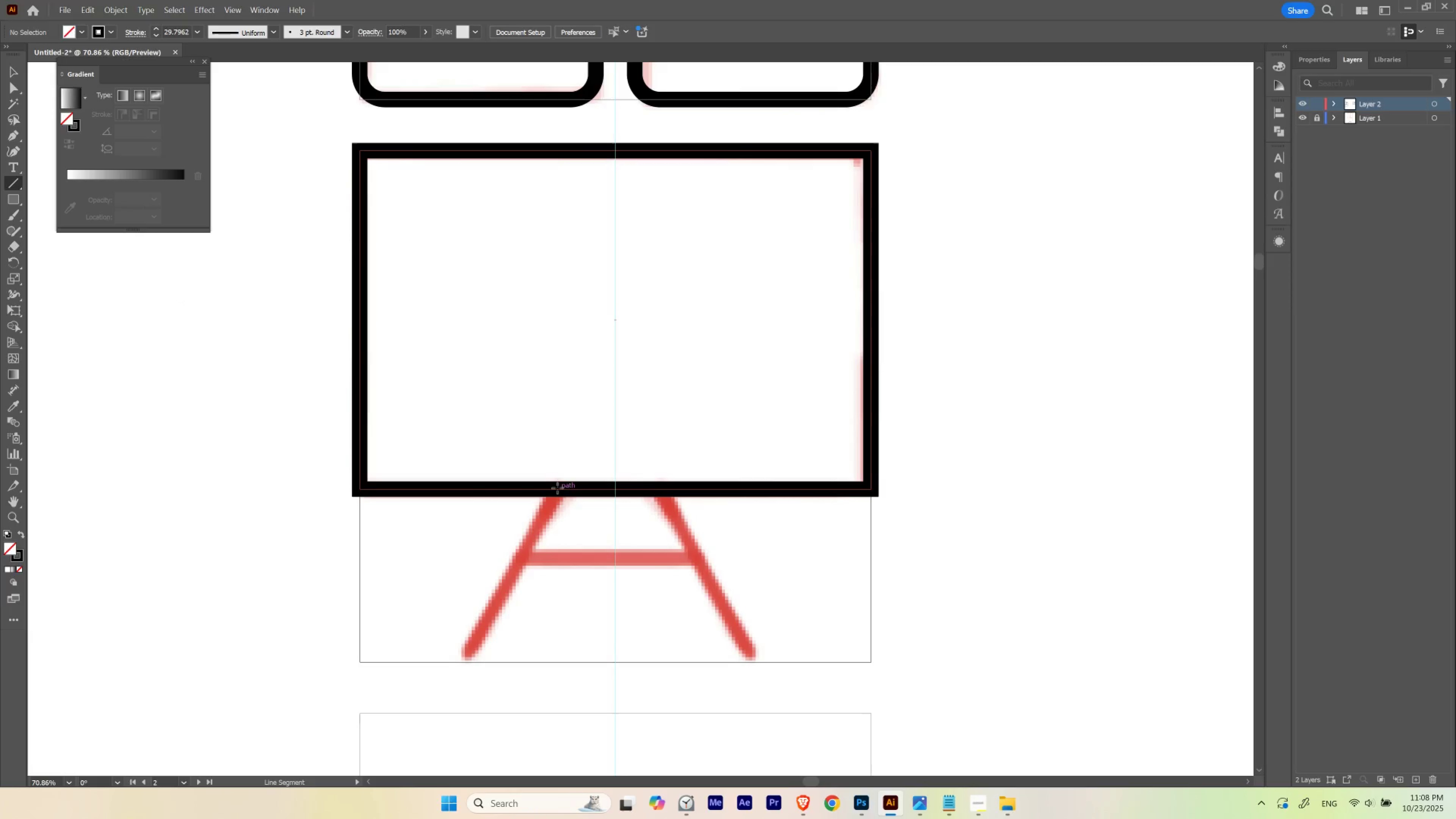 
key(Control+ControlLeft)
 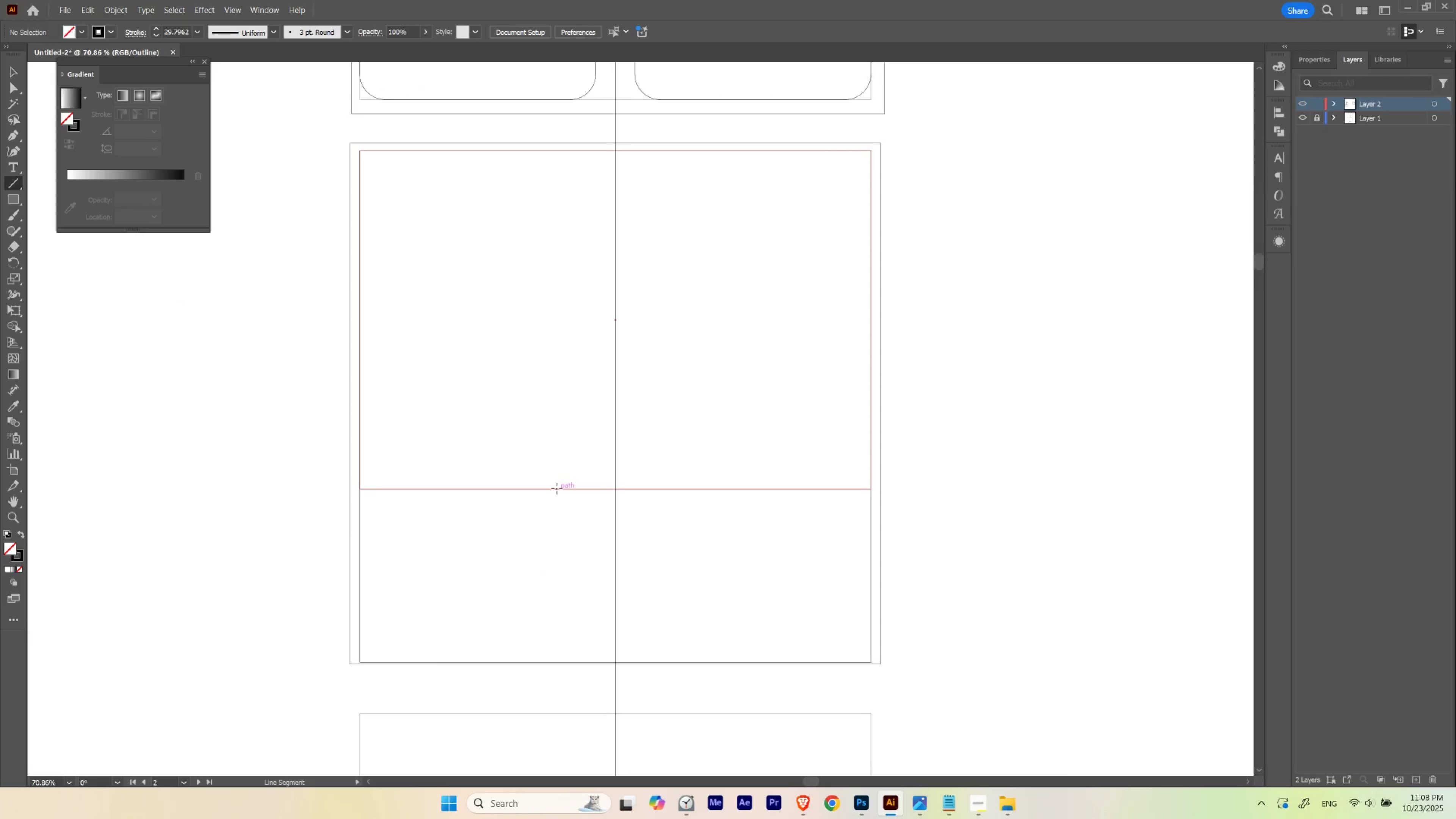 
key(Control+Y)
 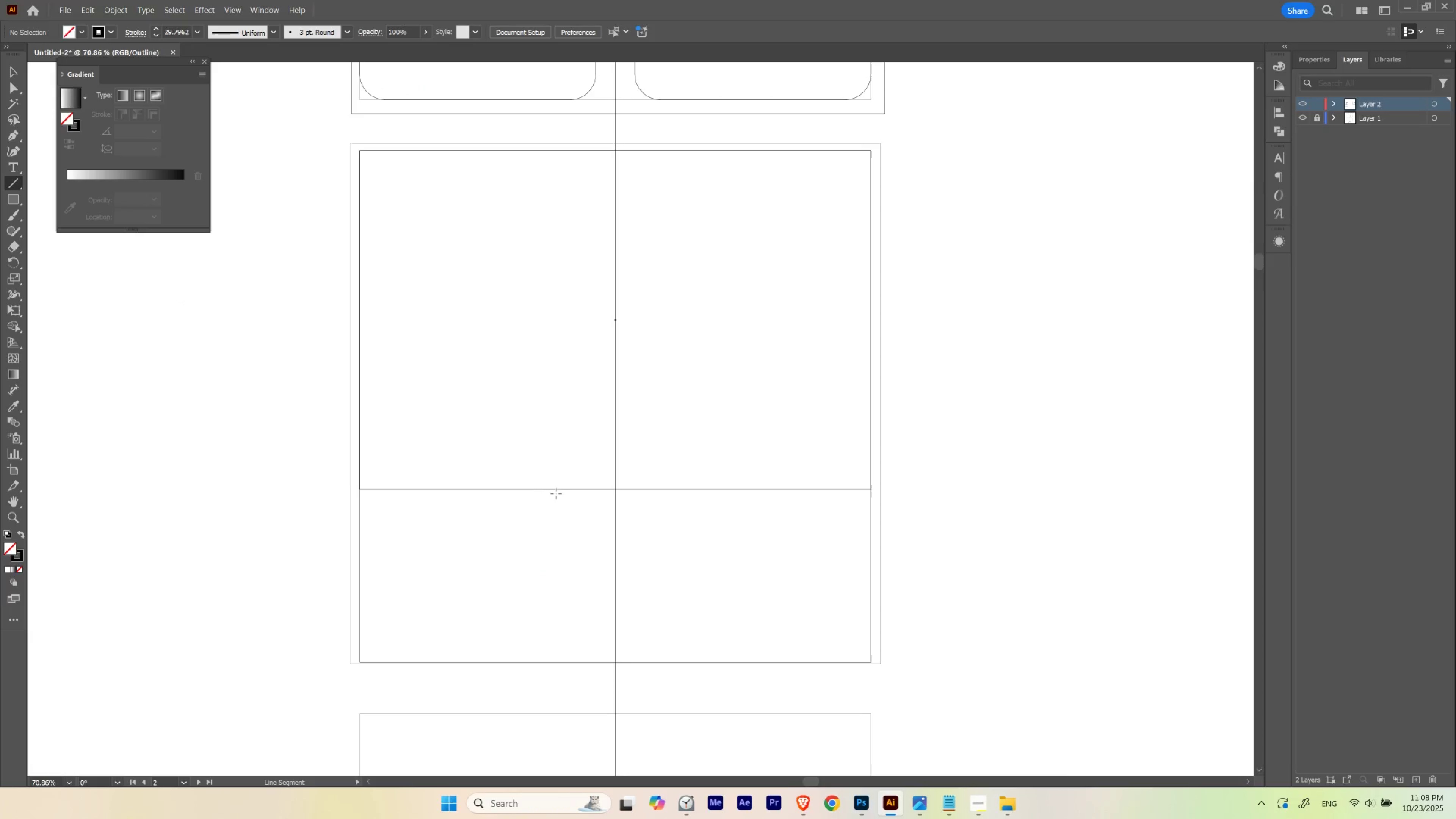 
key(Control+ControlLeft)
 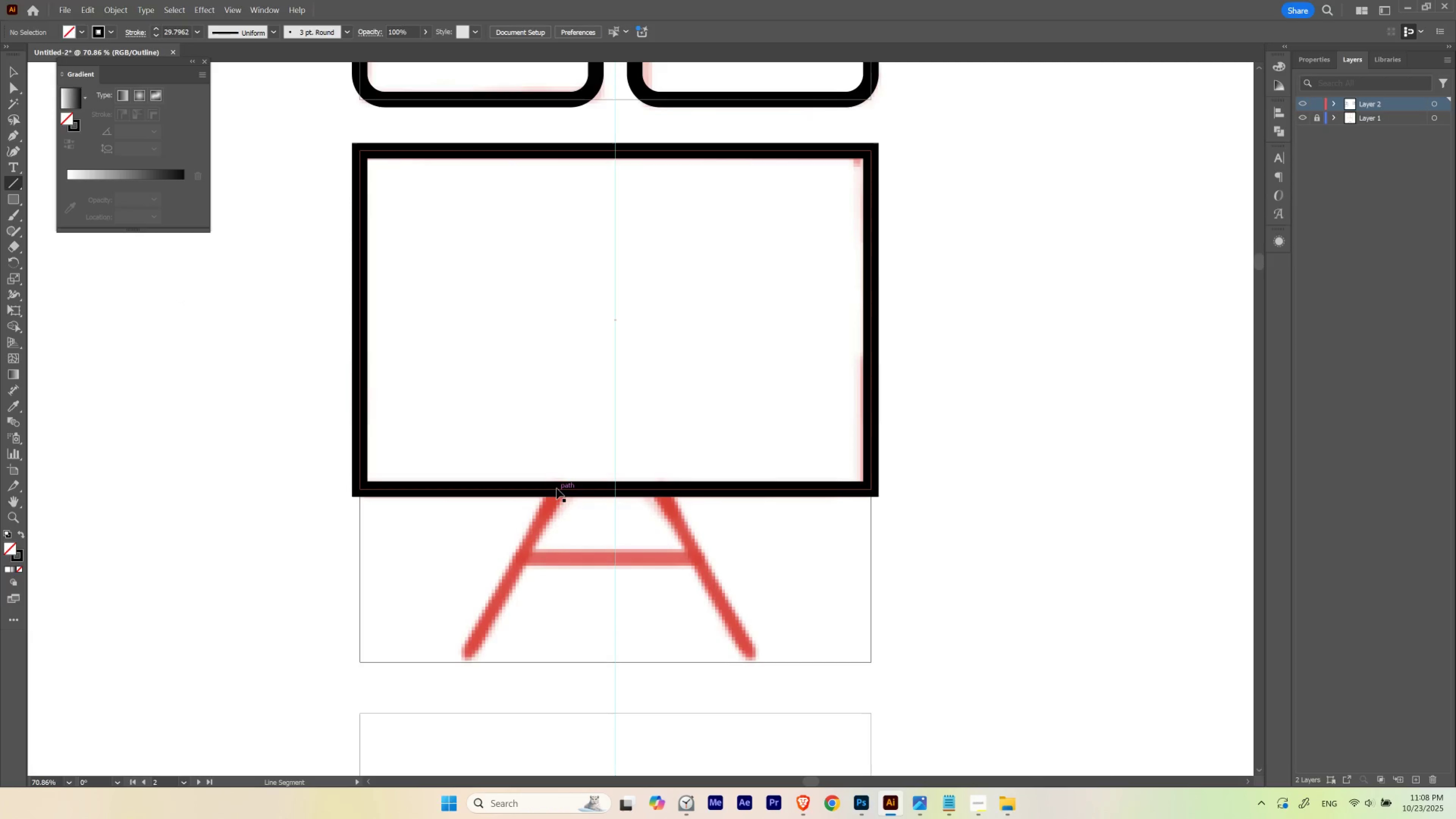 
key(Control+Y)
 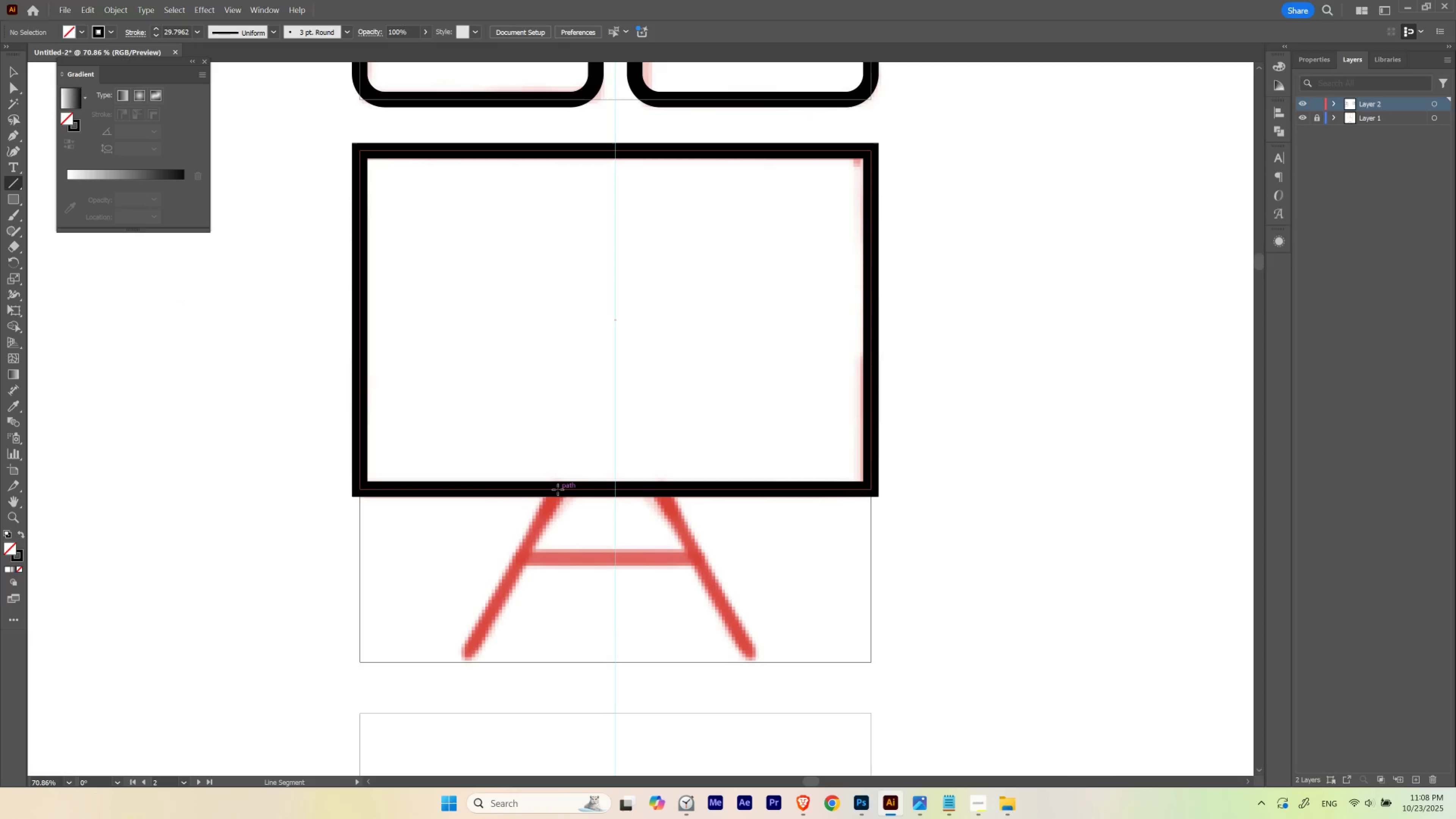 
left_click_drag(start_coordinate=[558, 489], to_coordinate=[464, 663])
 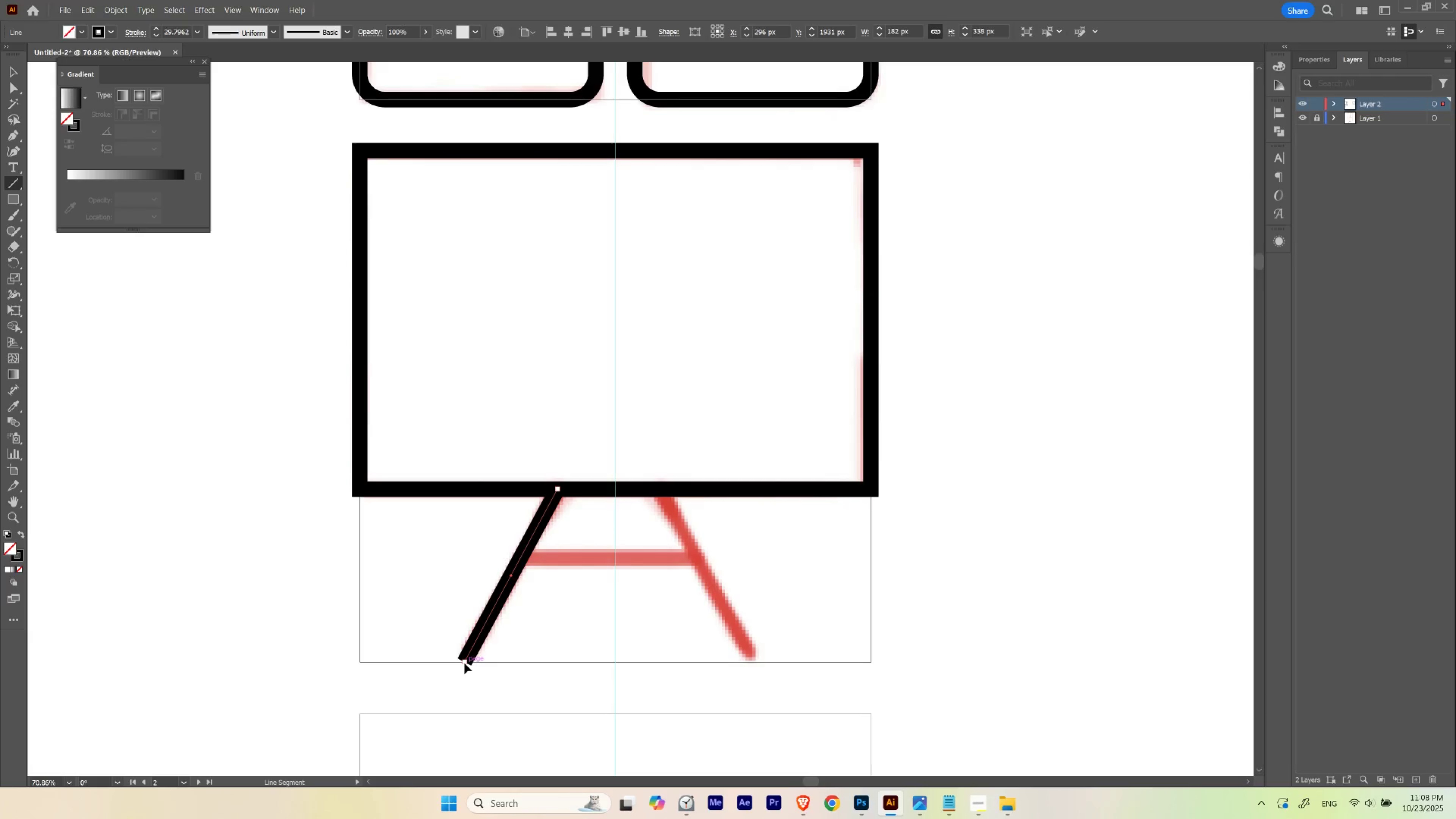 
key(V)
 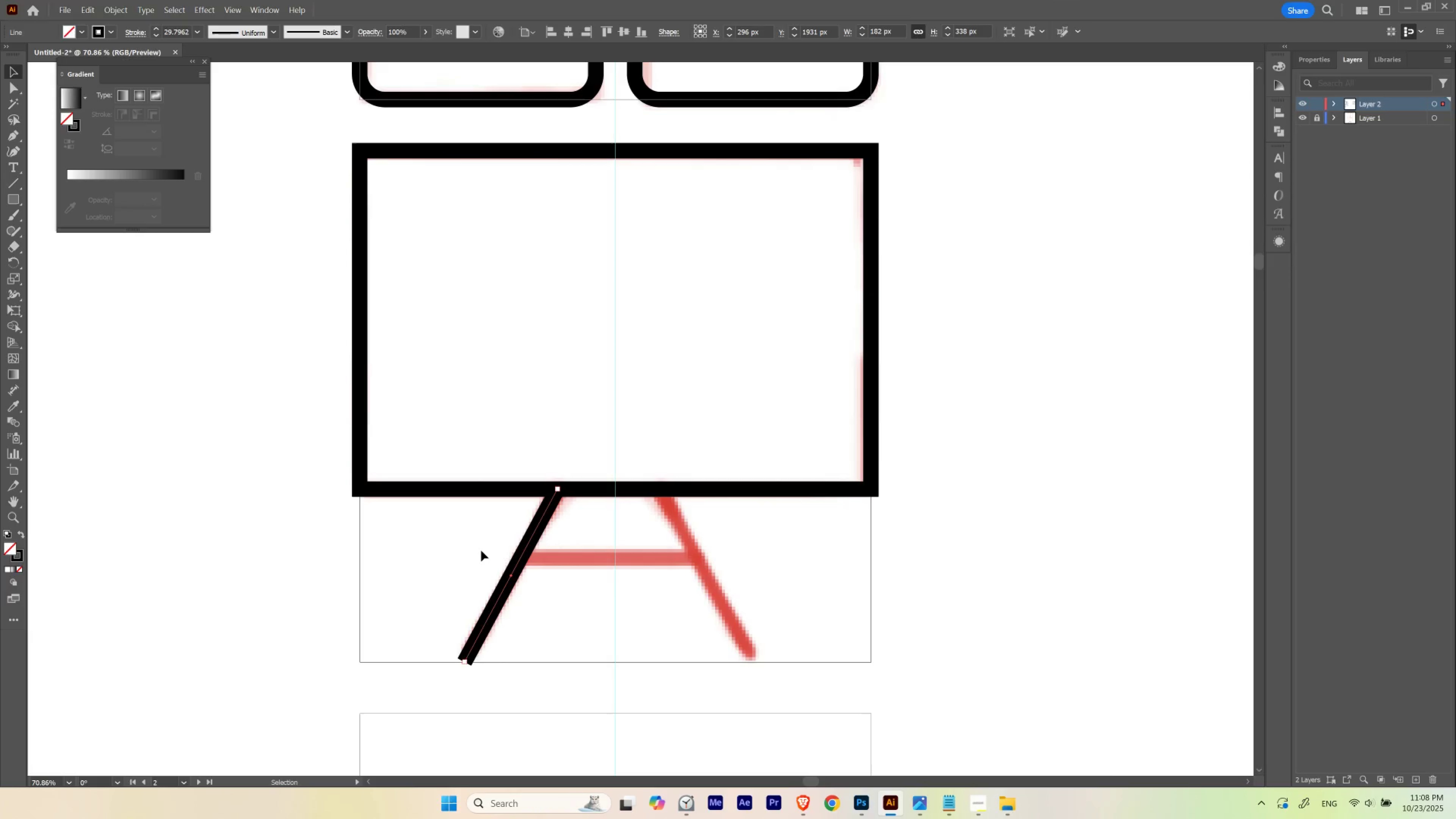 
left_click([481, 550])
 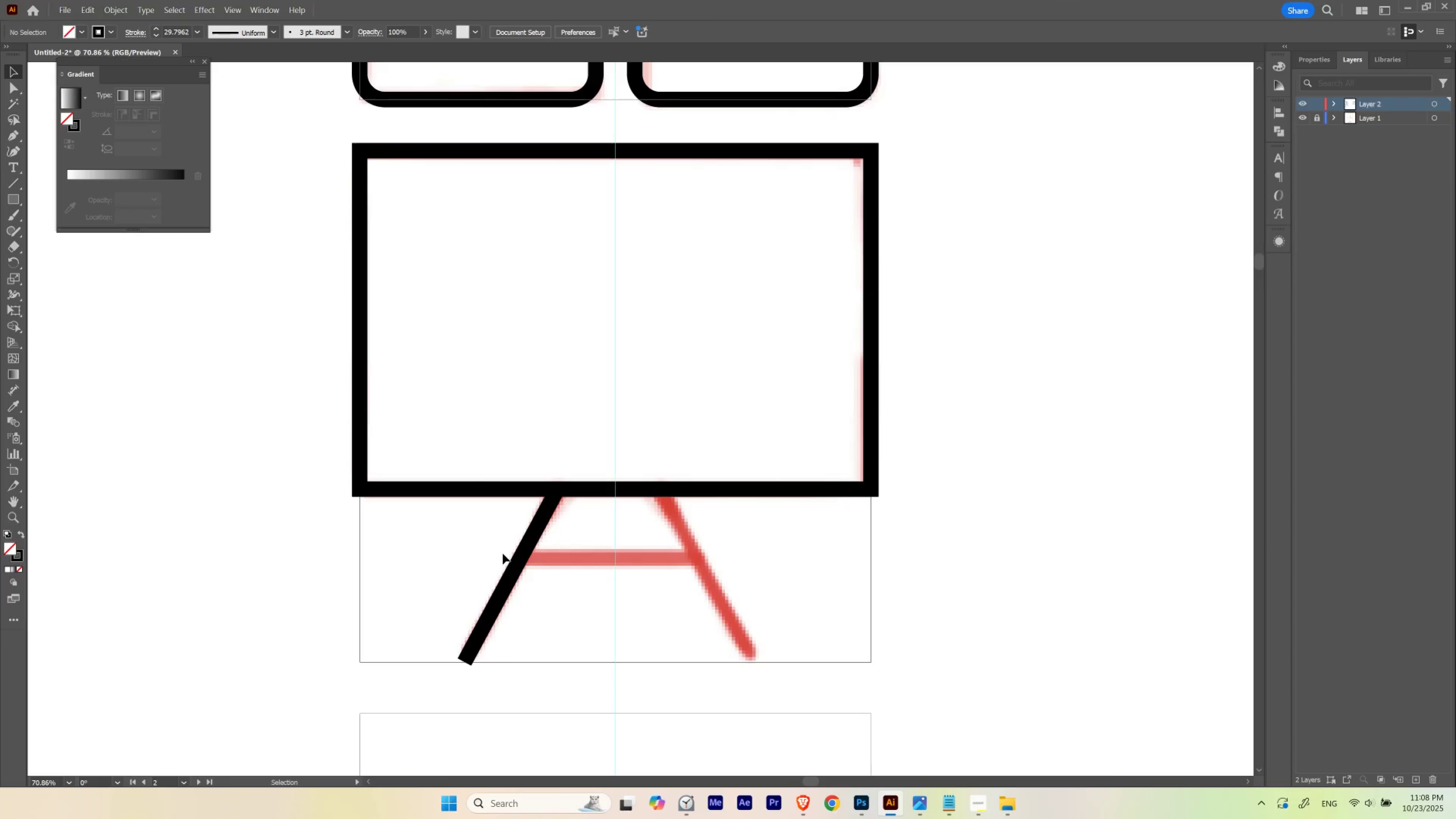 
left_click_drag(start_coordinate=[503, 553], to_coordinate=[532, 568])
 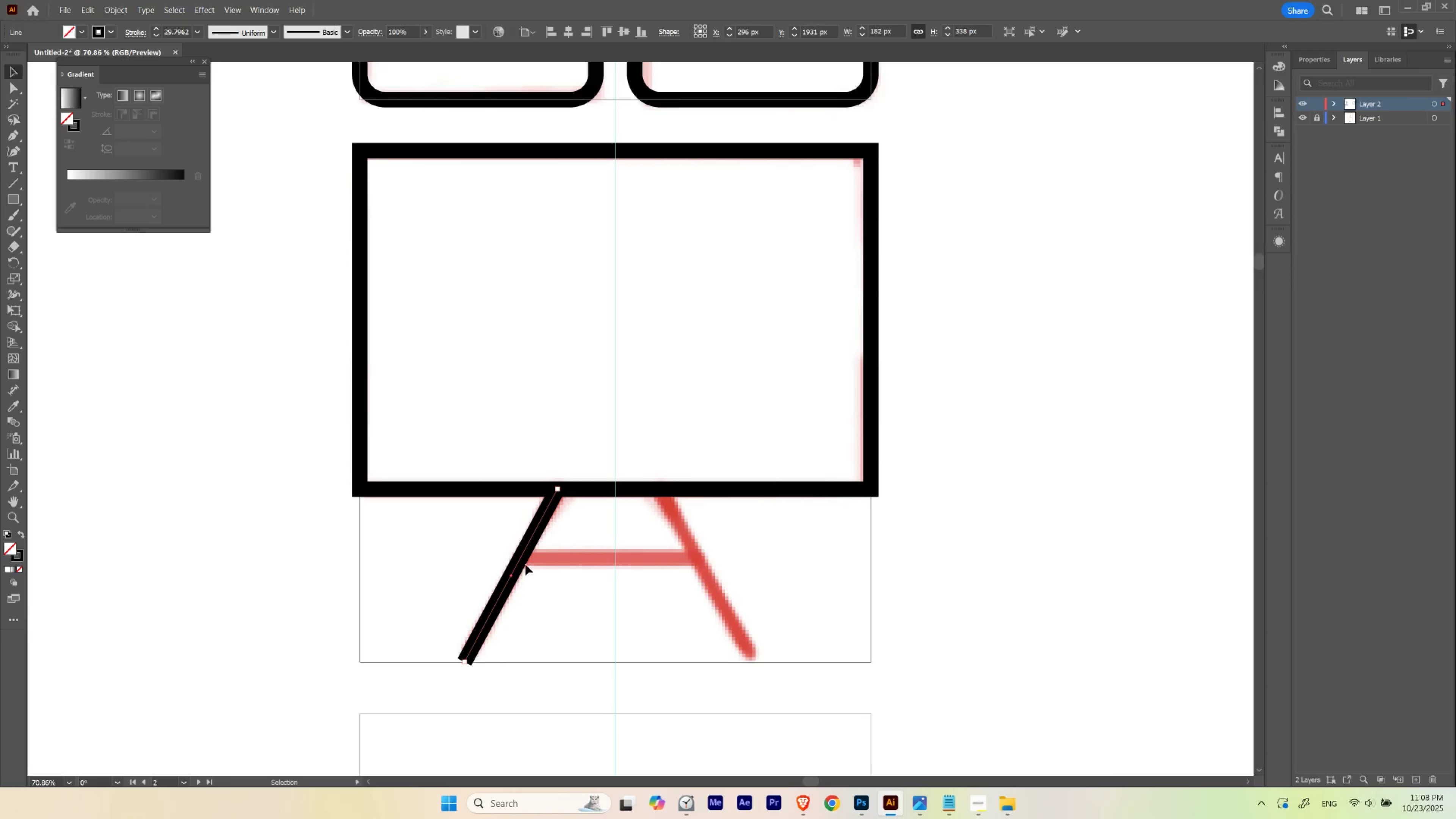 
hold_key(key=AltLeft, duration=1.5)
left_click_drag(start_coordinate=[520, 561], to_coordinate=[707, 568])
 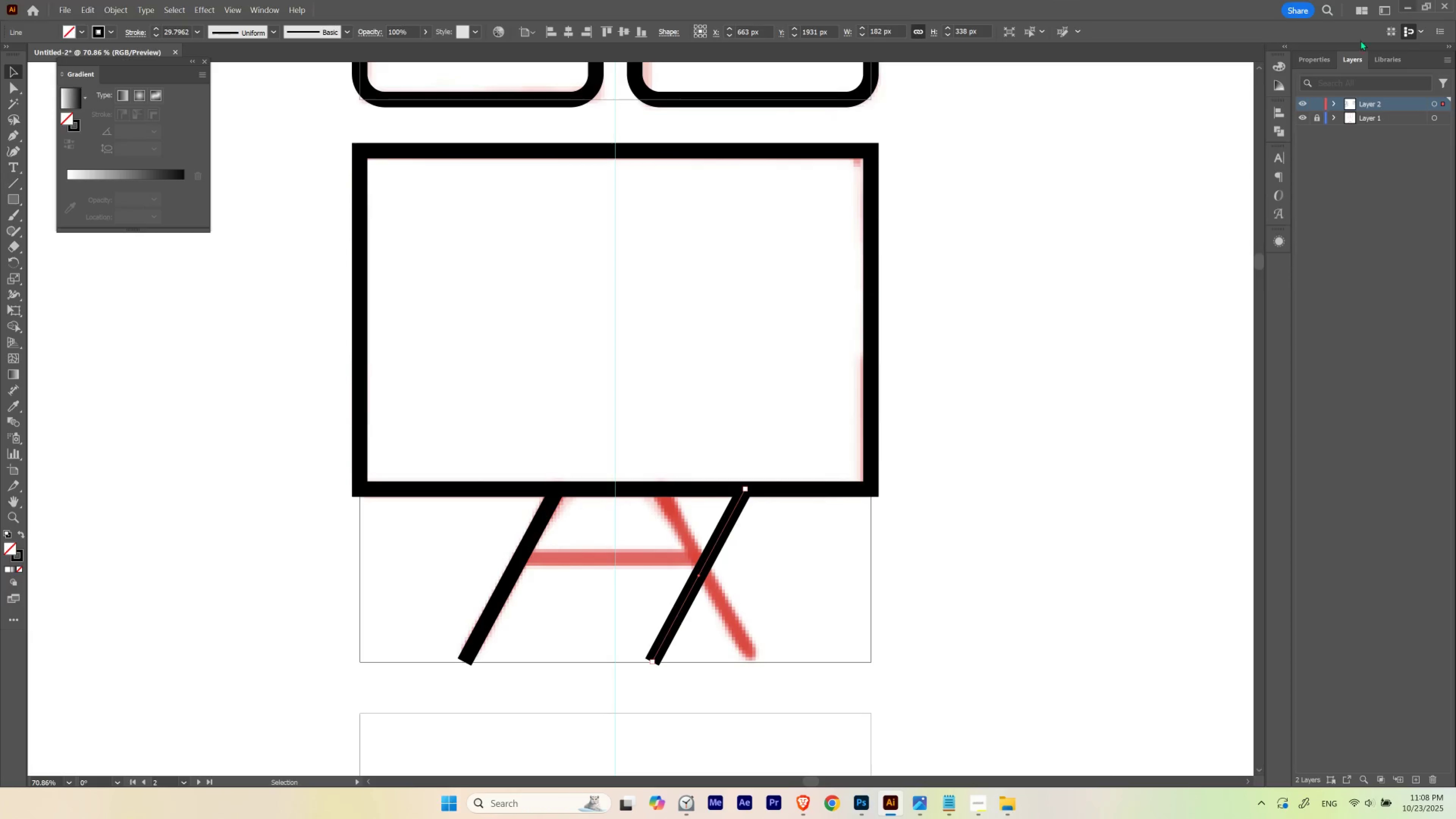 
hold_key(key=ShiftLeft, duration=0.7)
 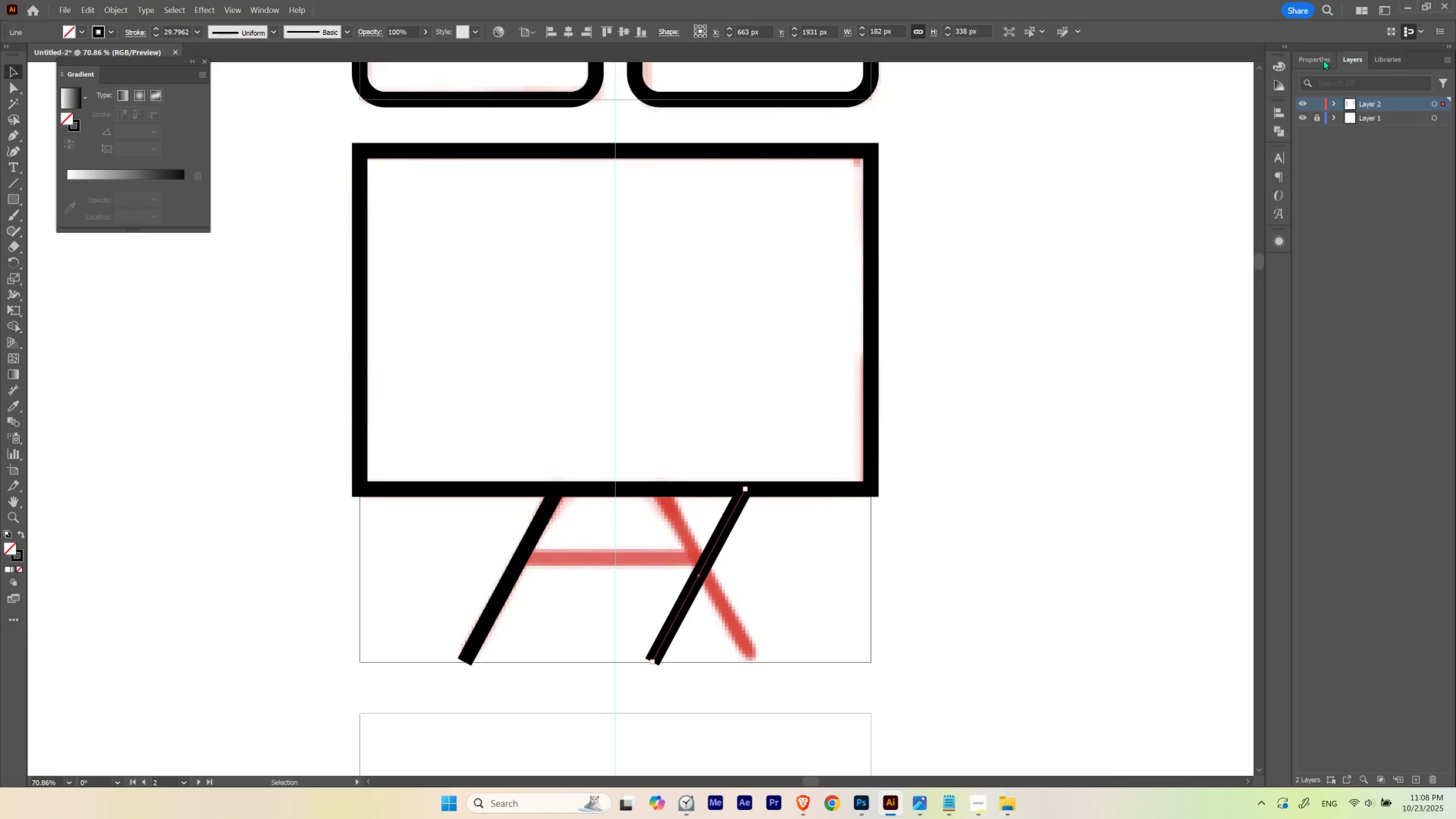 
left_click([1323, 60])
 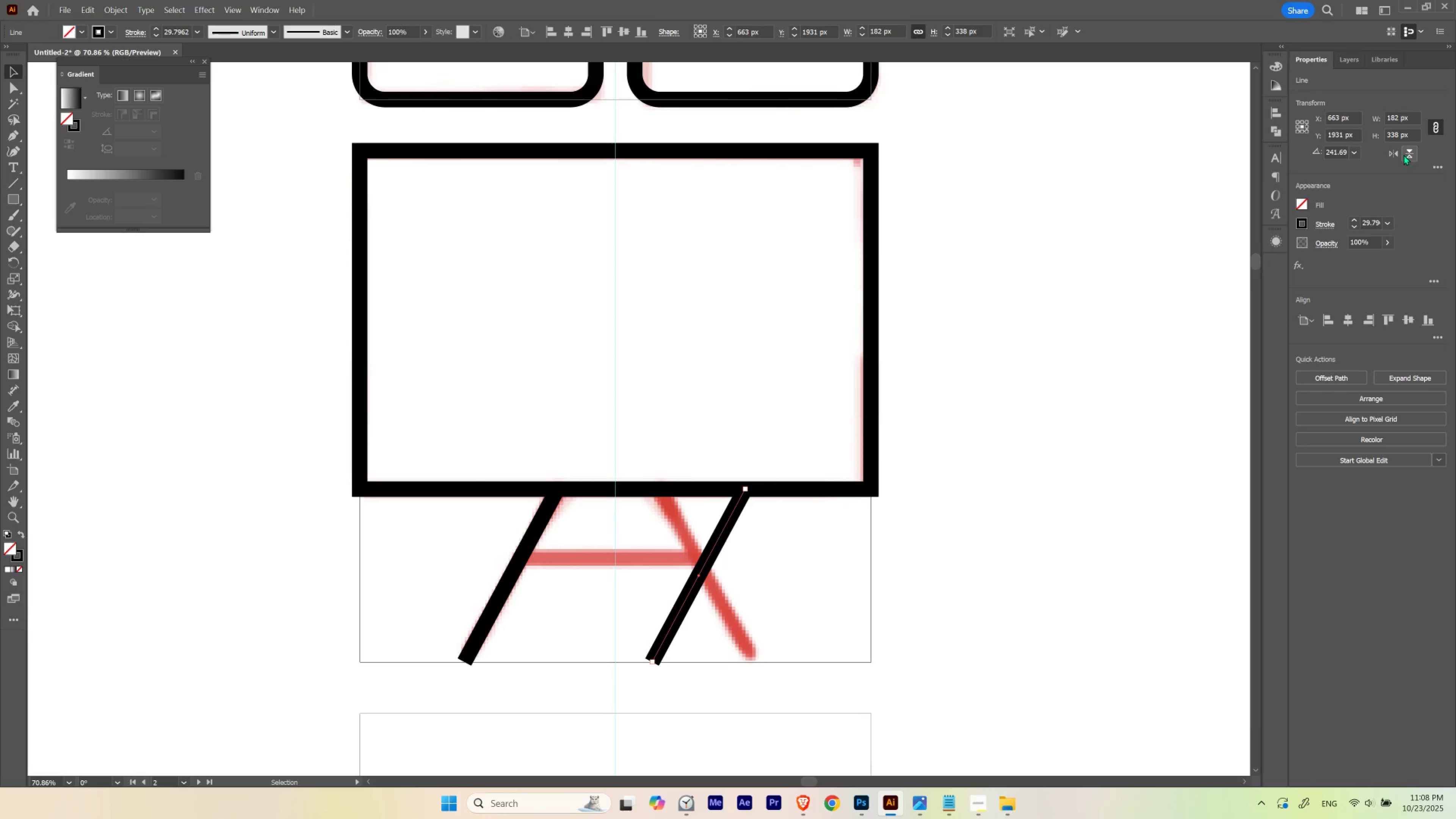 
left_click([1396, 155])
 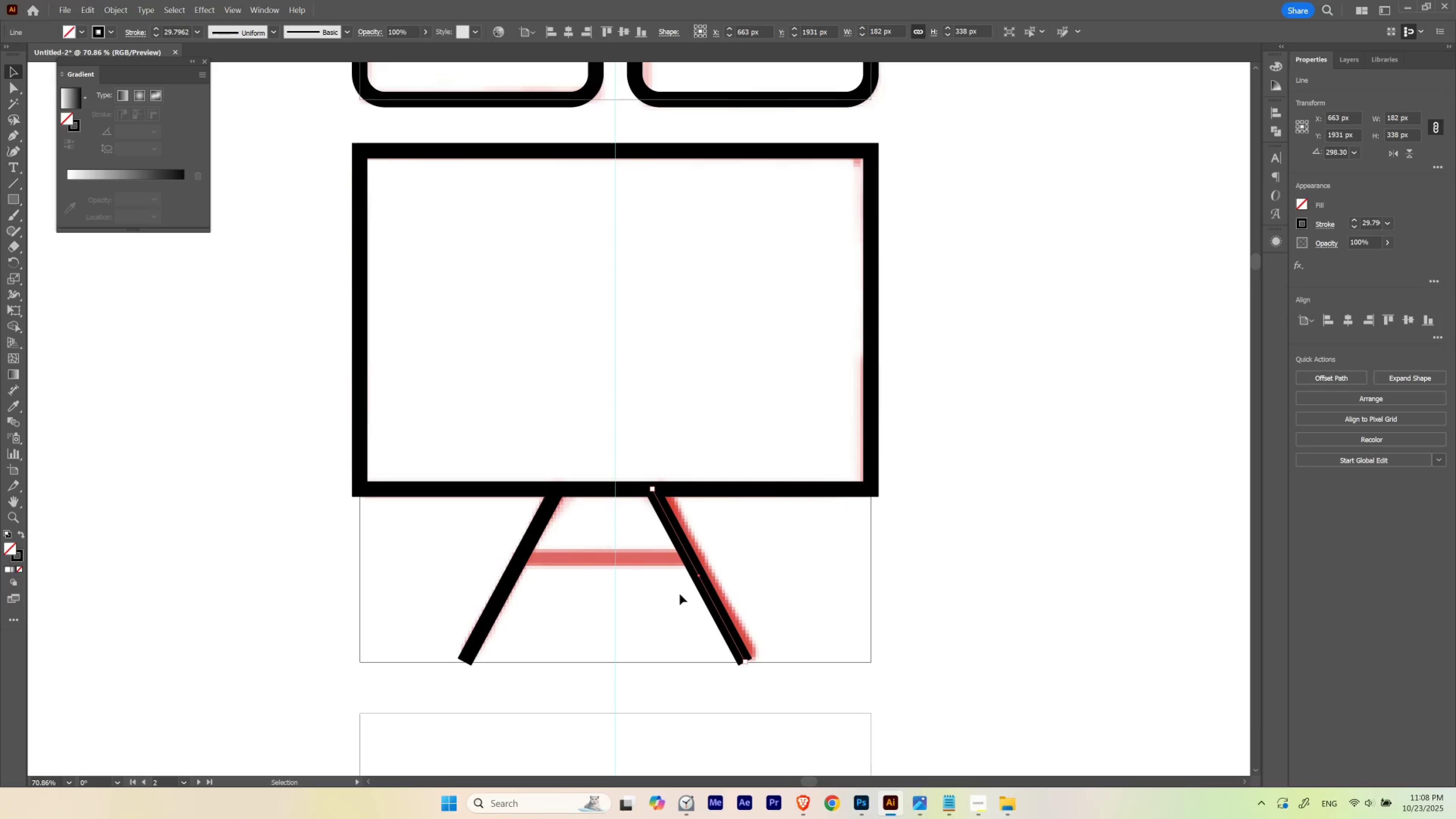 
left_click([679, 594])
 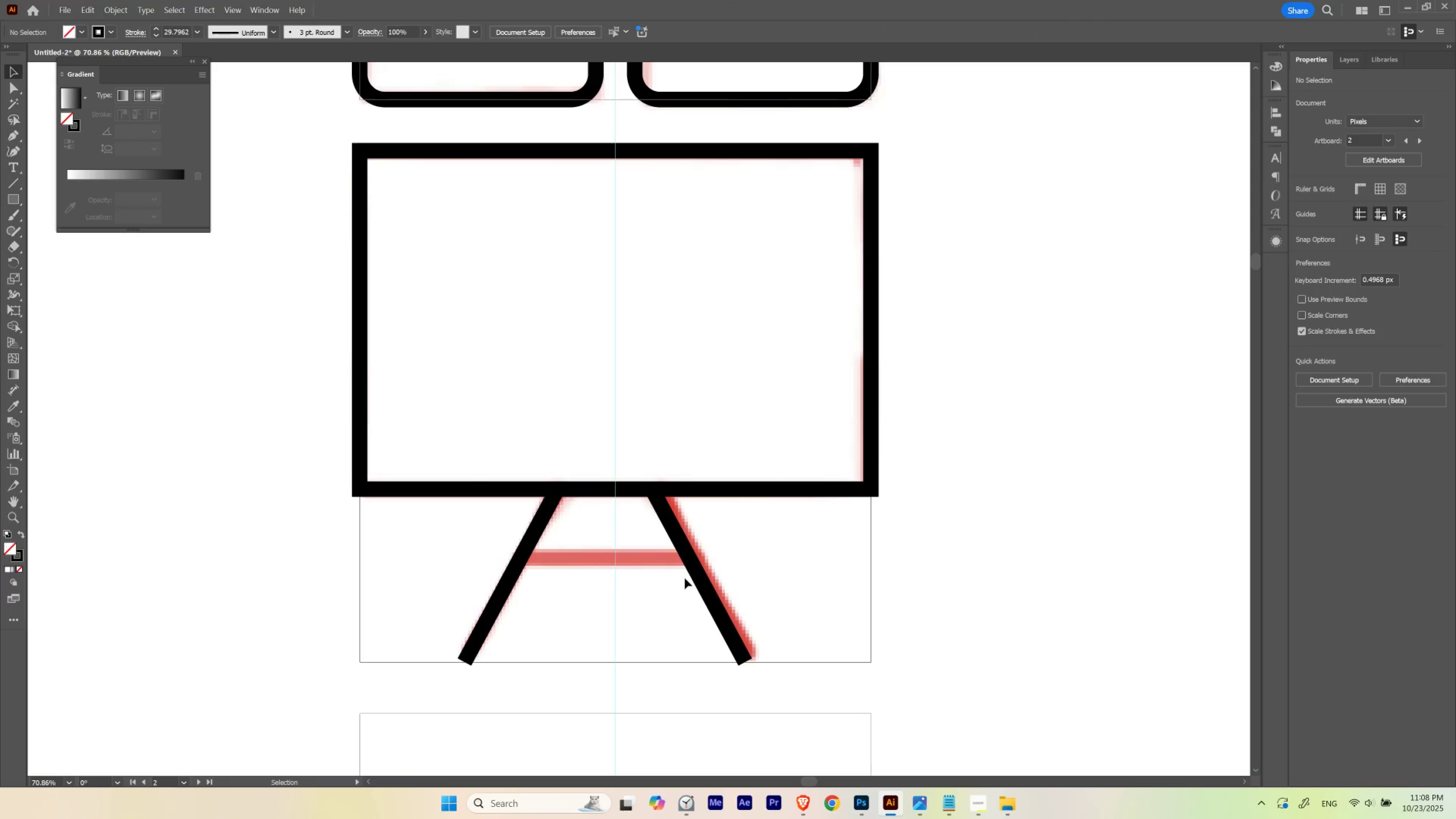 
left_click_drag(start_coordinate=[668, 586], to_coordinate=[729, 554])
 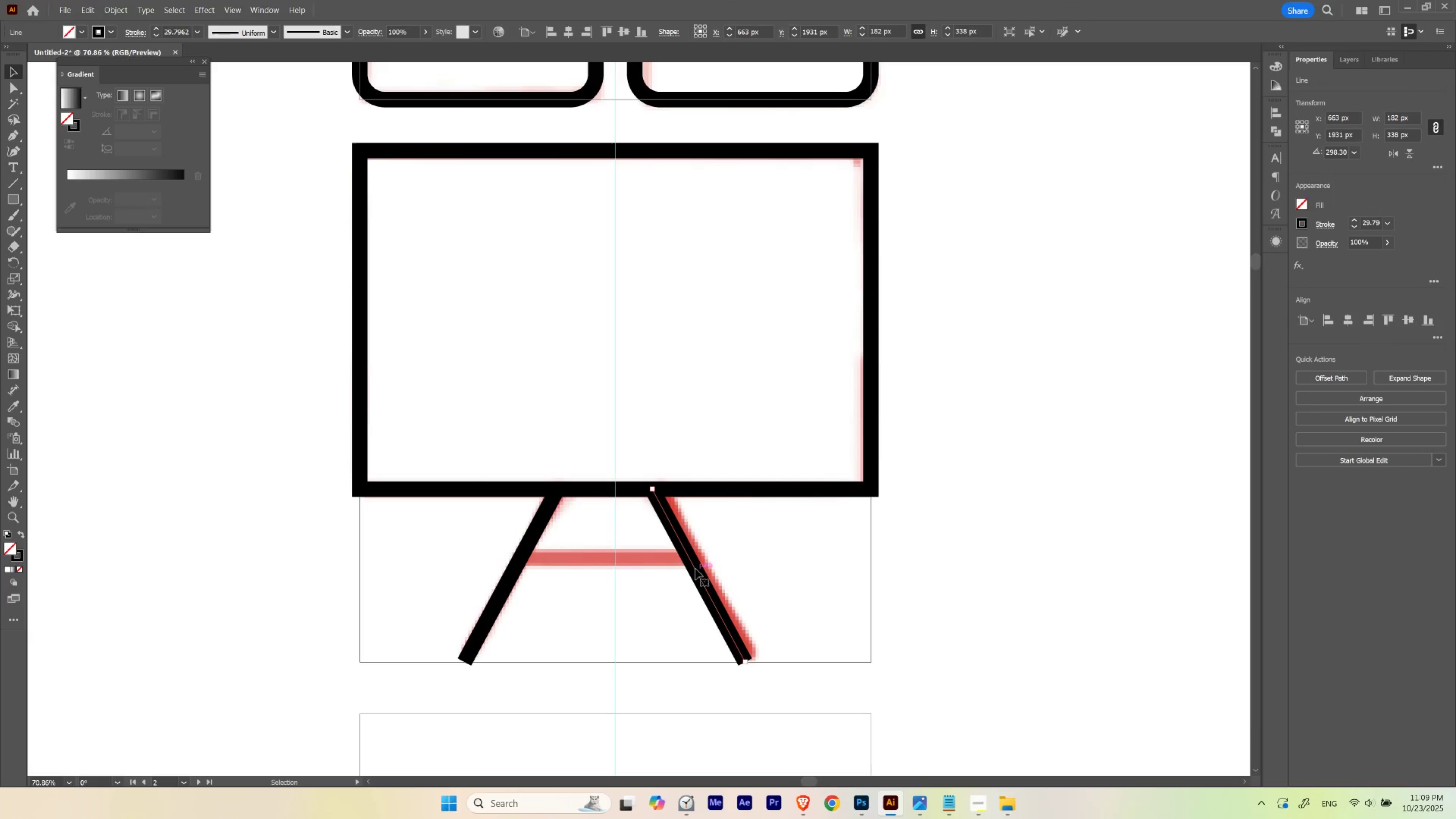 
left_click_drag(start_coordinate=[695, 568], to_coordinate=[702, 567])
 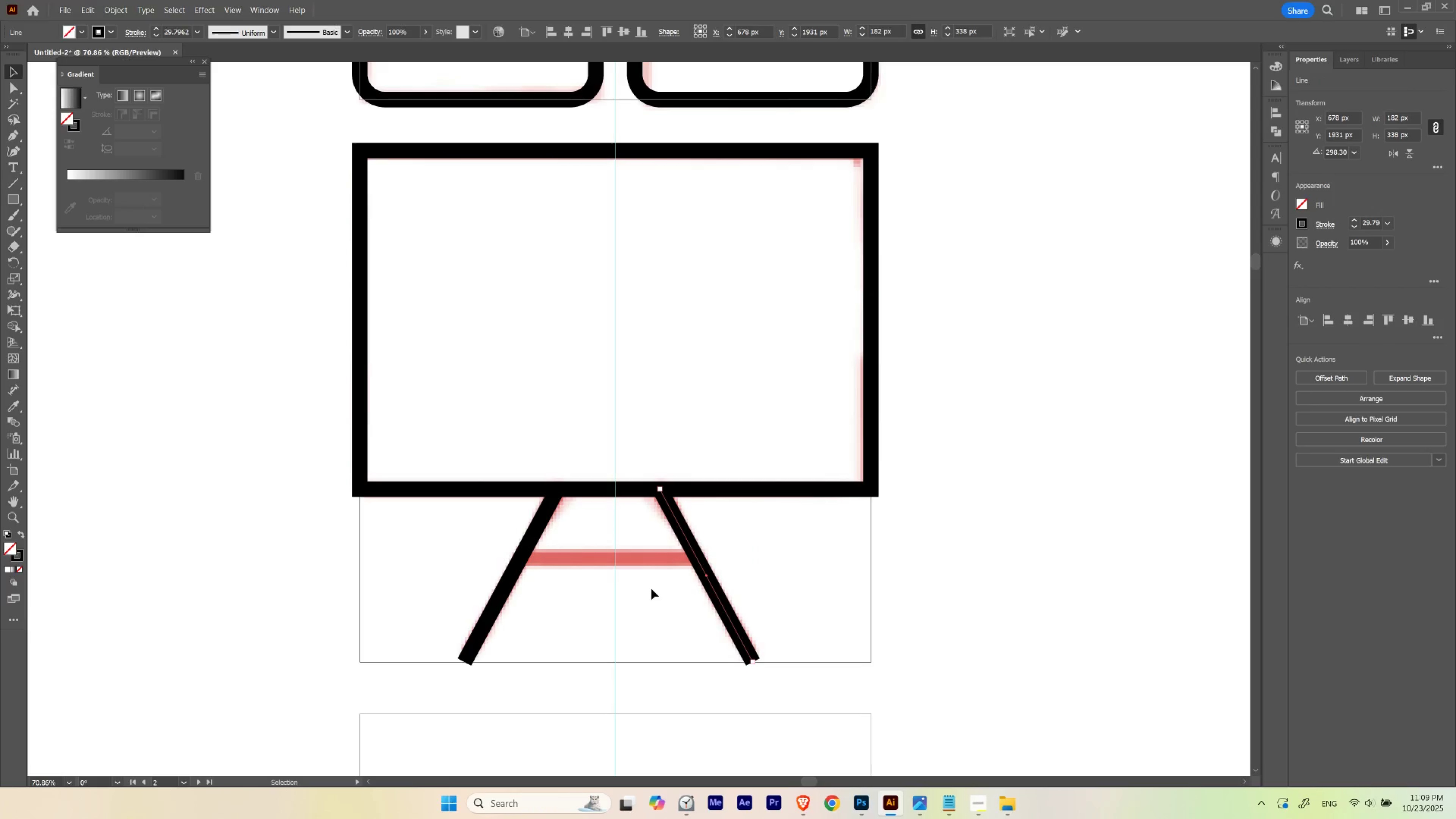 
hold_key(key=ShiftLeft, duration=1.45)
 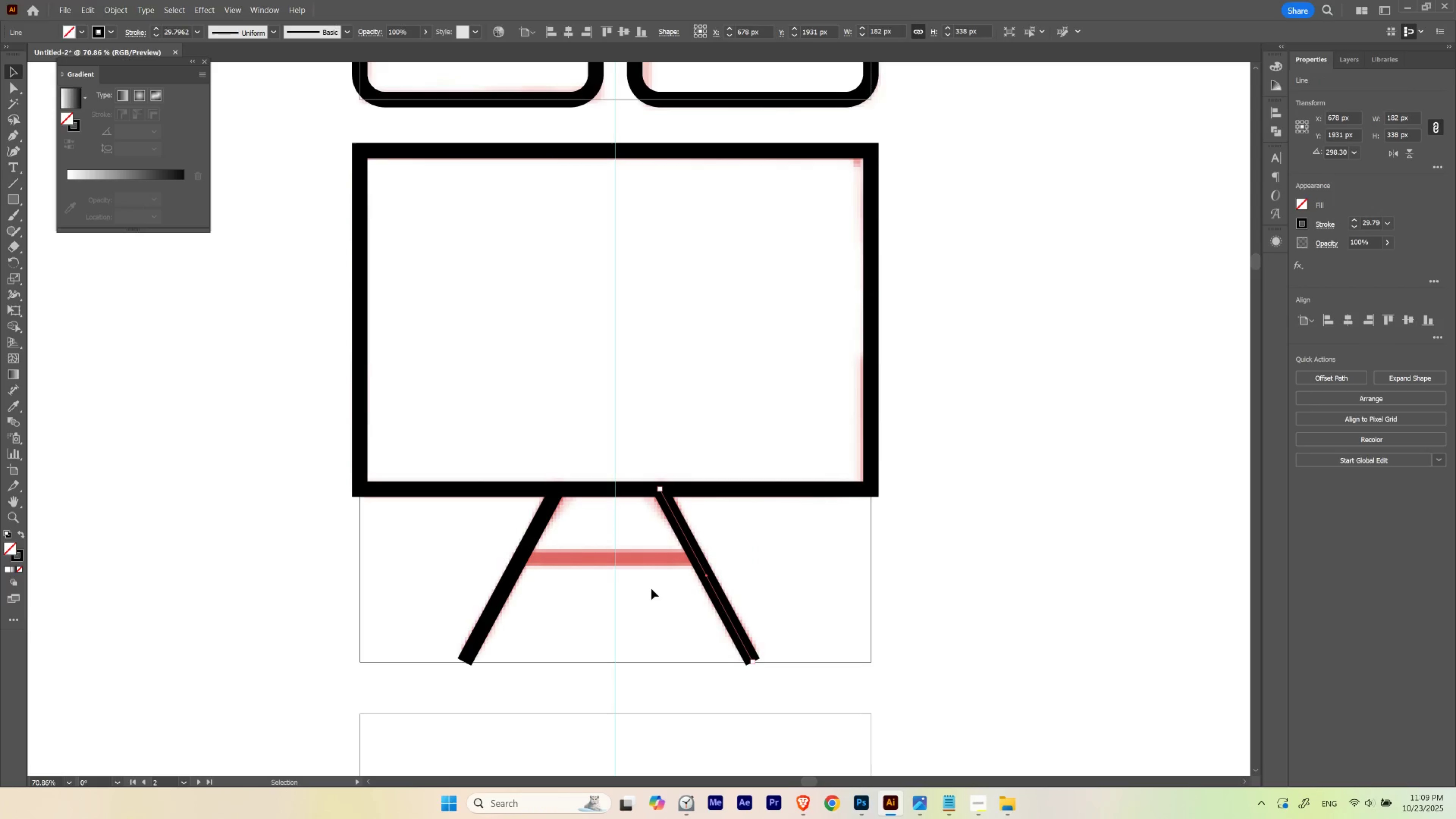 
left_click([651, 589])
 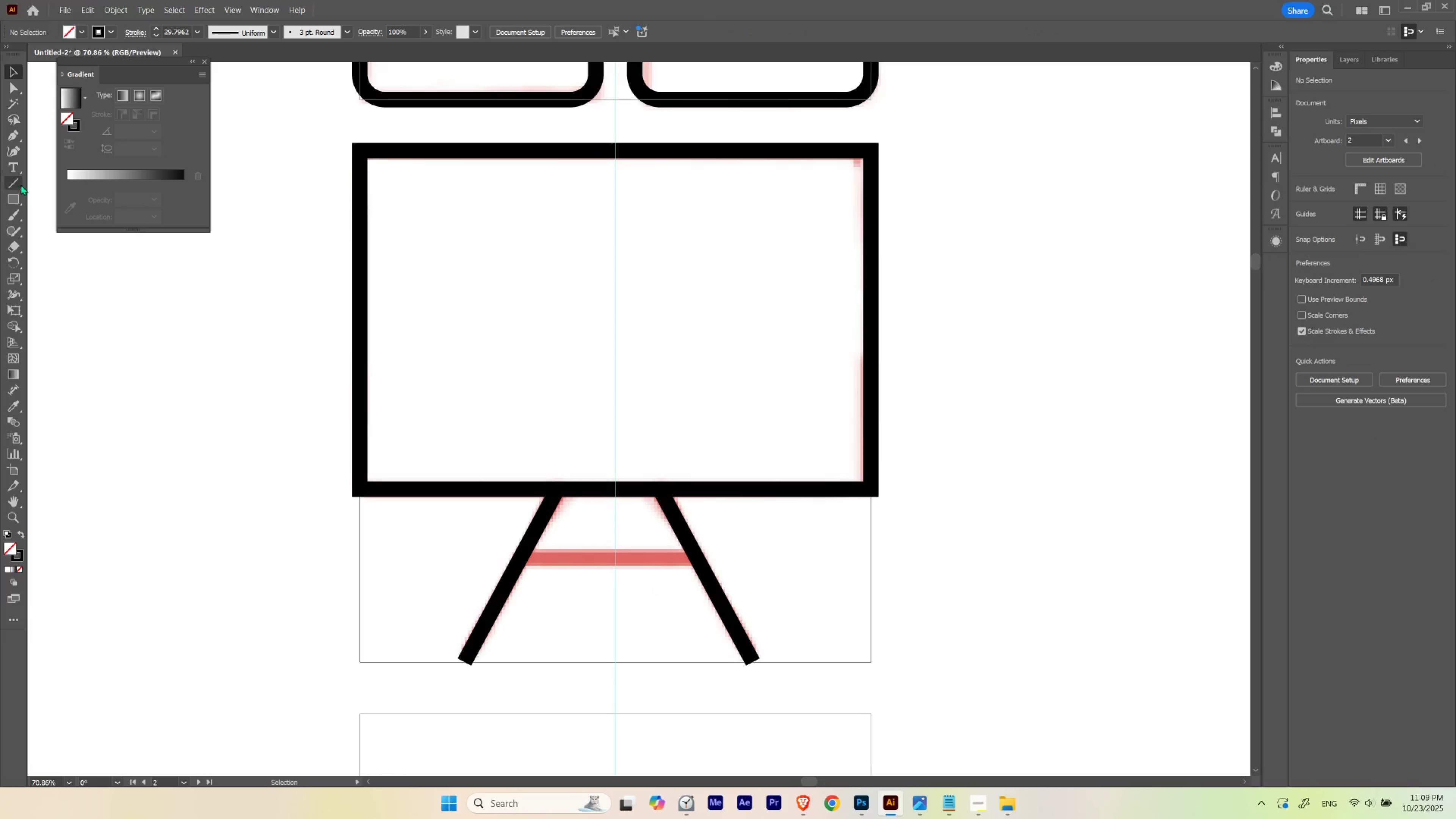 
left_click([17, 178])
 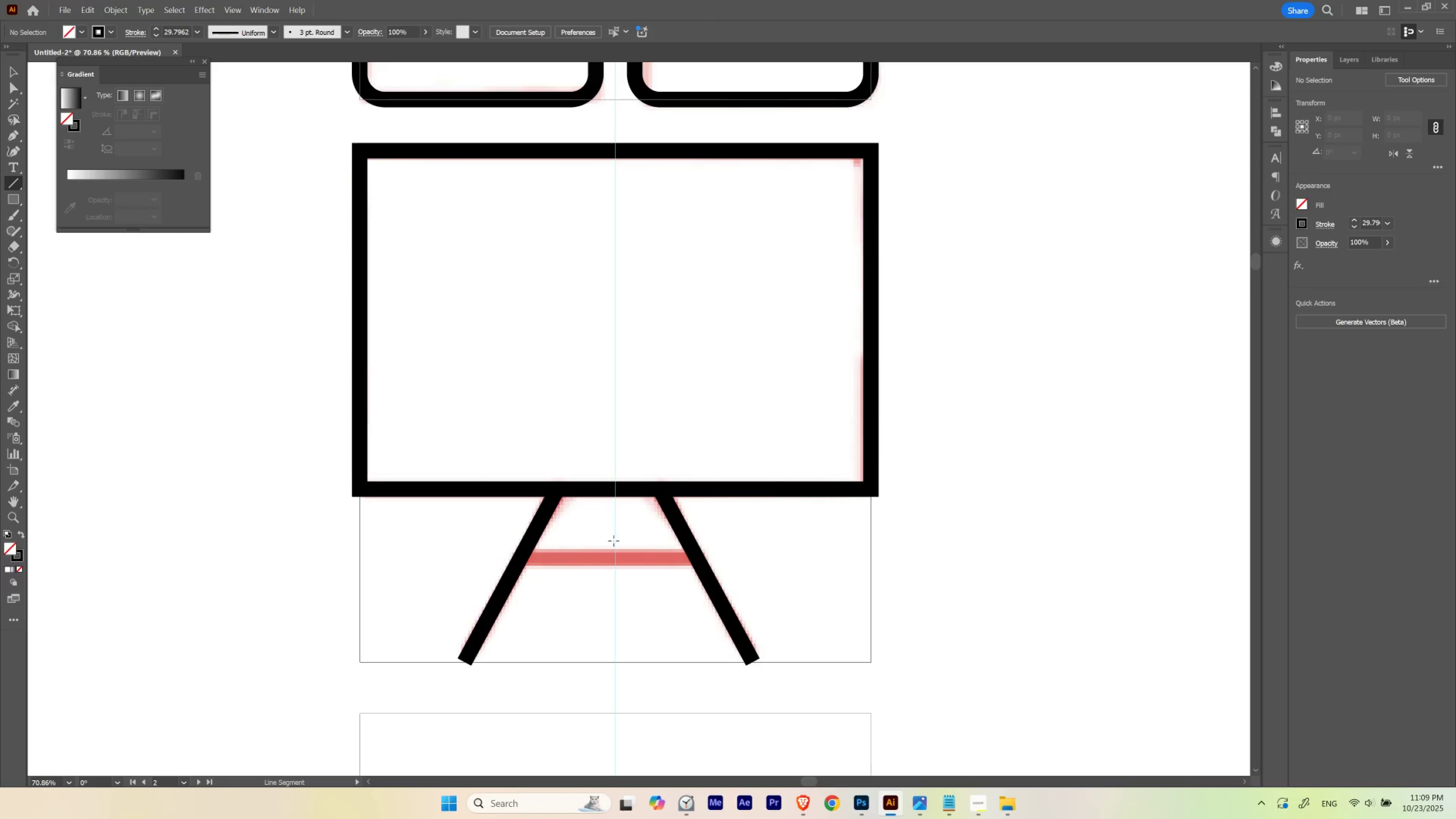 
hold_key(key=AltLeft, duration=1.43)
left_click_drag(start_coordinate=[614, 538], to_coordinate=[614, 620])
 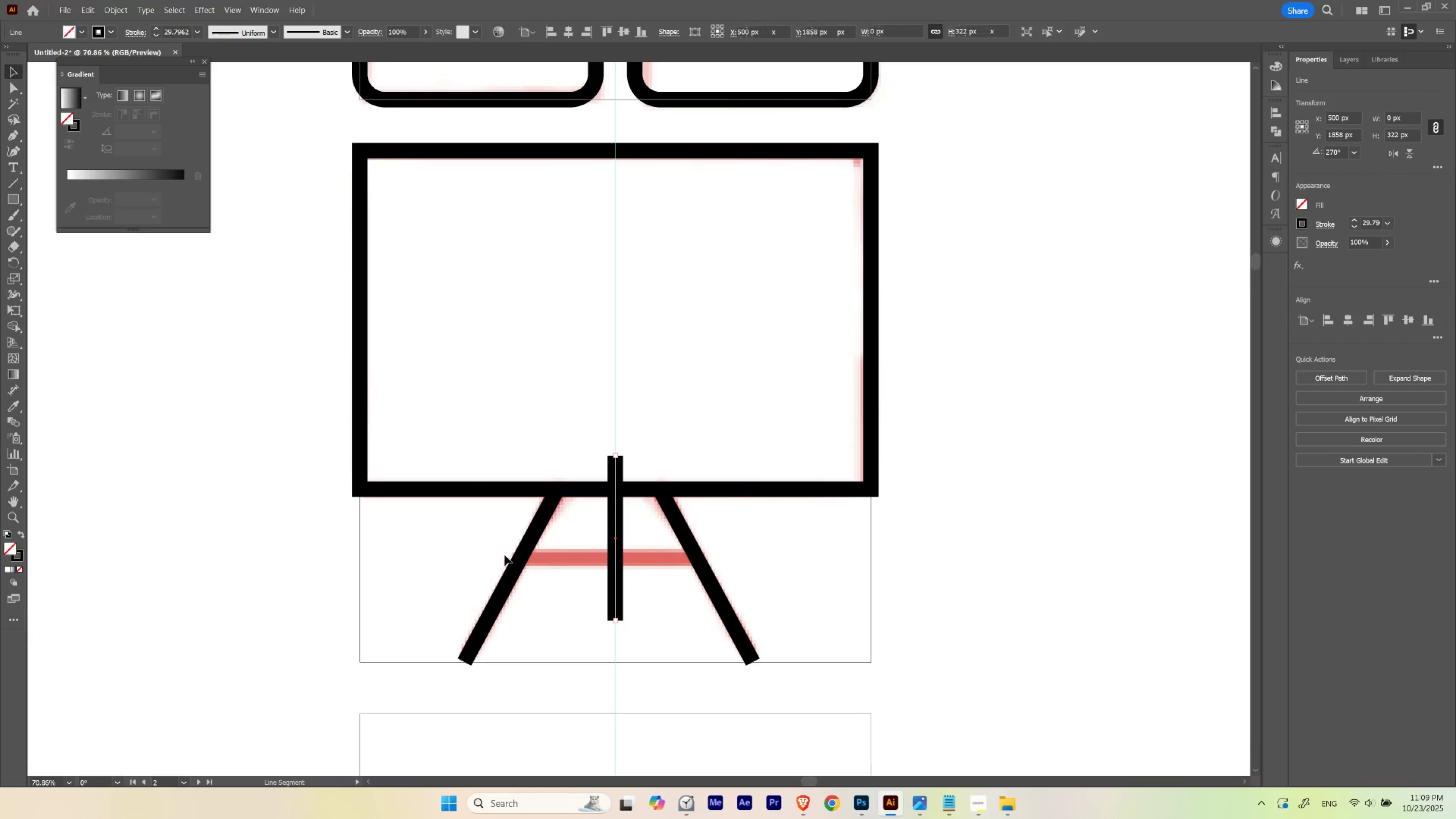 
hold_key(key=ShiftLeft, duration=0.72)
 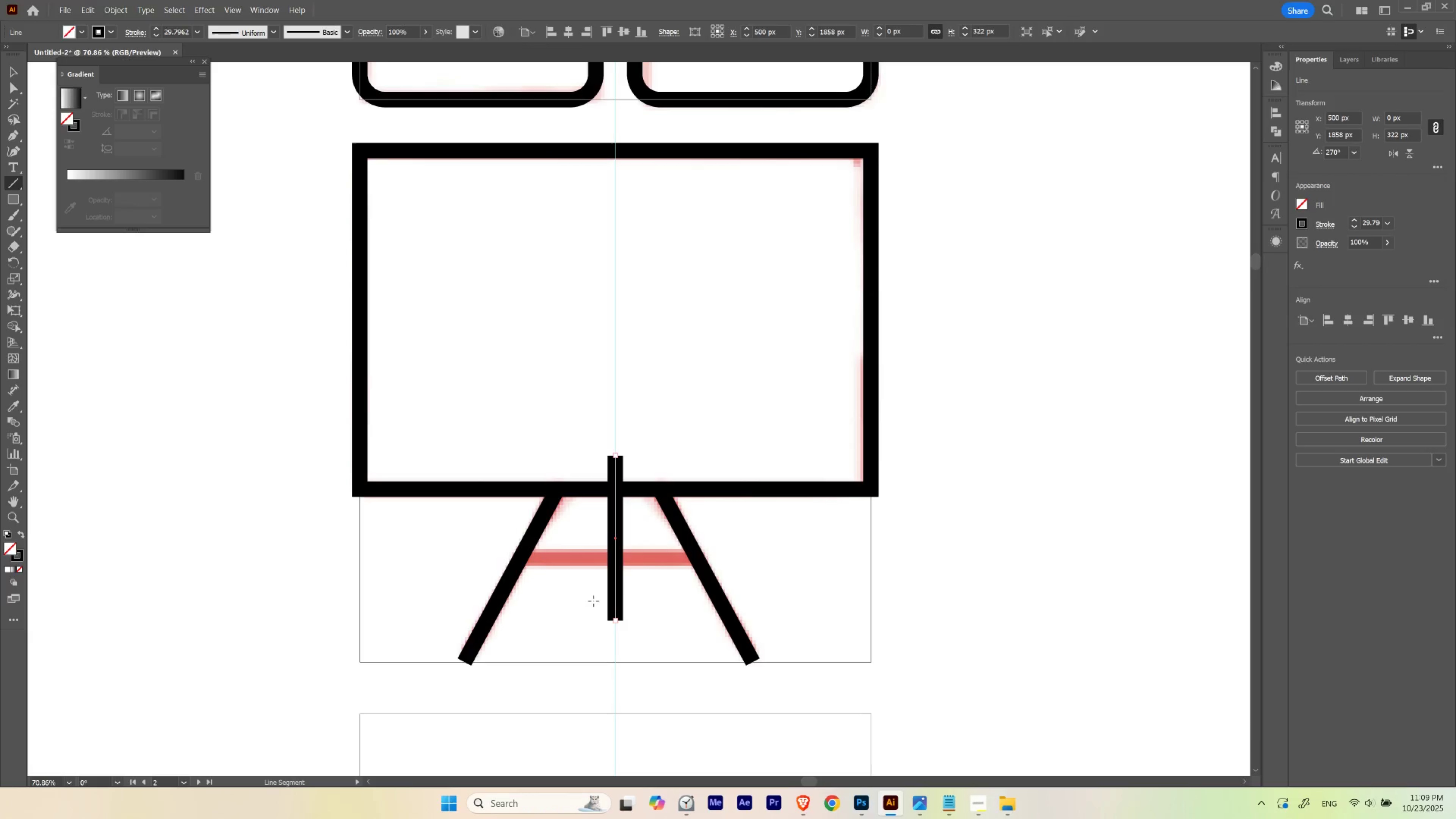 
key(V)
 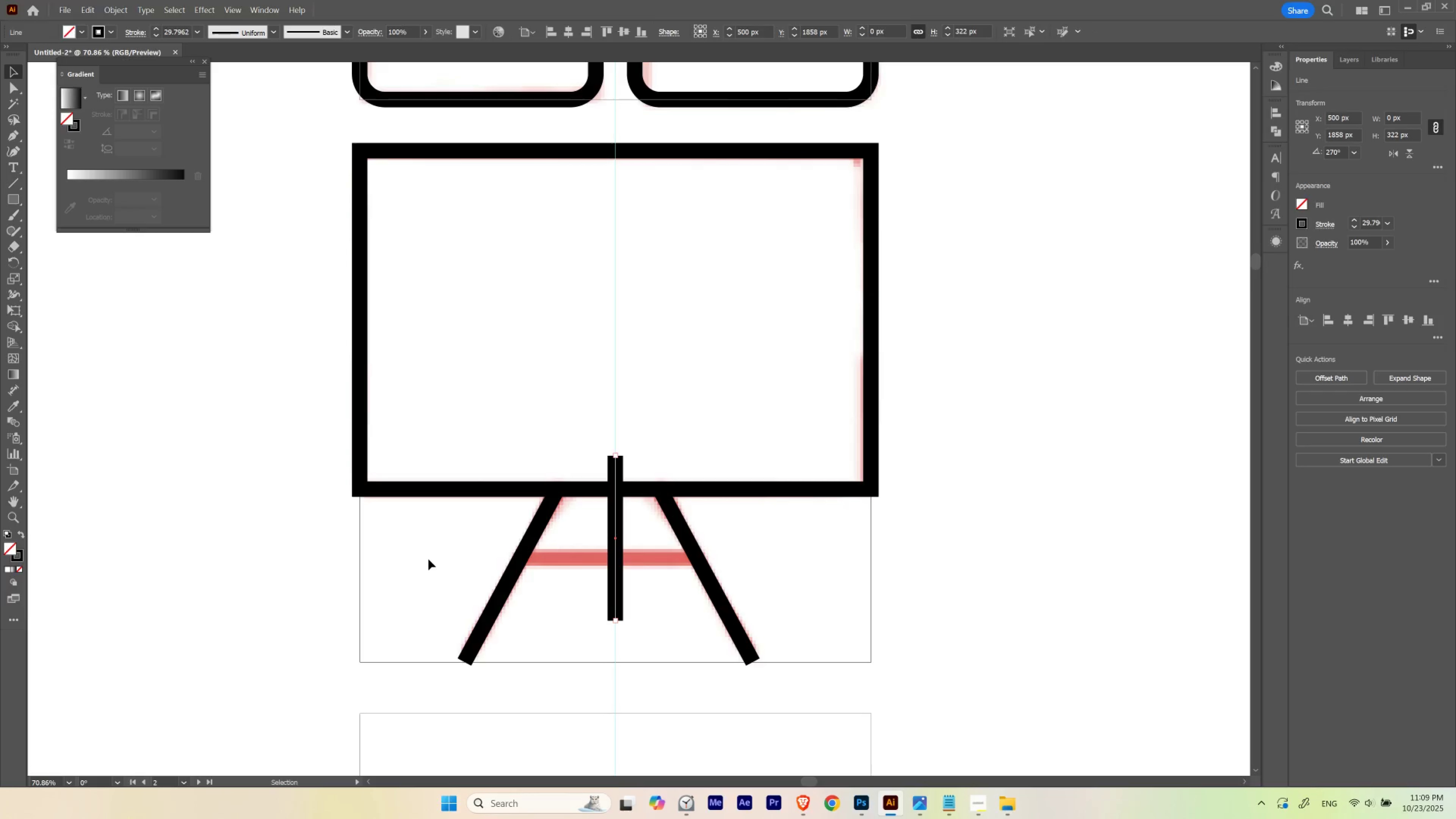 
left_click_drag(start_coordinate=[432, 565], to_coordinate=[853, 555])
 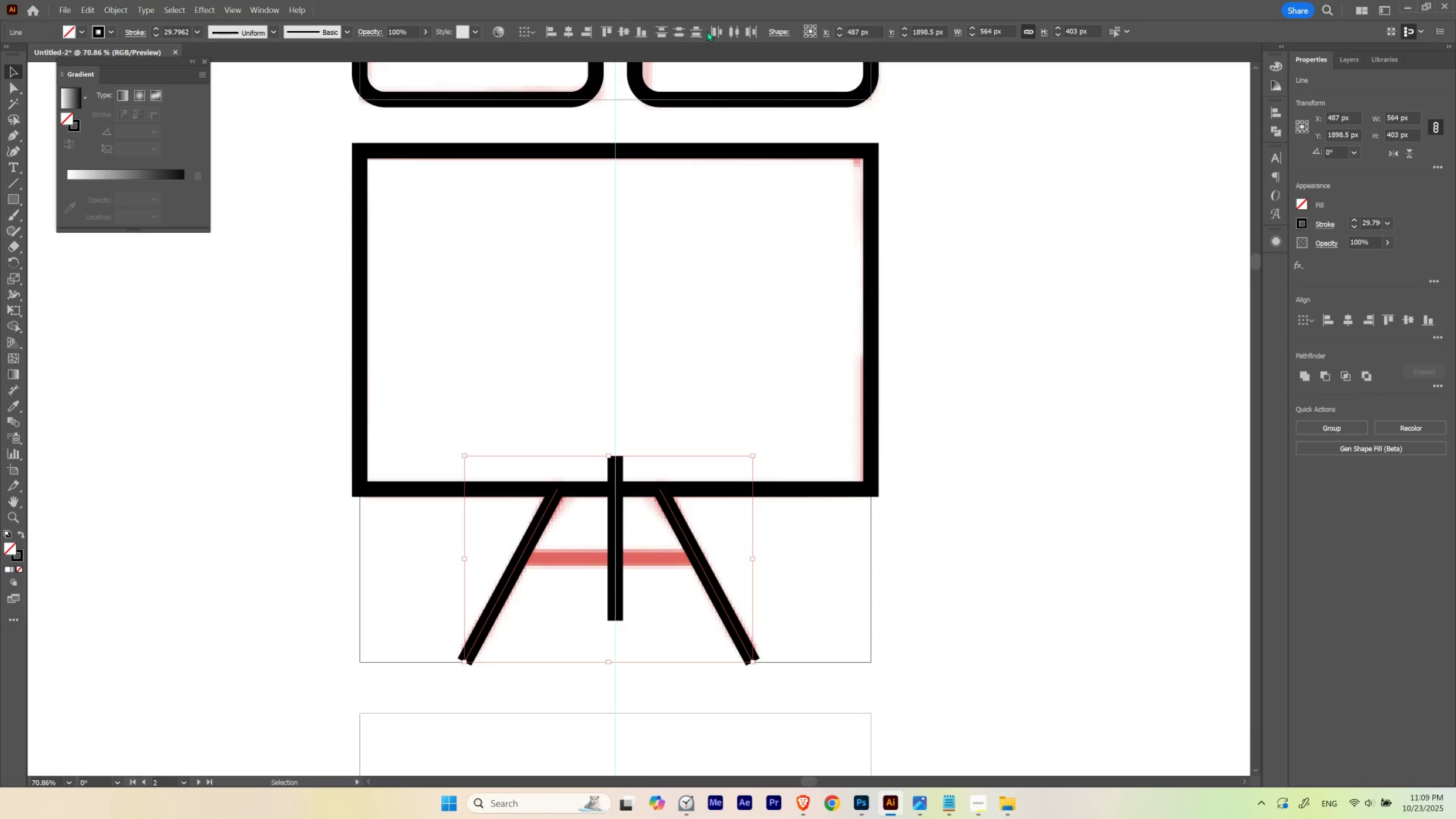 
left_click([736, 31])
 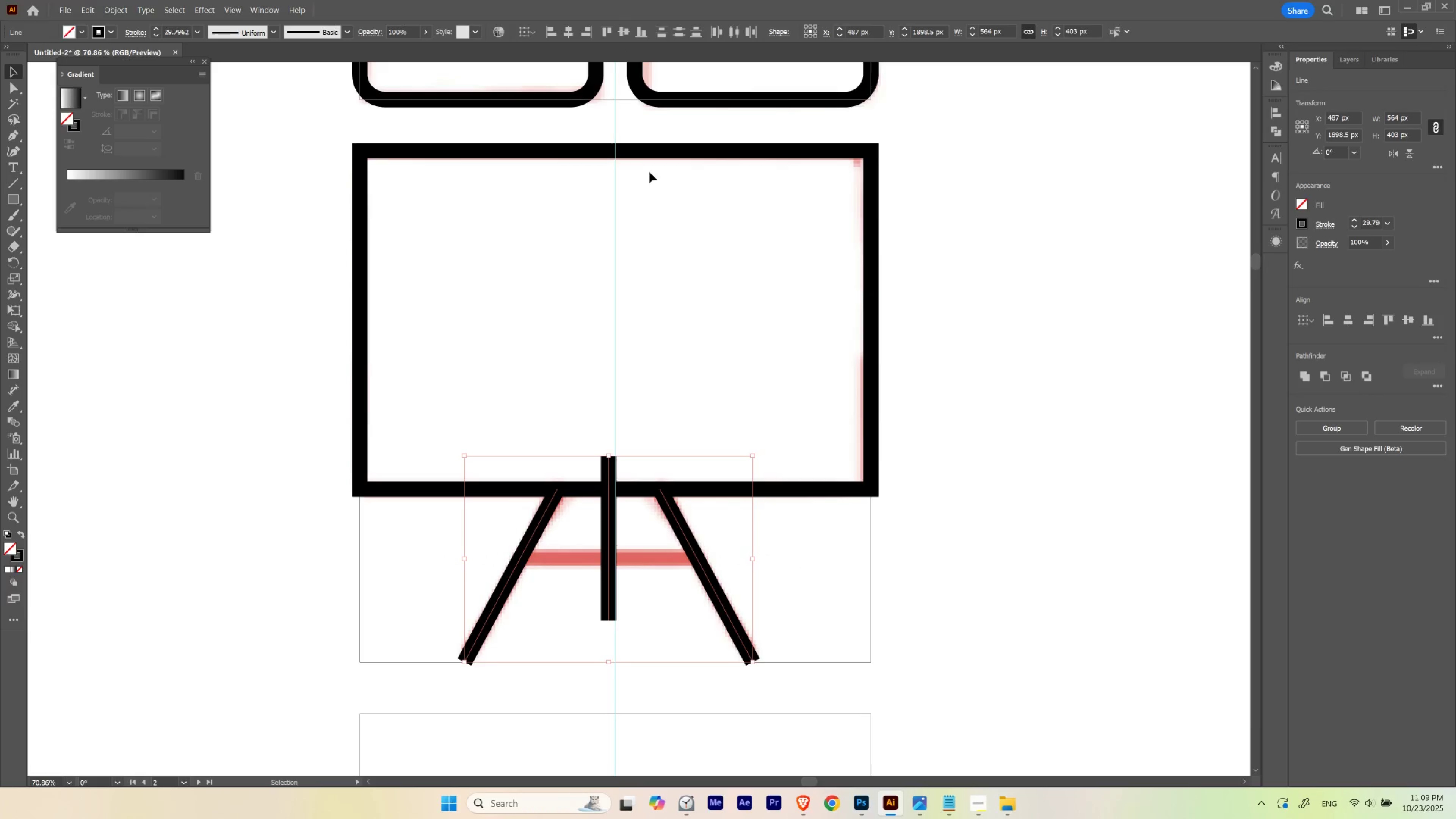 
hold_key(key=Space, duration=0.84)
 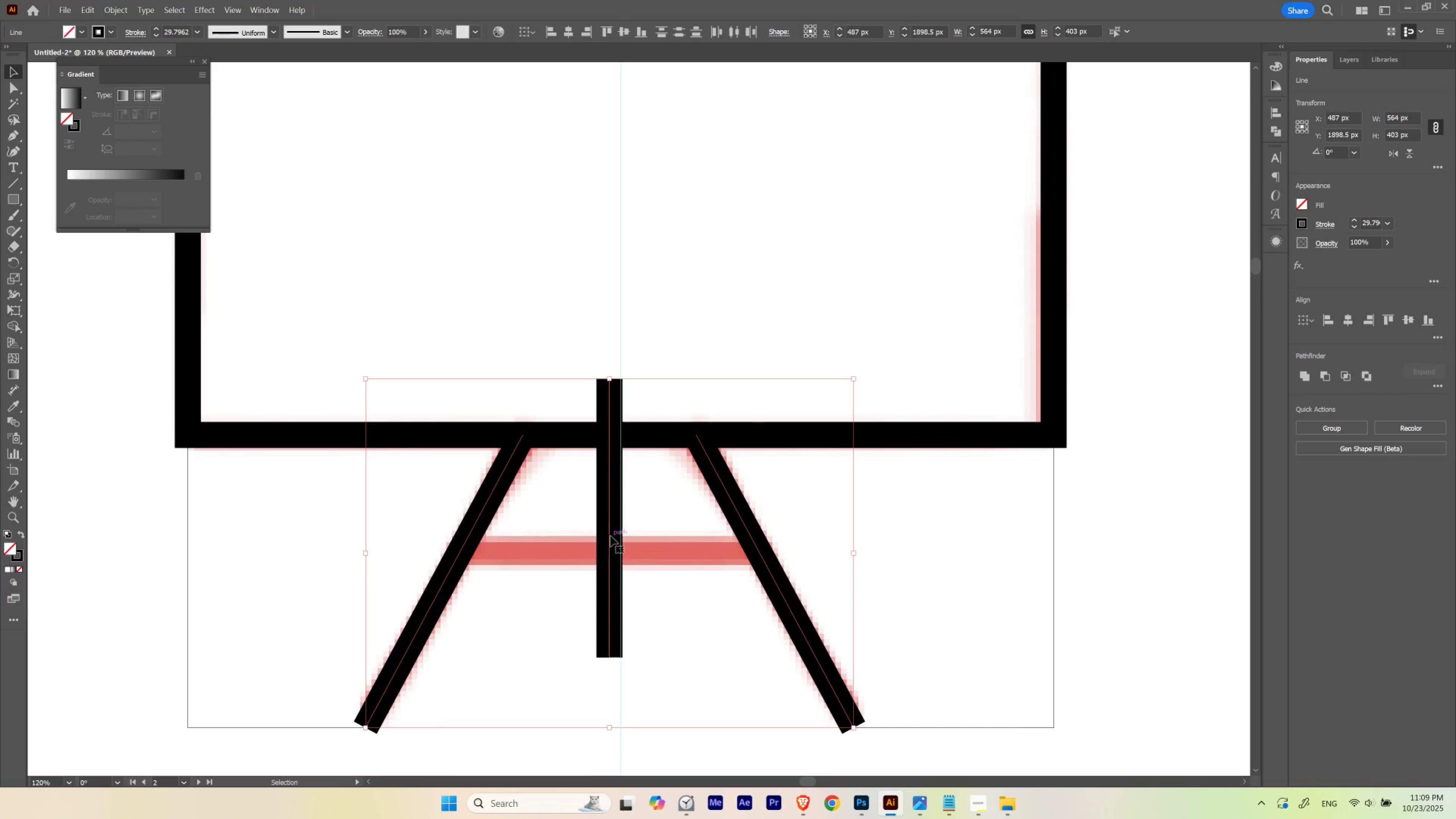 
hold_key(key=ControlLeft, duration=0.75)
left_click_drag(start_coordinate=[607, 567], to_coordinate=[665, 592])
 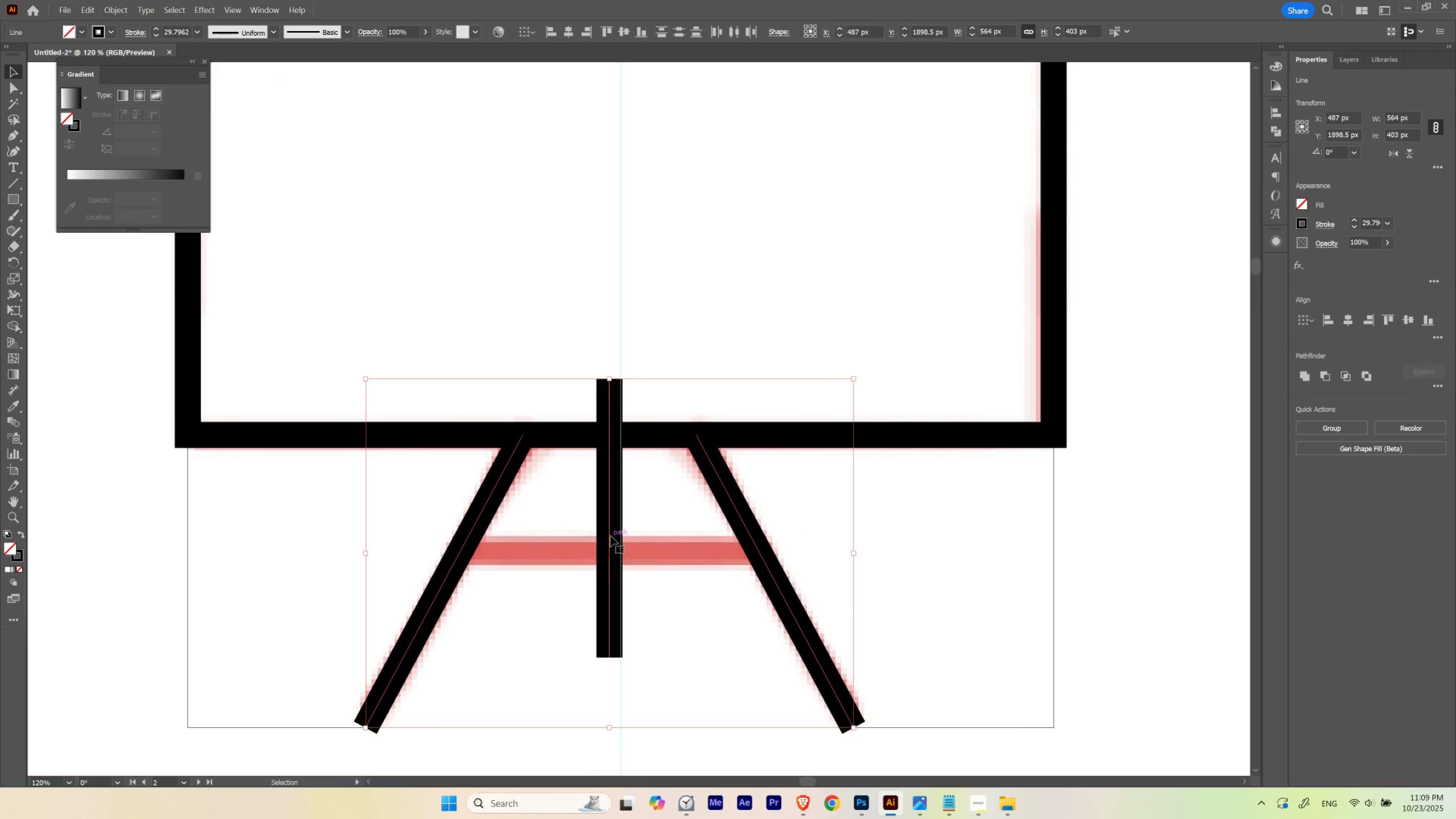 
left_click_drag(start_coordinate=[610, 536], to_coordinate=[621, 536])
 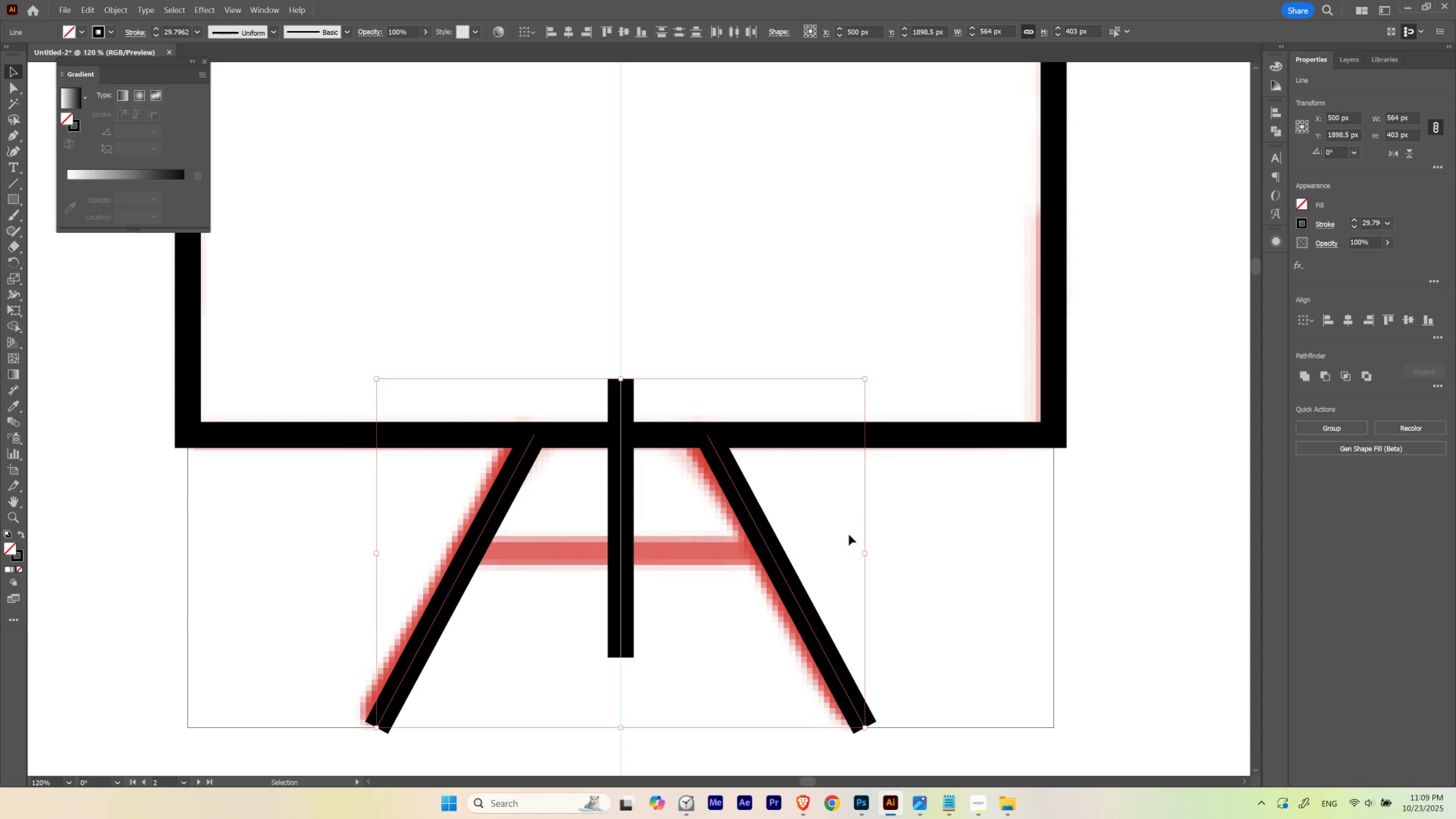 
hold_key(key=ShiftLeft, duration=1.53)
 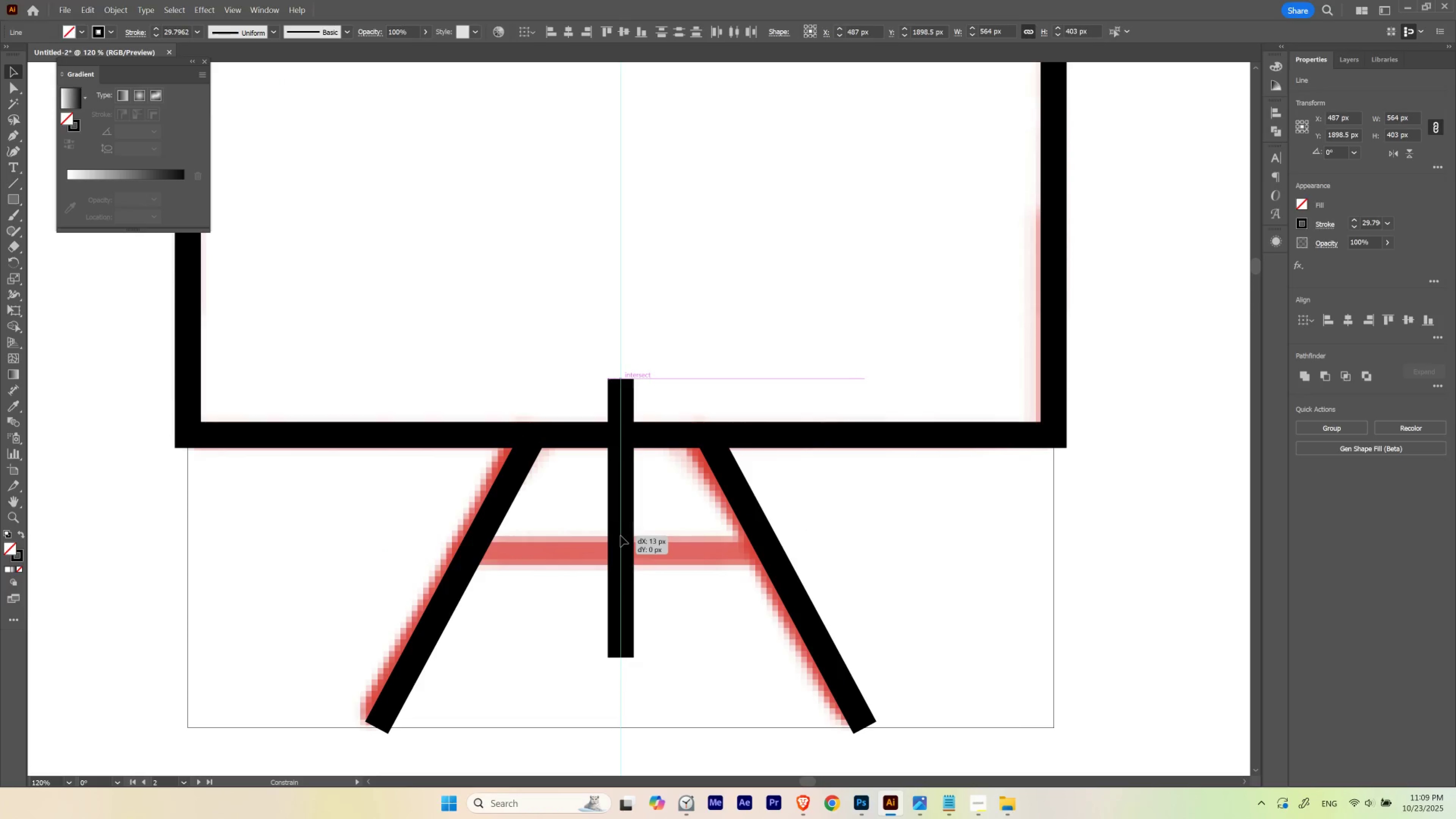 
hold_key(key=ShiftLeft, duration=1.01)
 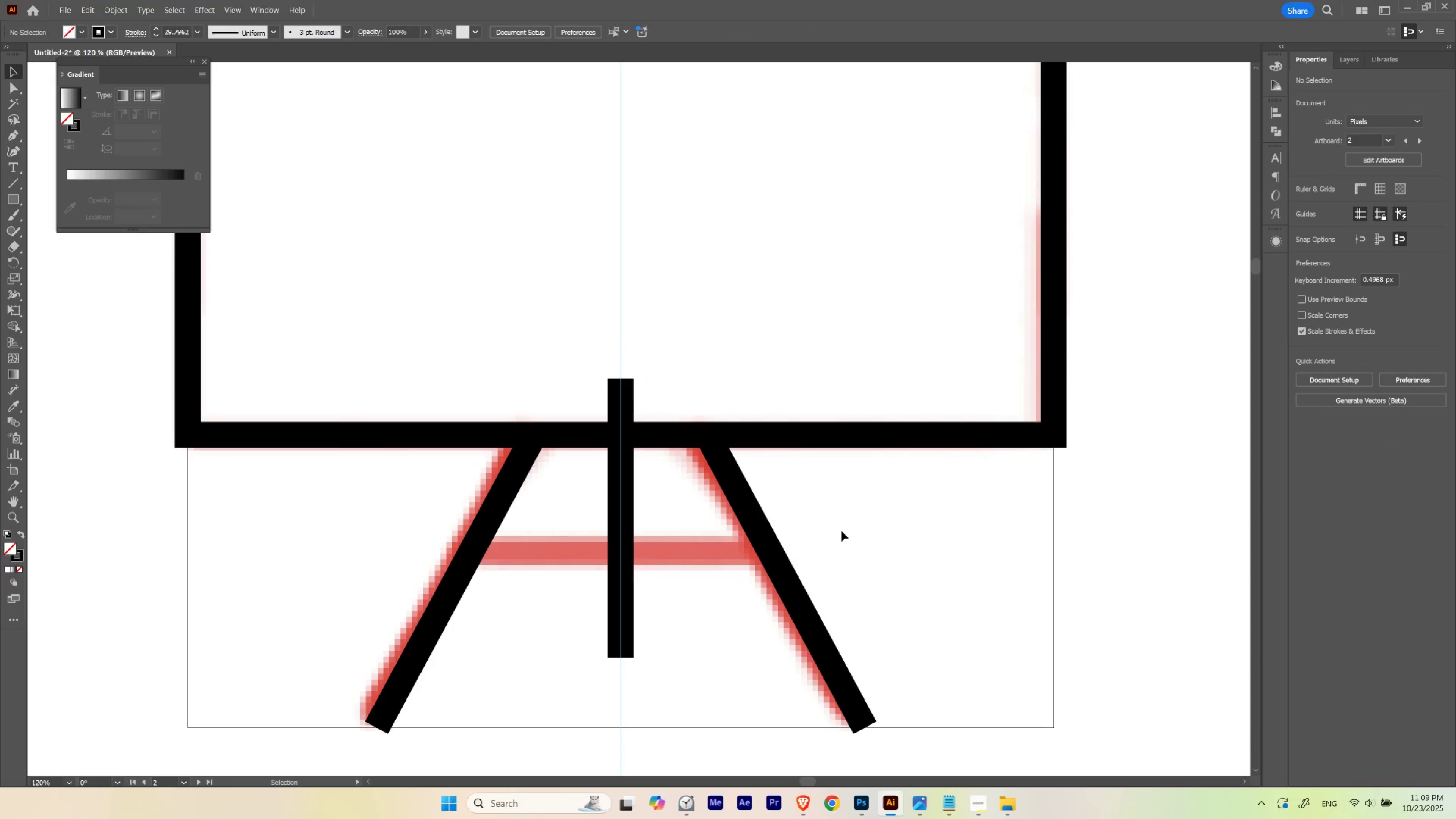 
hold_key(key=ControlLeft, duration=1.08)
 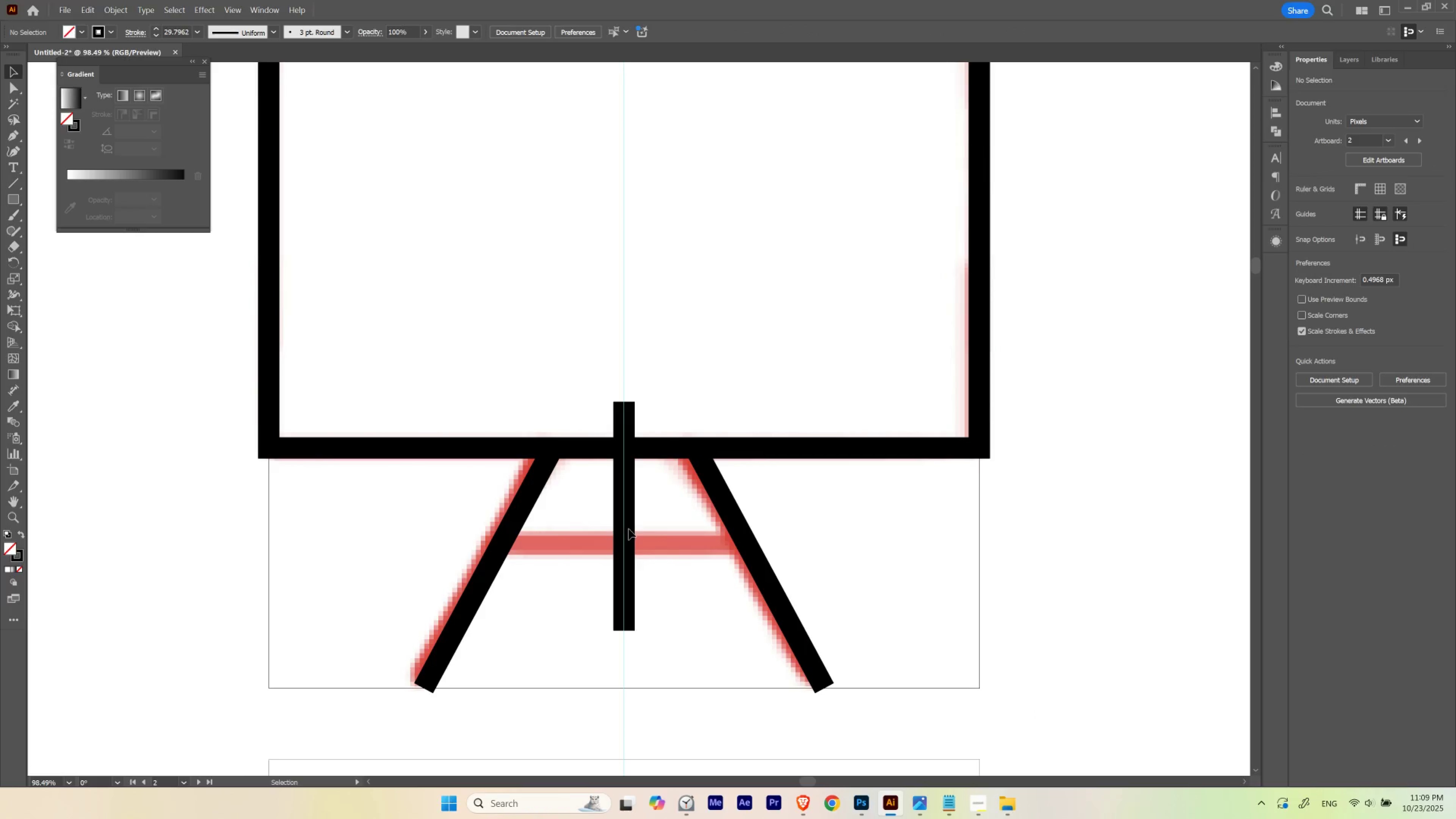 
hold_key(key=Space, duration=1.13)
 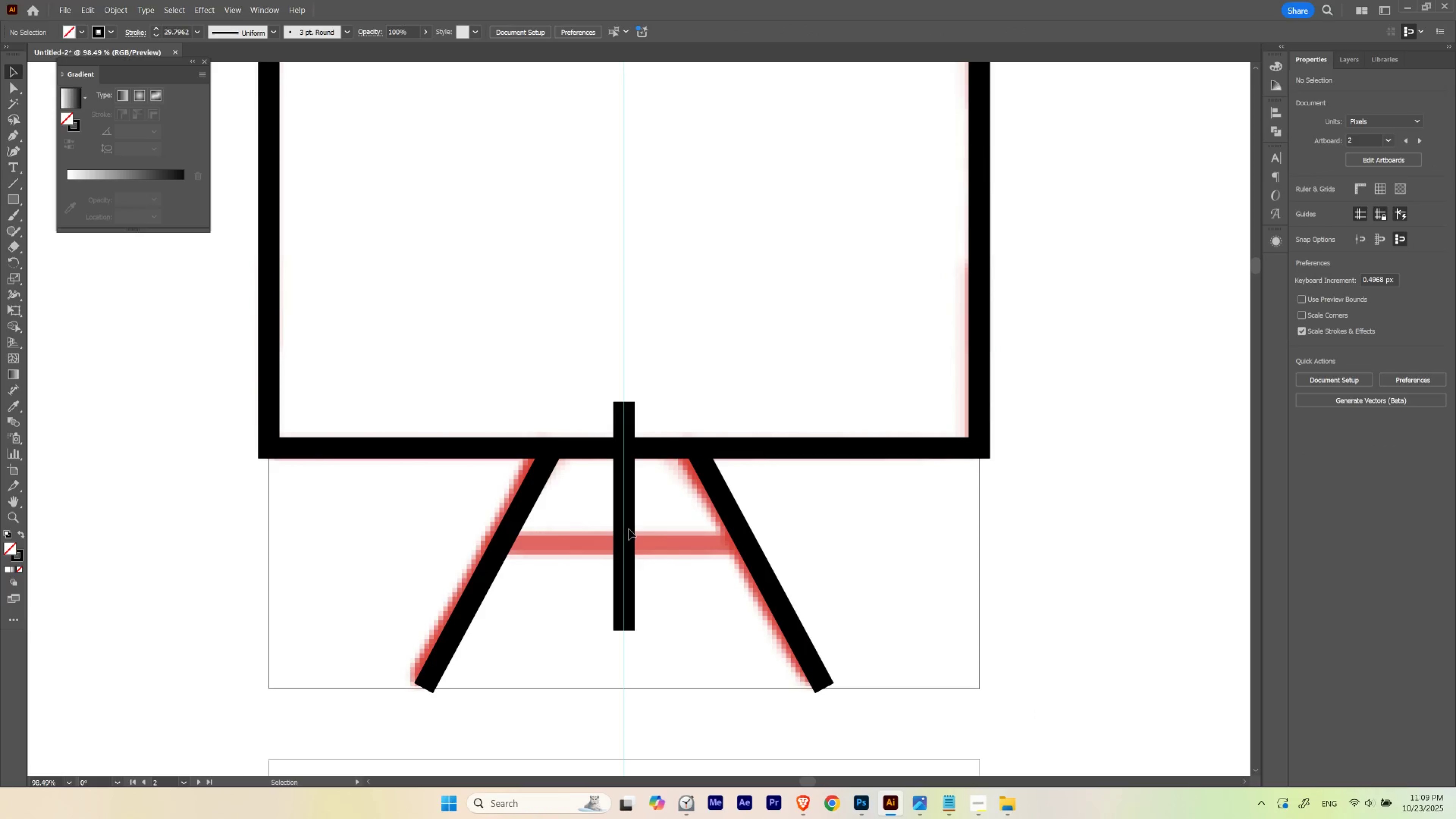 
left_click_drag(start_coordinate=[639, 507], to_coordinate=[617, 535])
 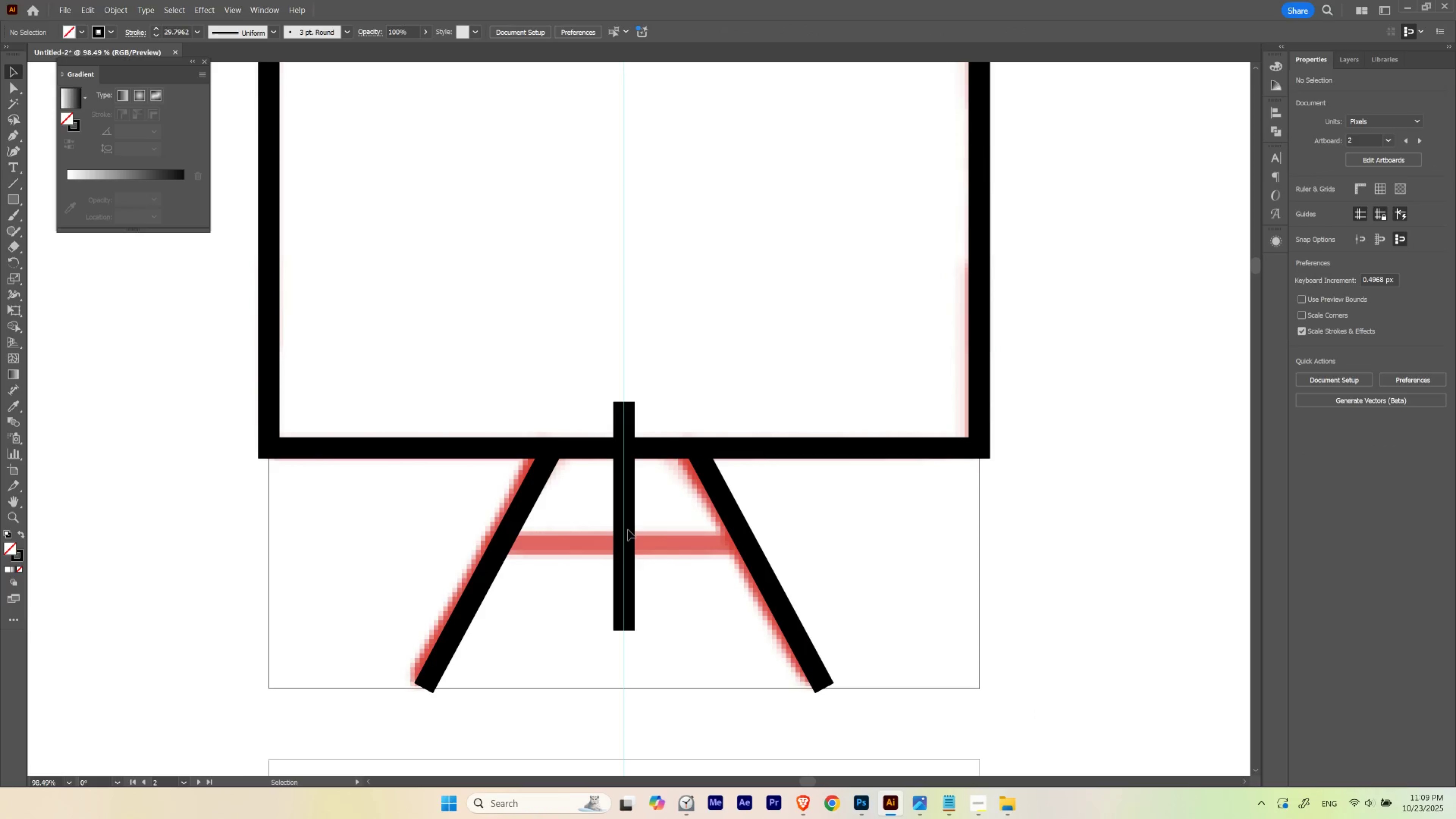 
key(V)
 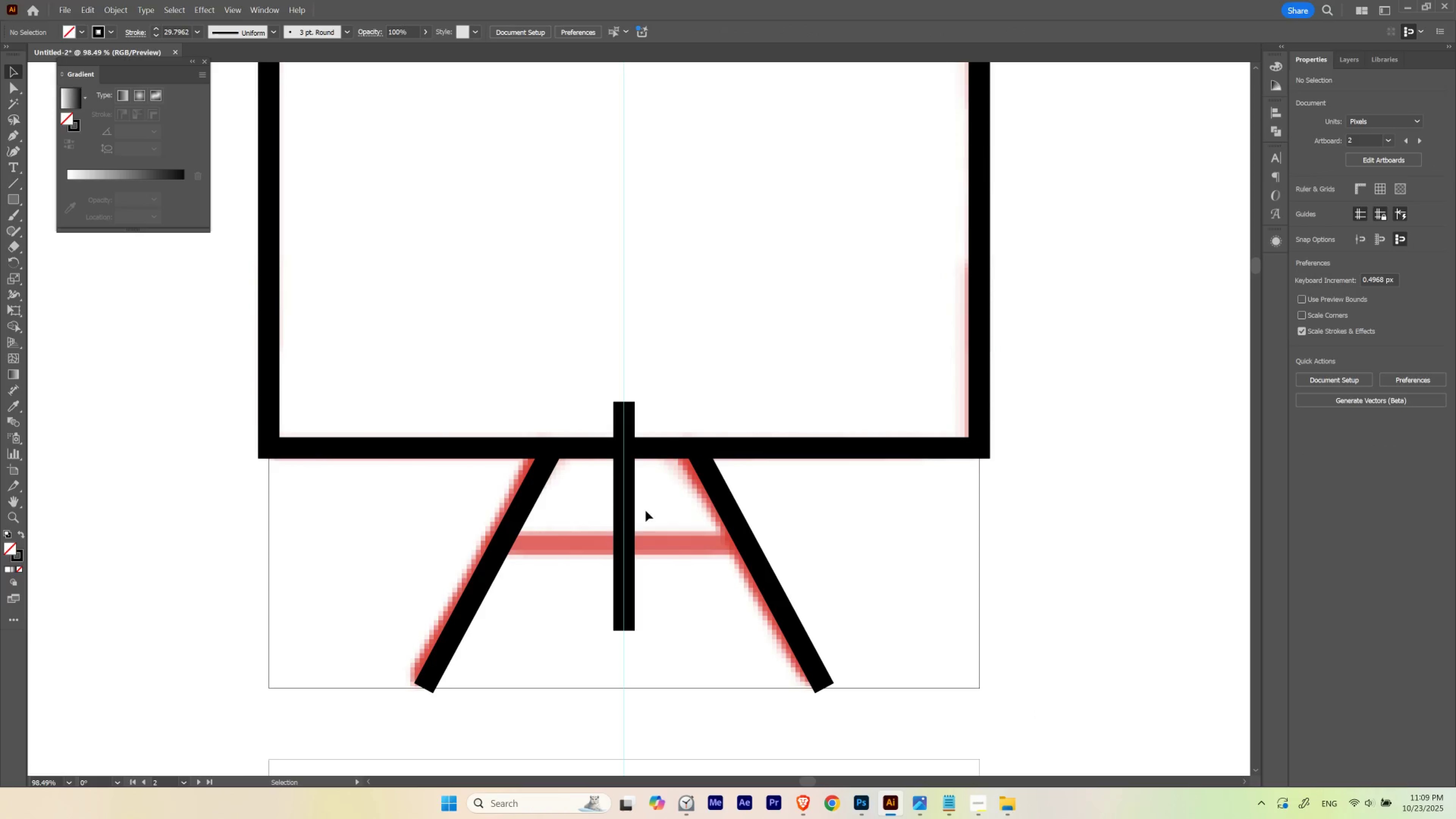 
left_click_drag(start_coordinate=[645, 512], to_coordinate=[602, 542])
 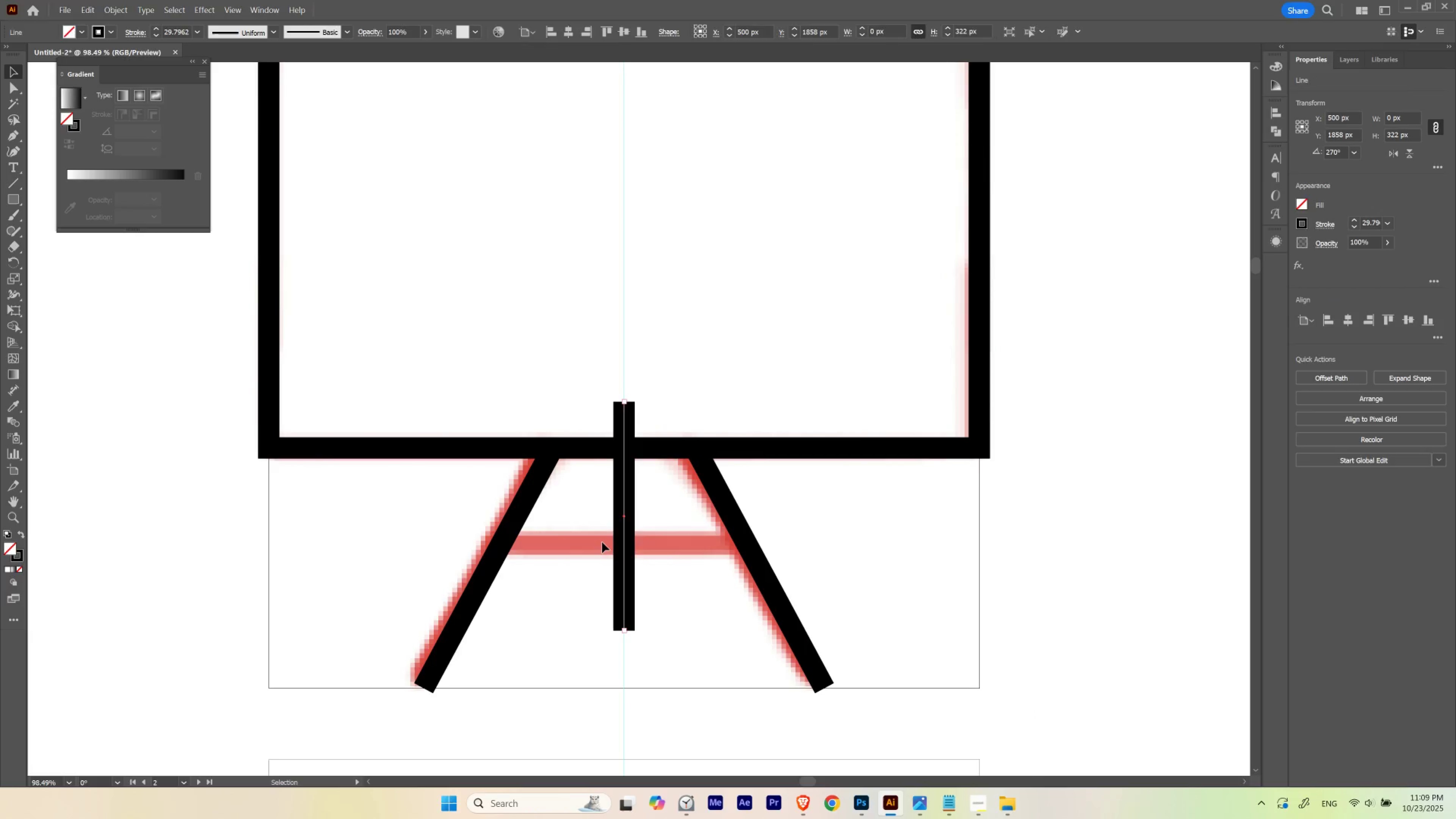 
key(Delete)
 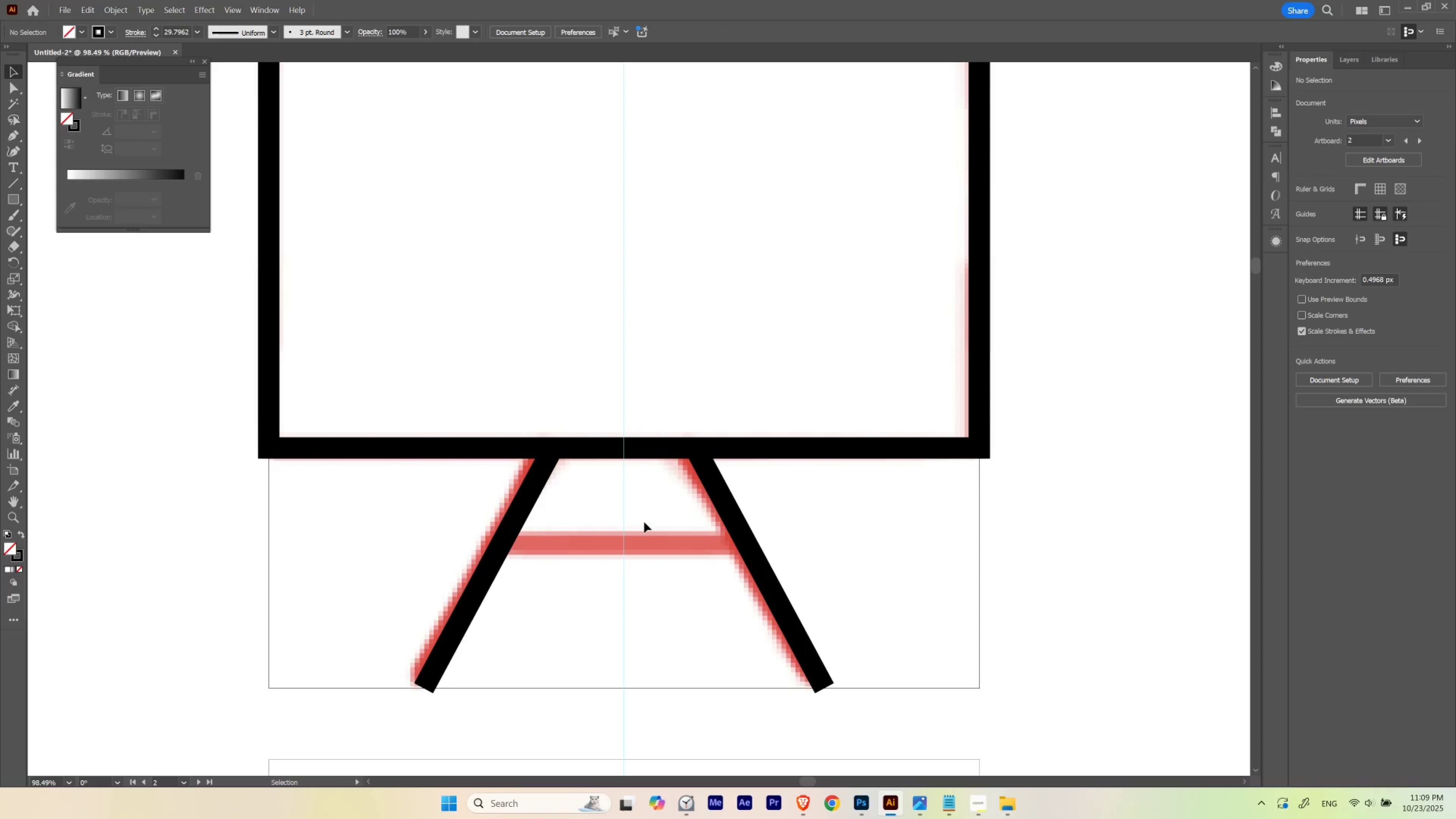 
key(Control+Z)
 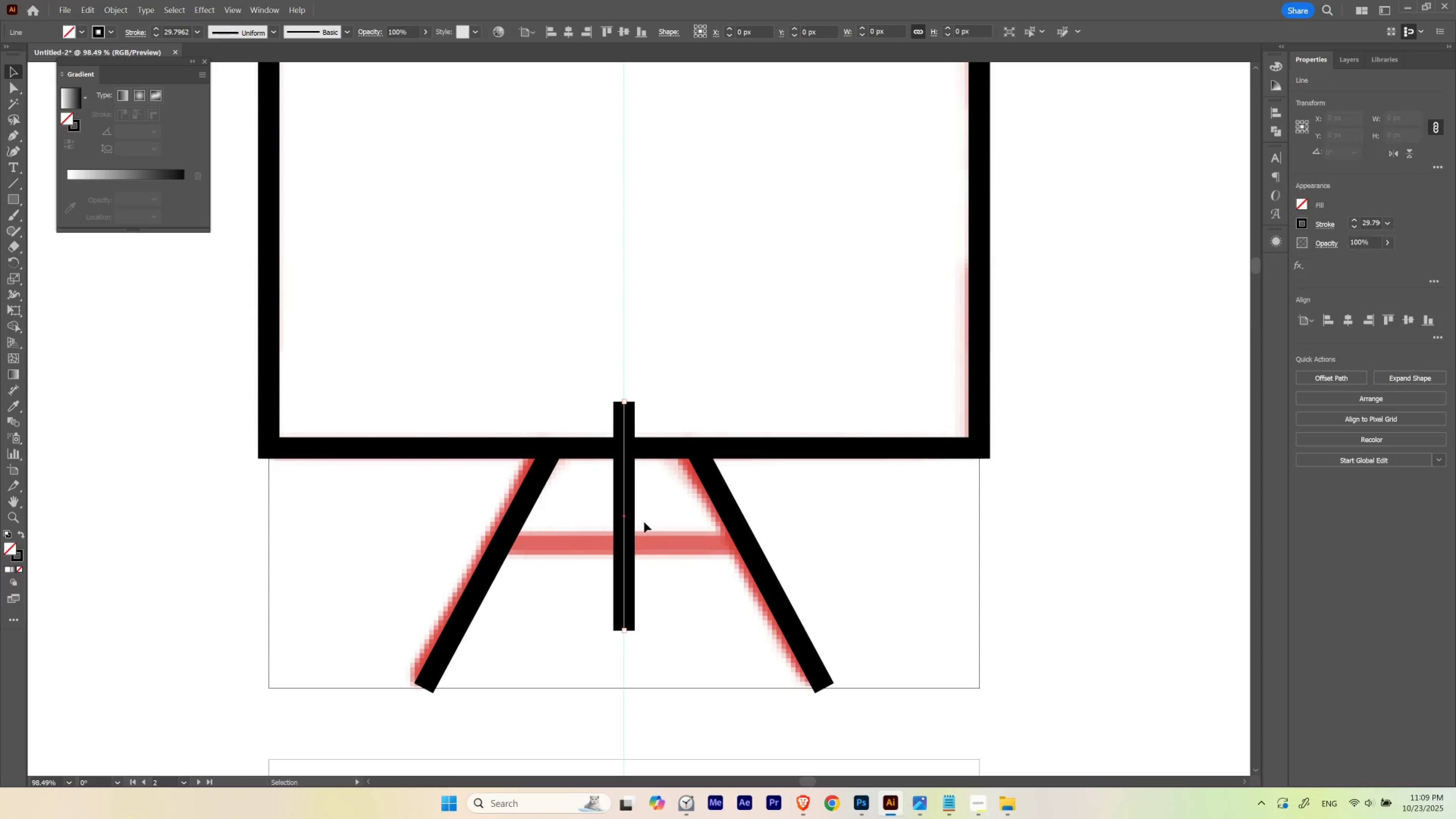 
key(Control+Y)
 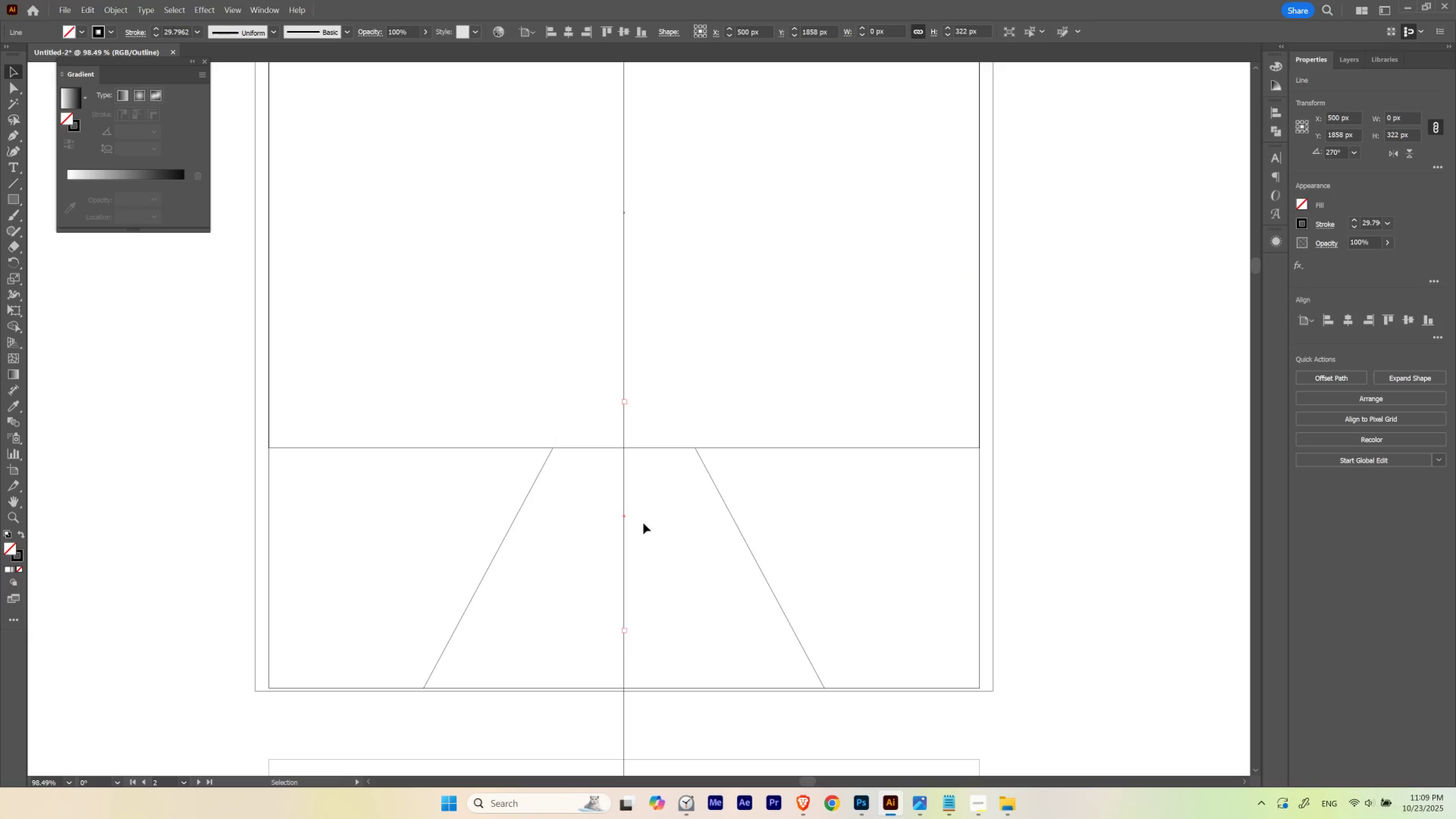 
key(Control+ControlLeft)
 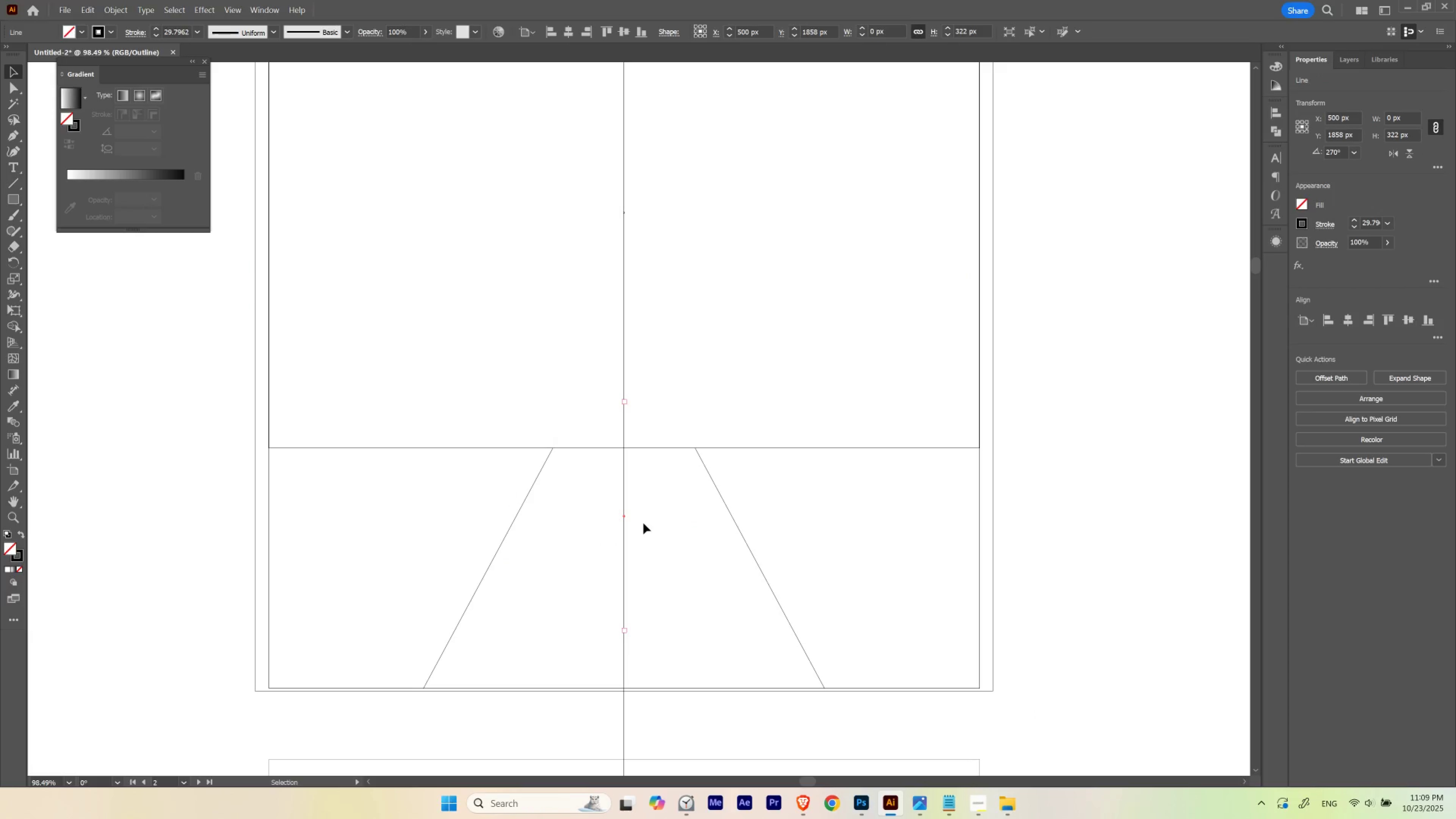 
key(Control+Y)
 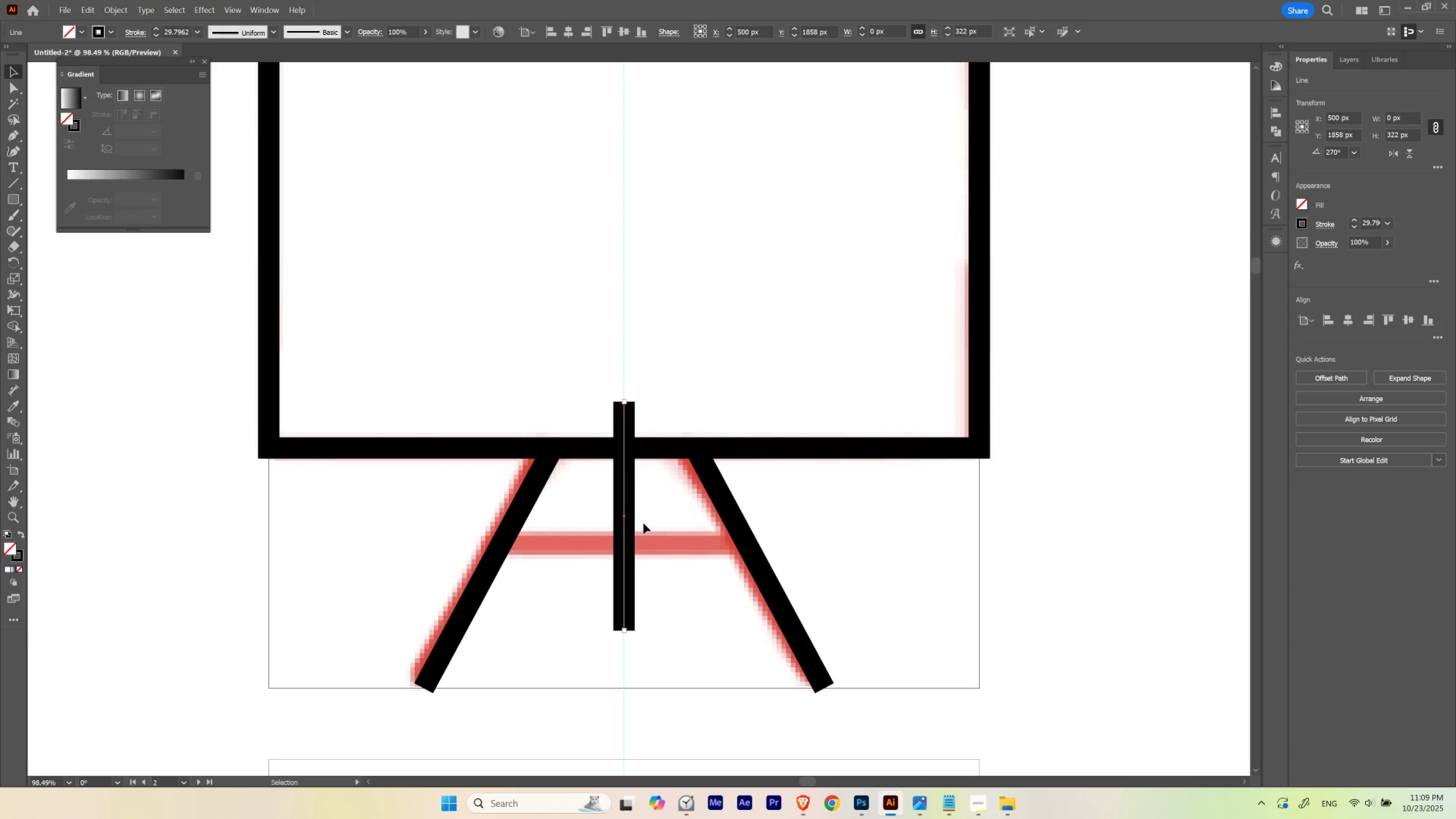 
key(Control+ControlLeft)
 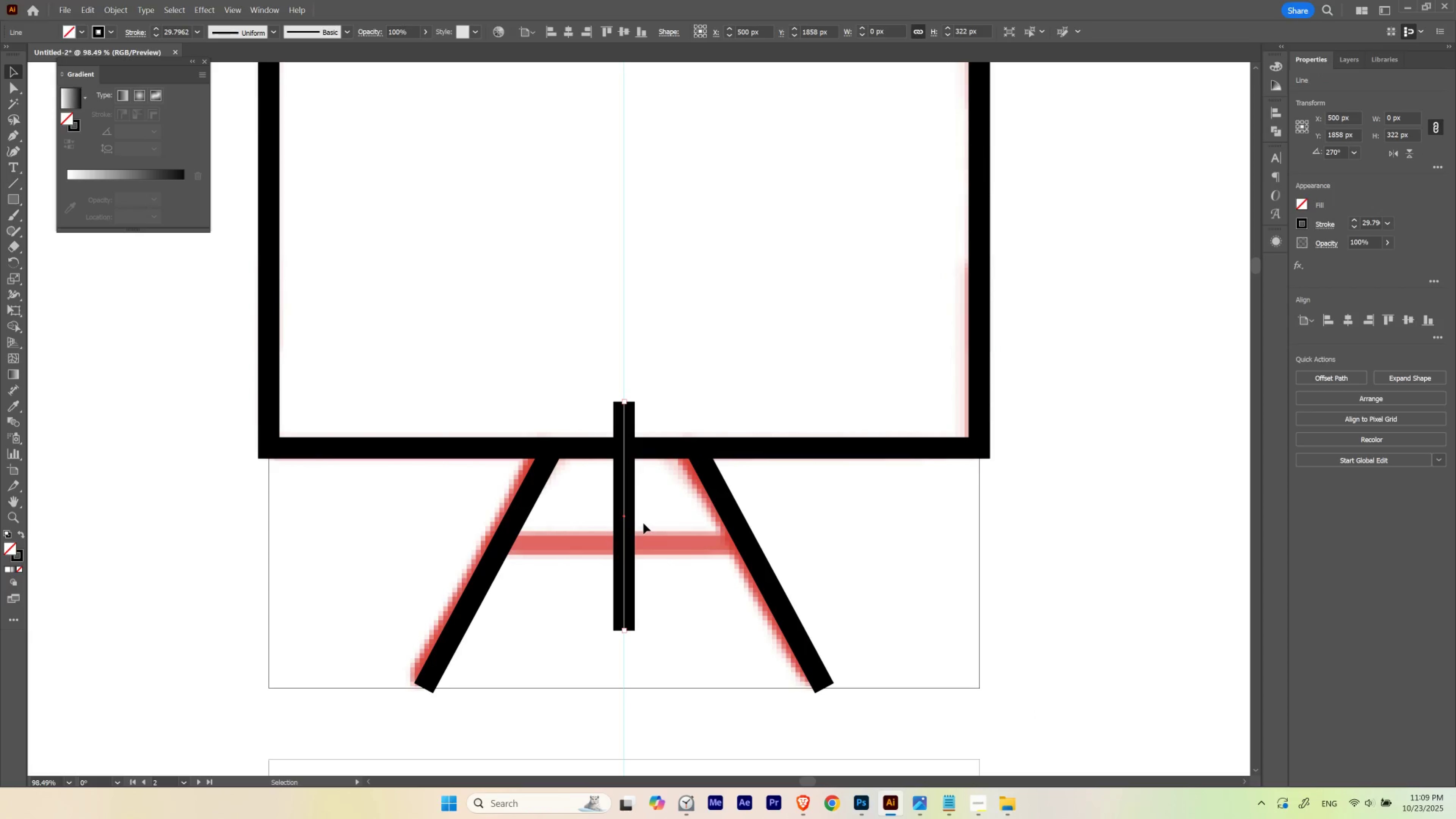 
key(V)
 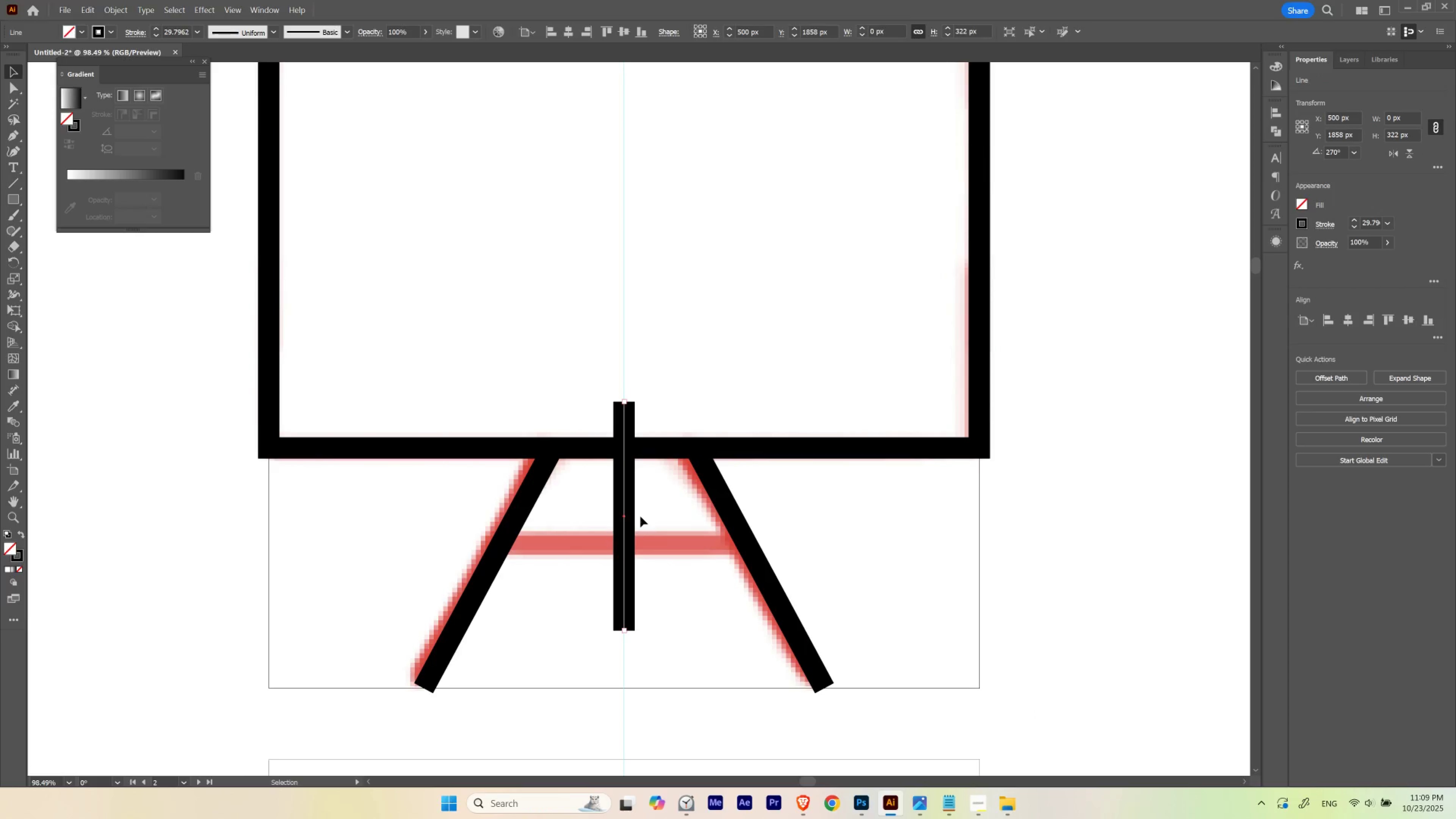 
left_click([640, 516])
 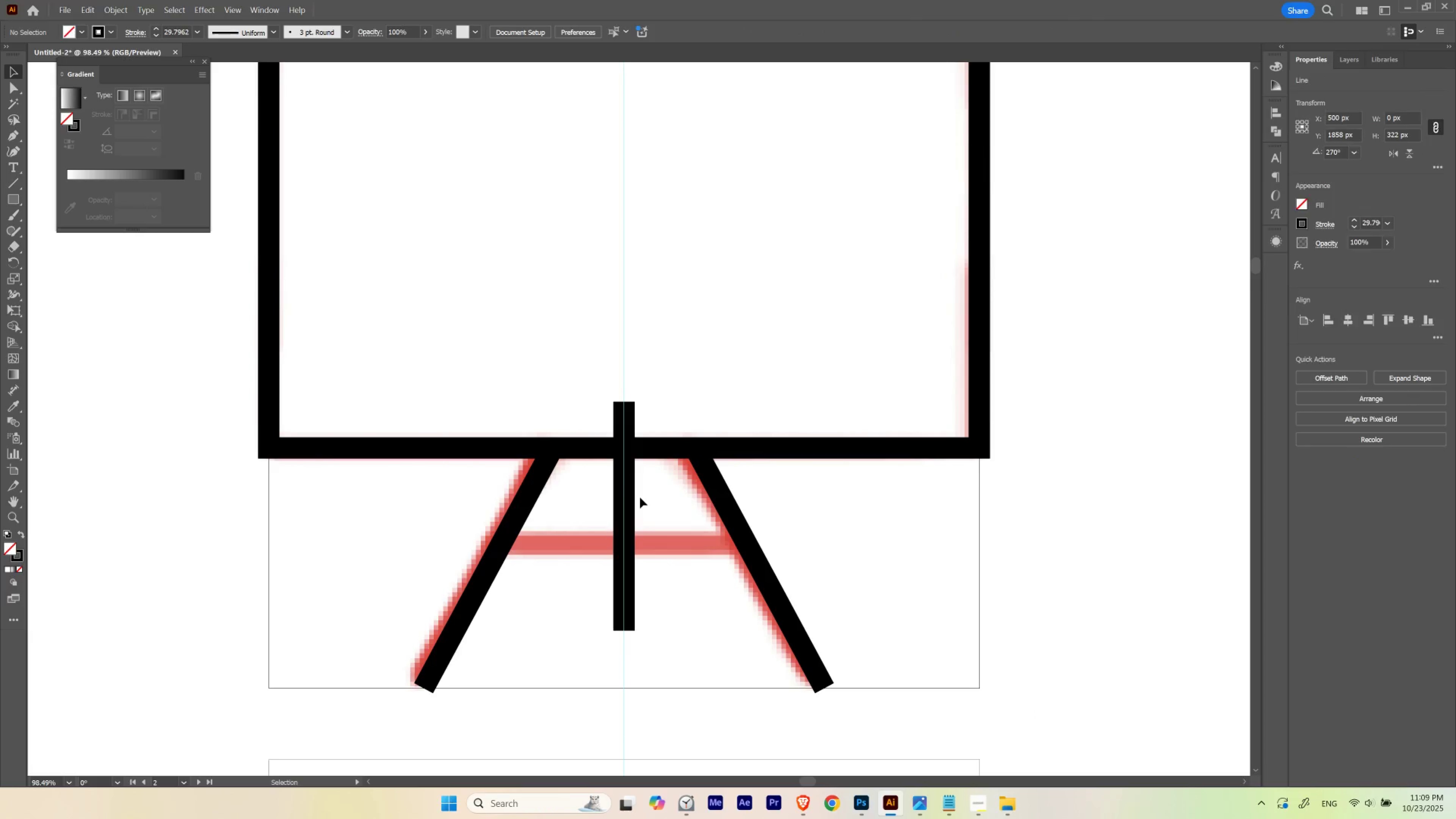 
left_click_drag(start_coordinate=[640, 497], to_coordinate=[600, 536])
 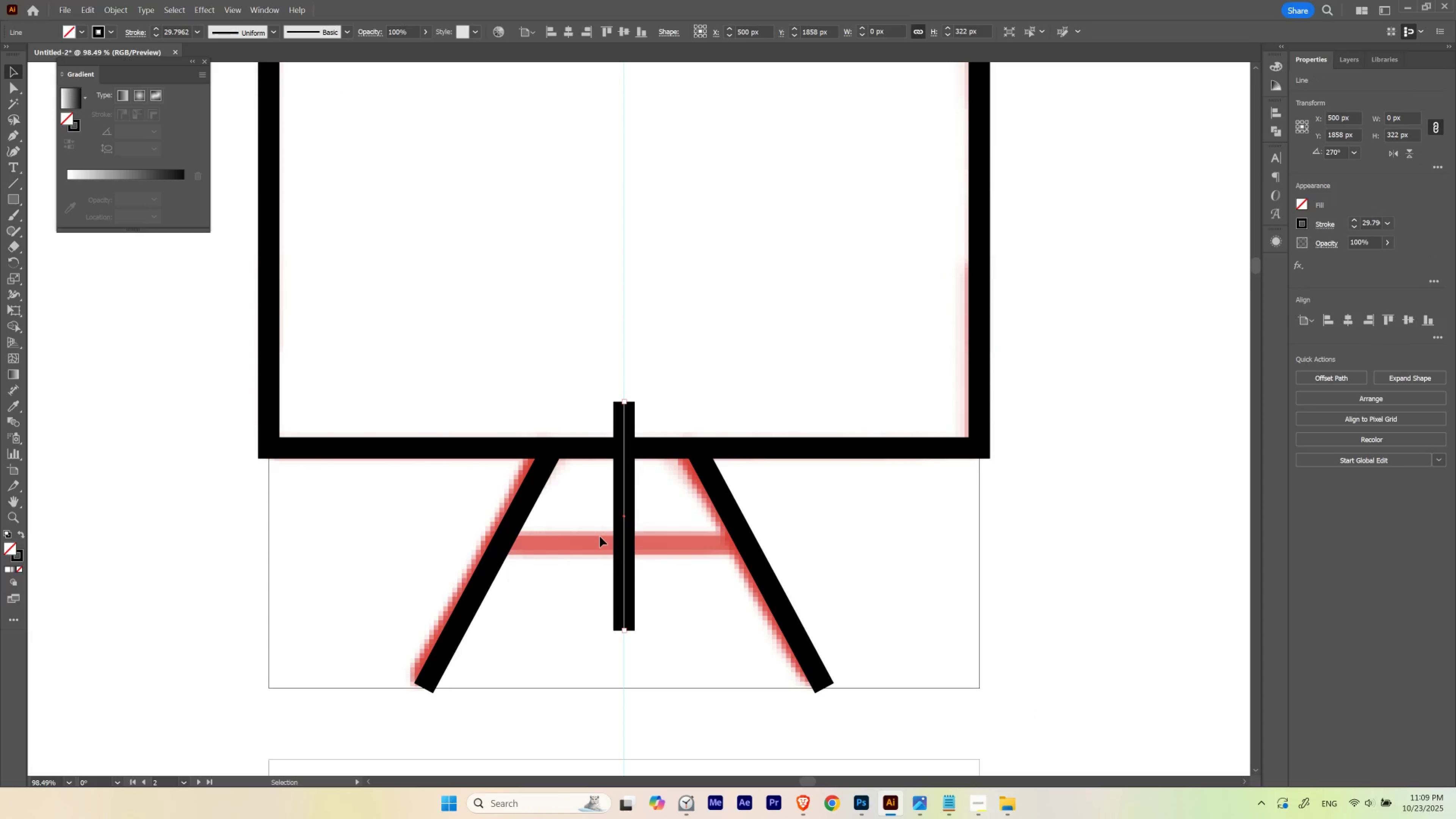 
key(Delete)
 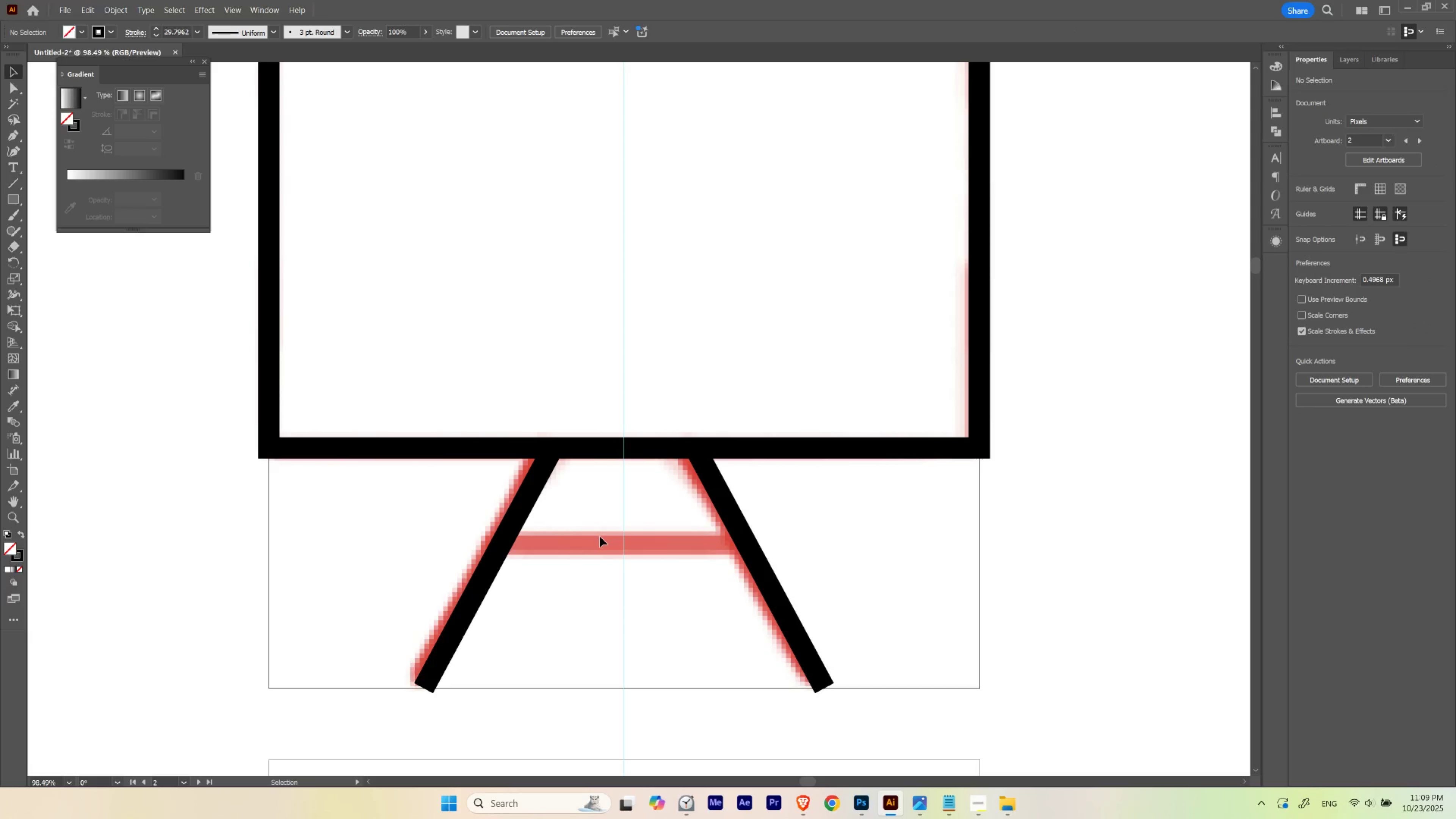 
key(P)
 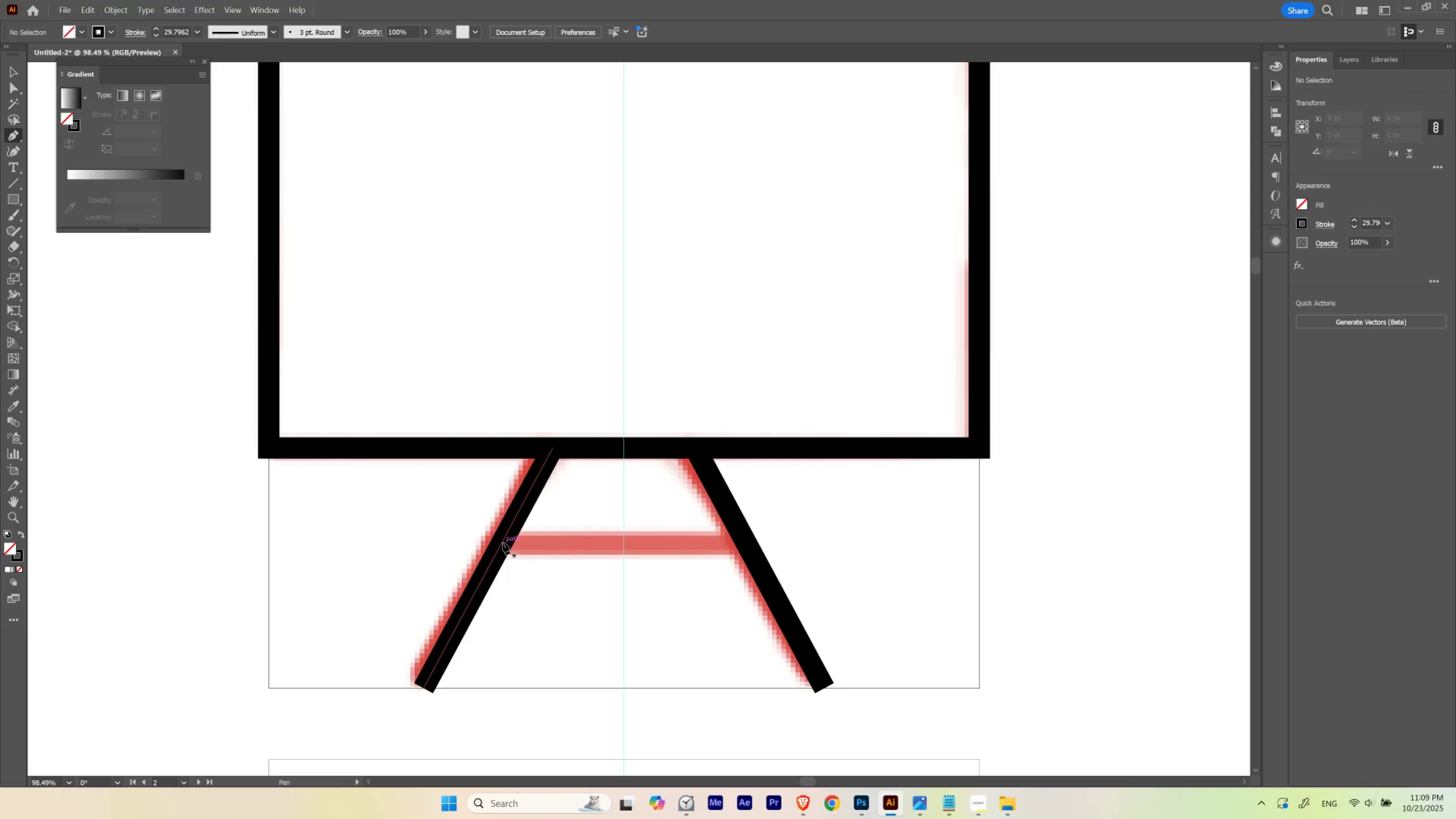 
left_click([503, 542])
 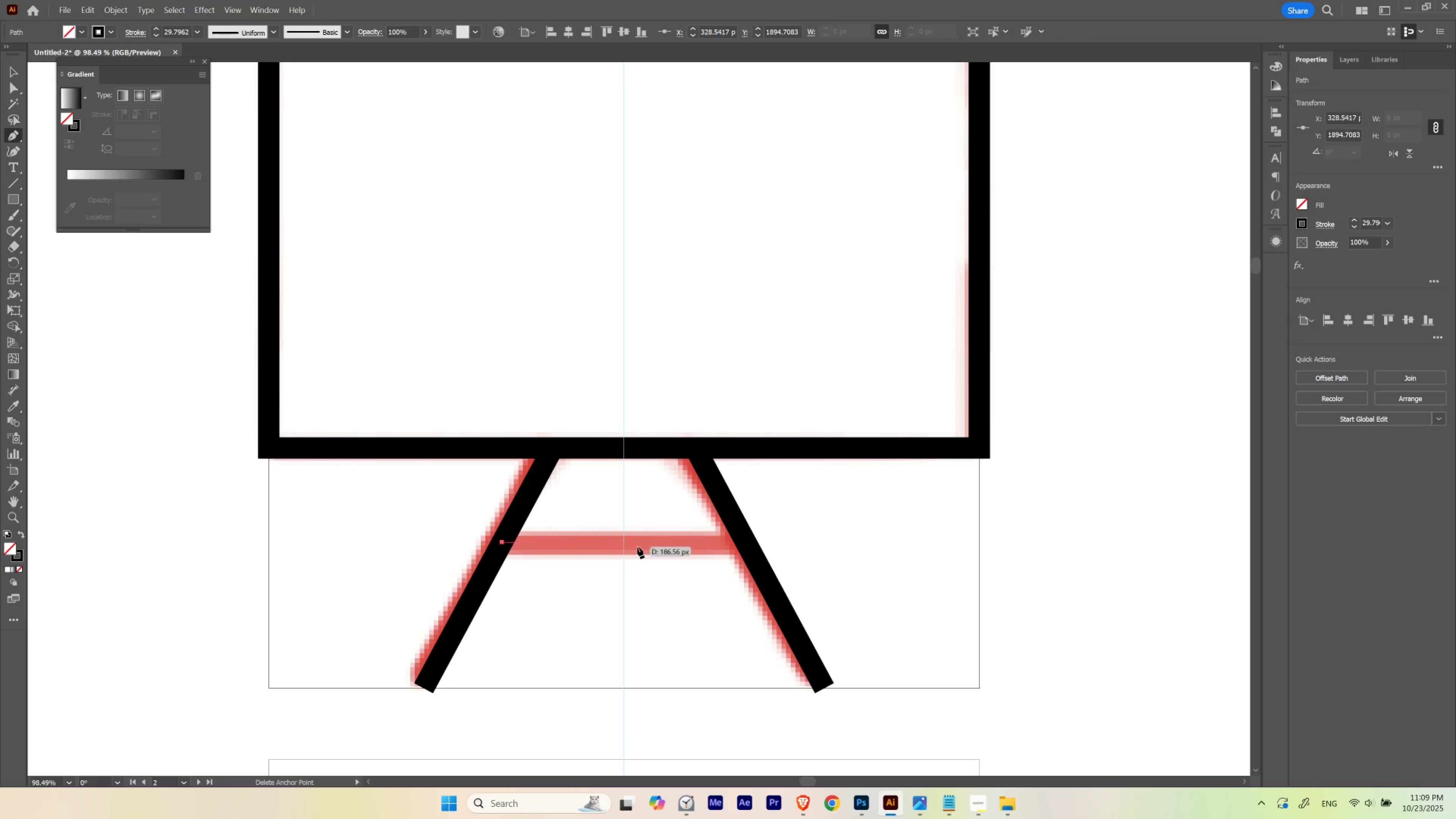 
hold_key(key=ShiftLeft, duration=0.88)
 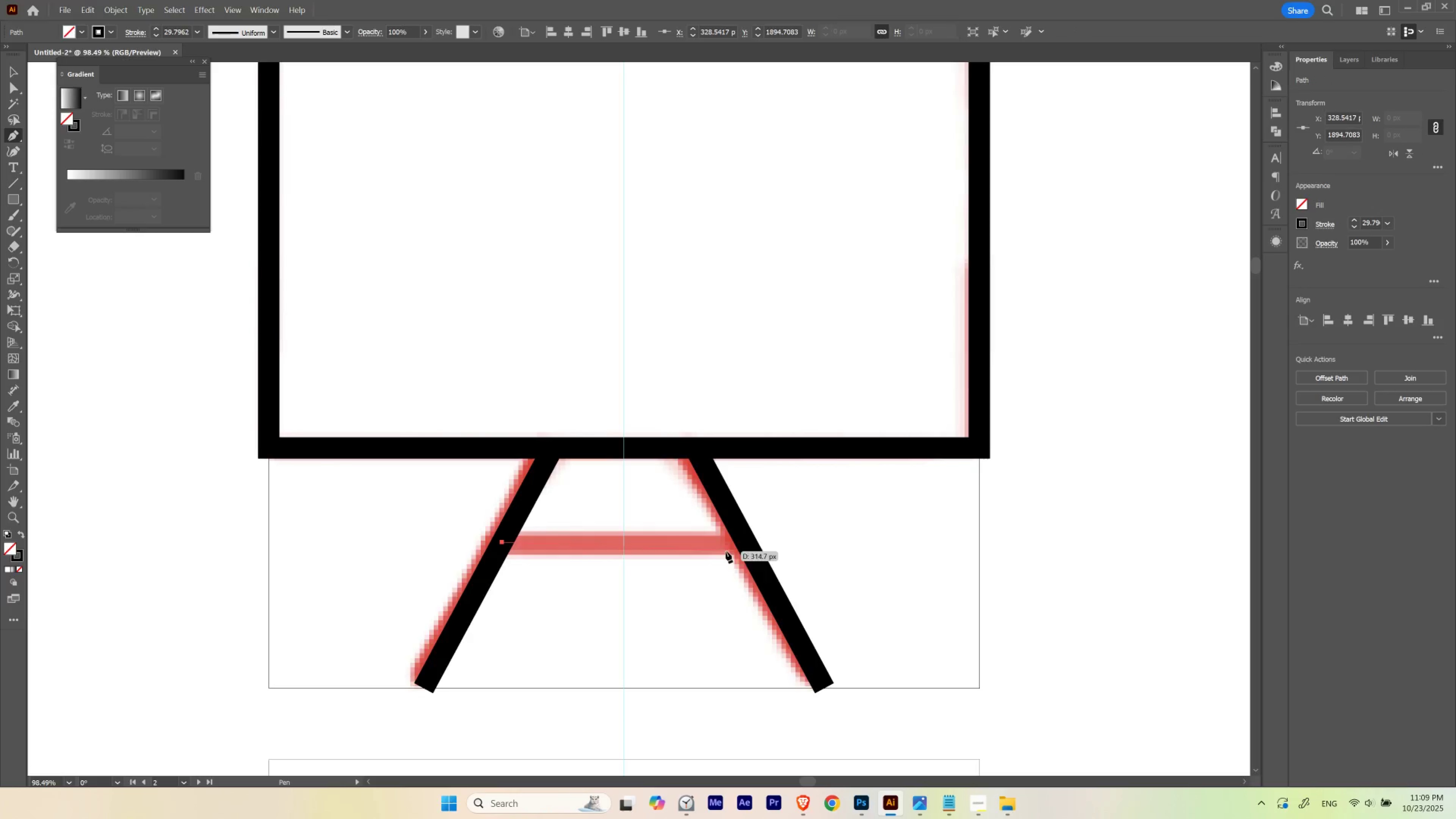 
key(Control+ControlLeft)
 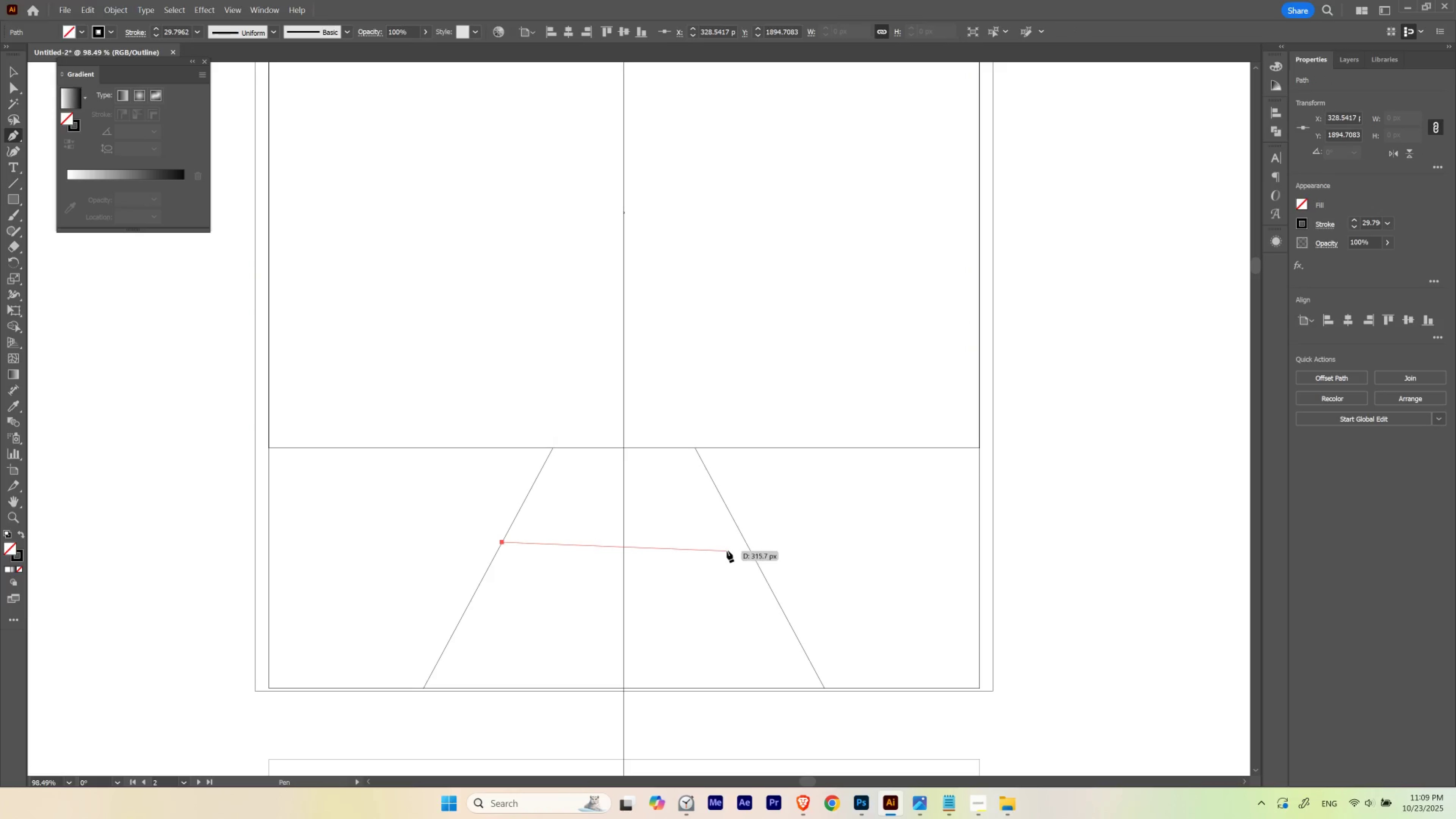 
key(Control+Y)
 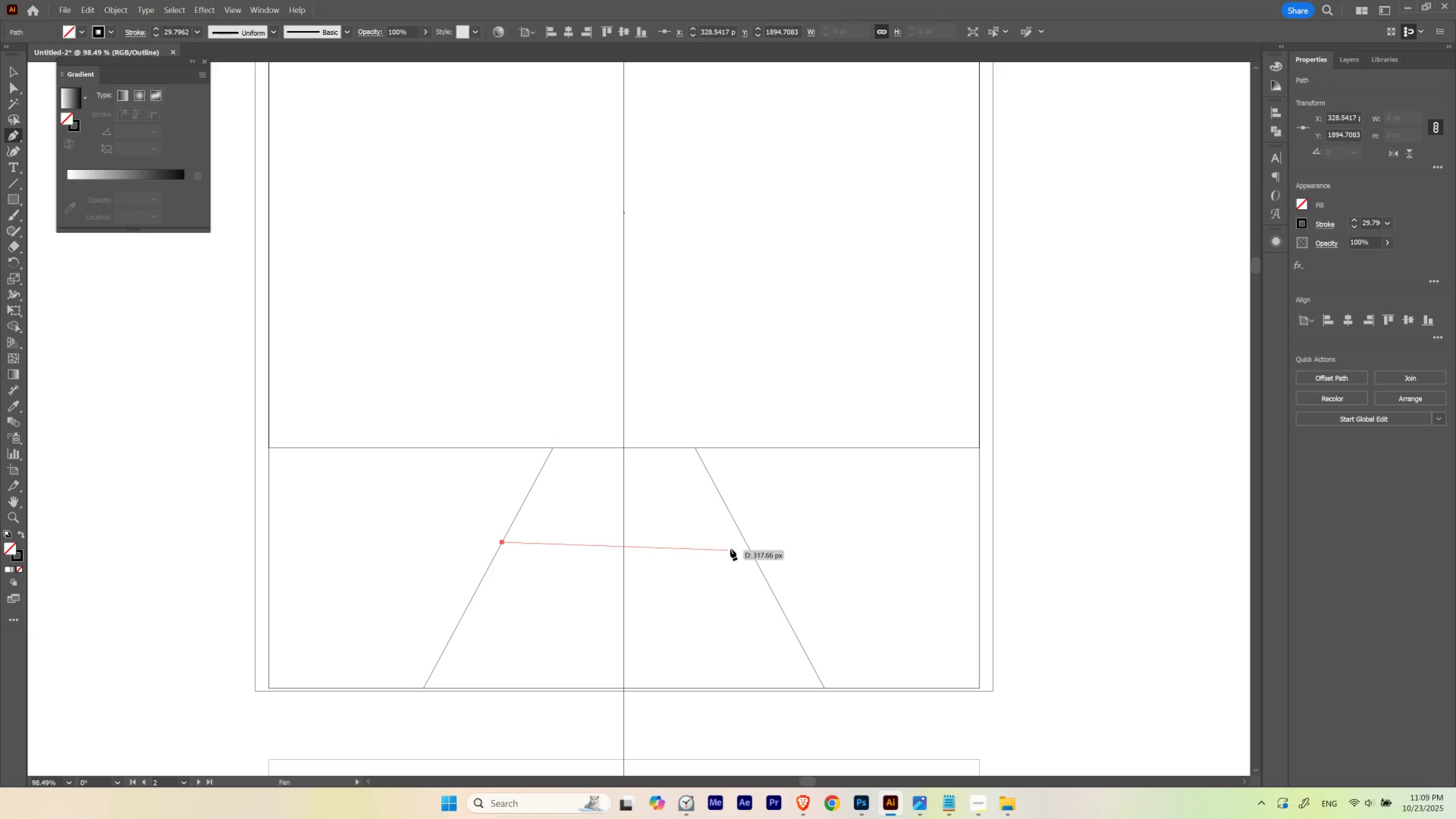 
hold_key(key=ShiftLeft, duration=1.52)
 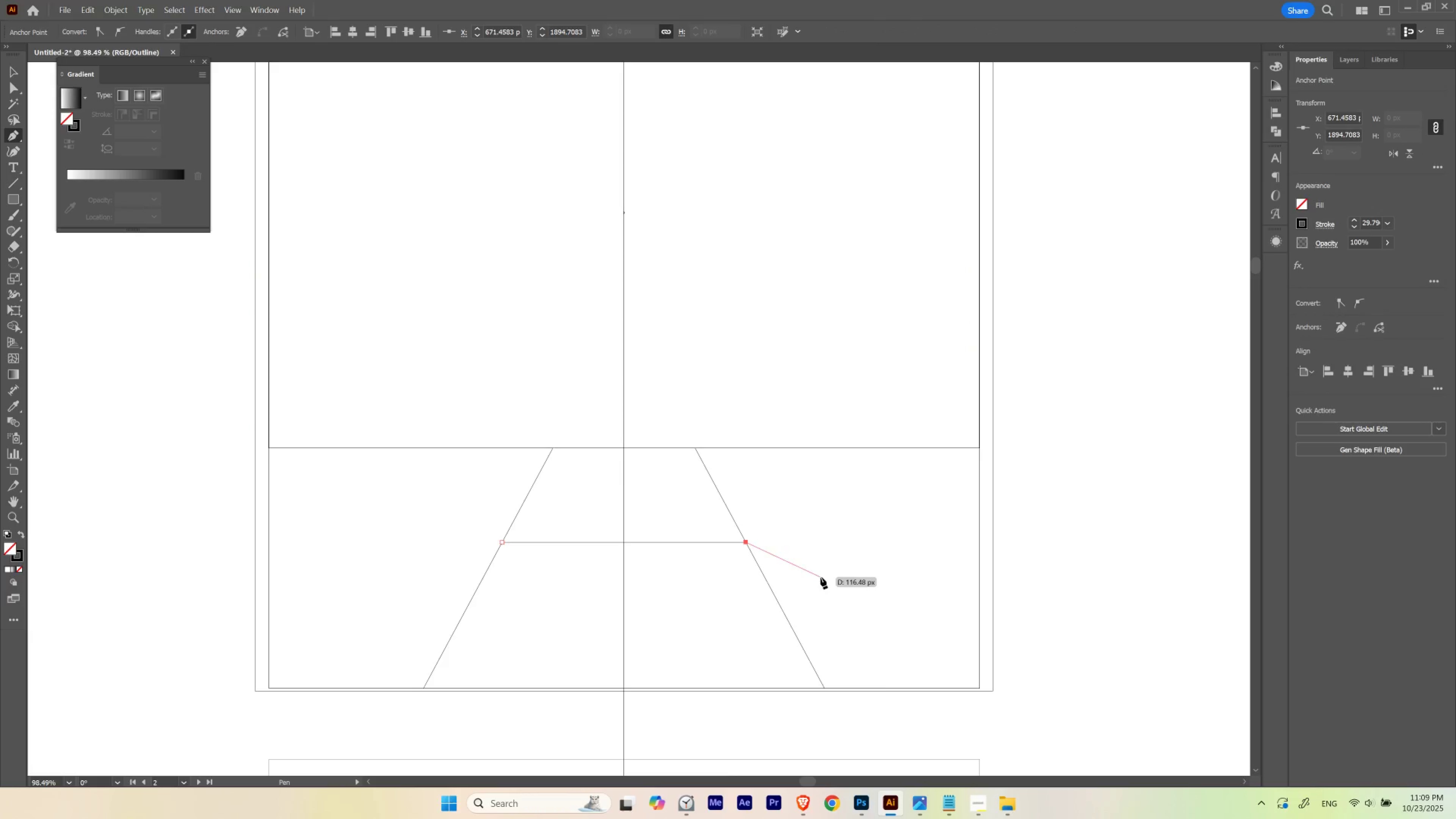 
hold_key(key=ShiftLeft, duration=0.38)
left_click([746, 543])
 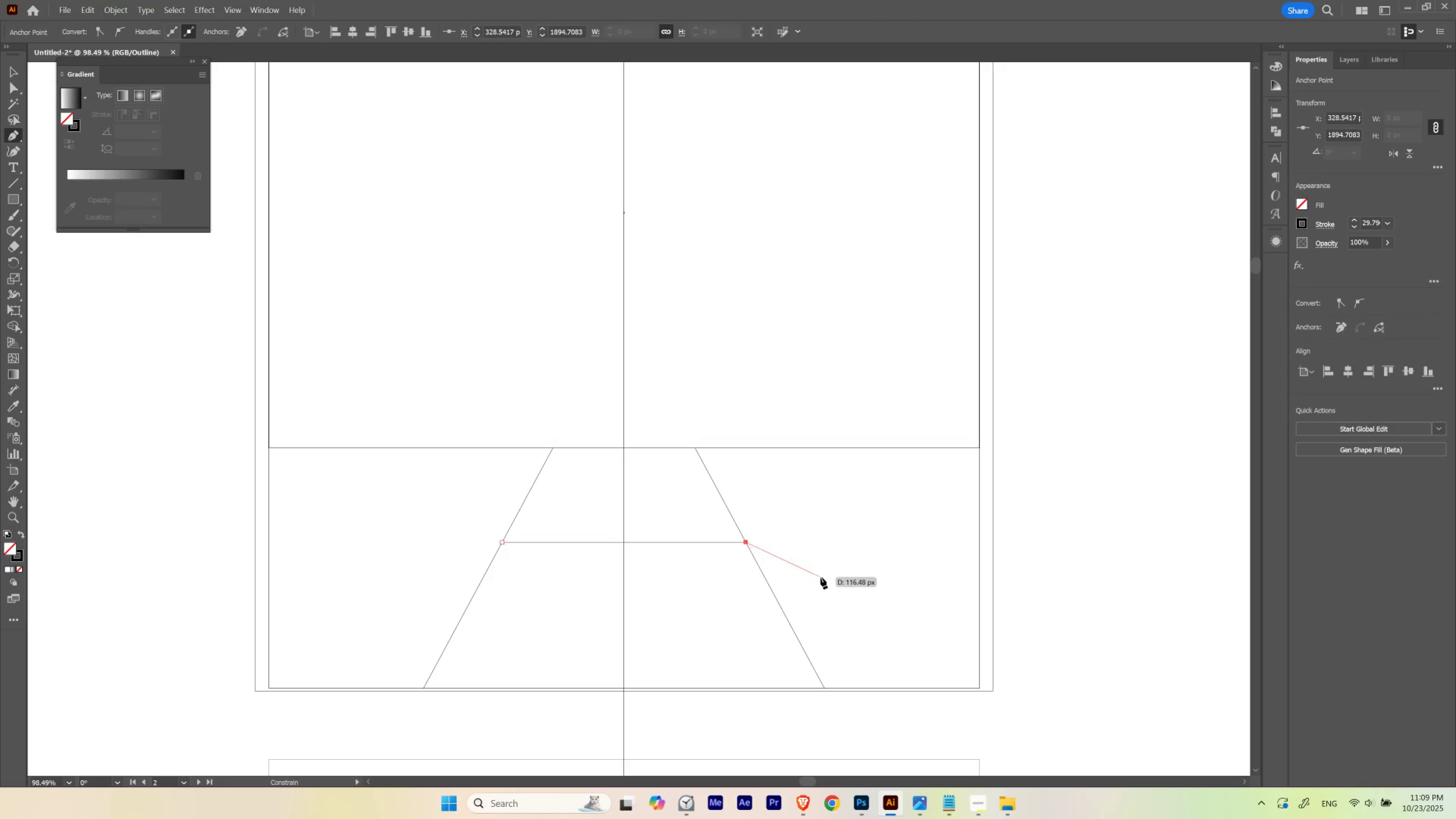 
key(Control+ControlLeft)
 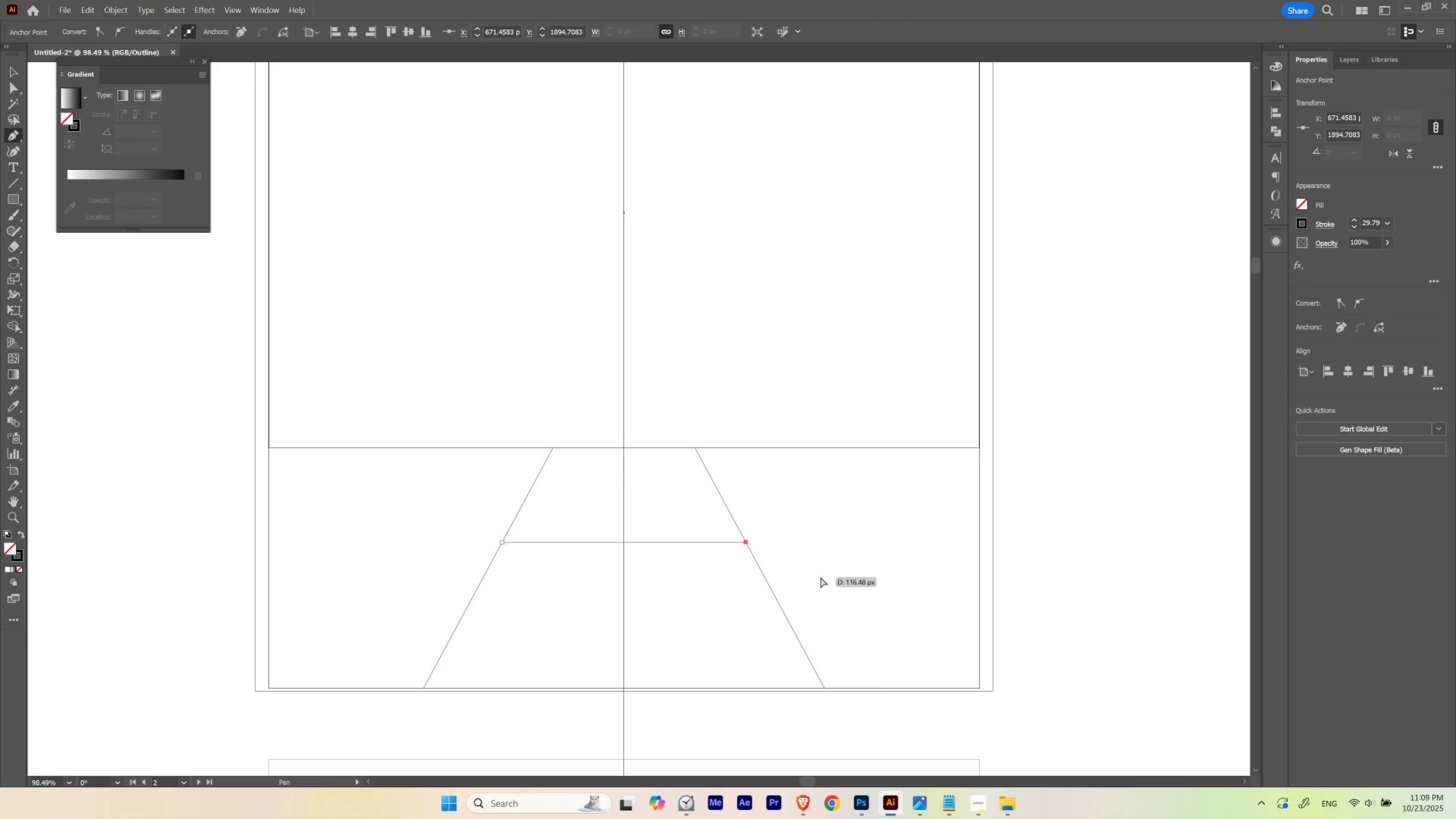 
key(Control+Y)
 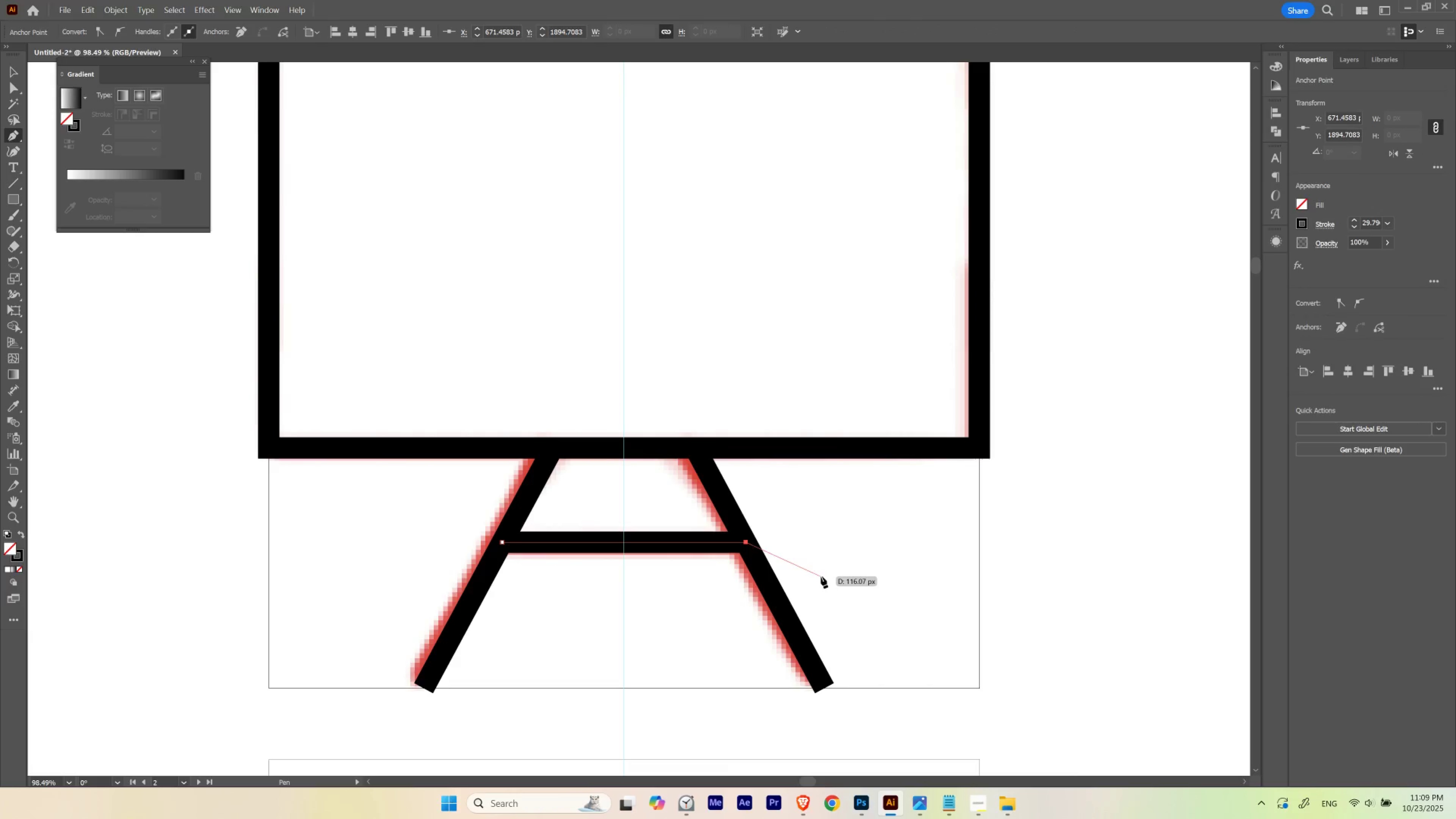 
key(V)
 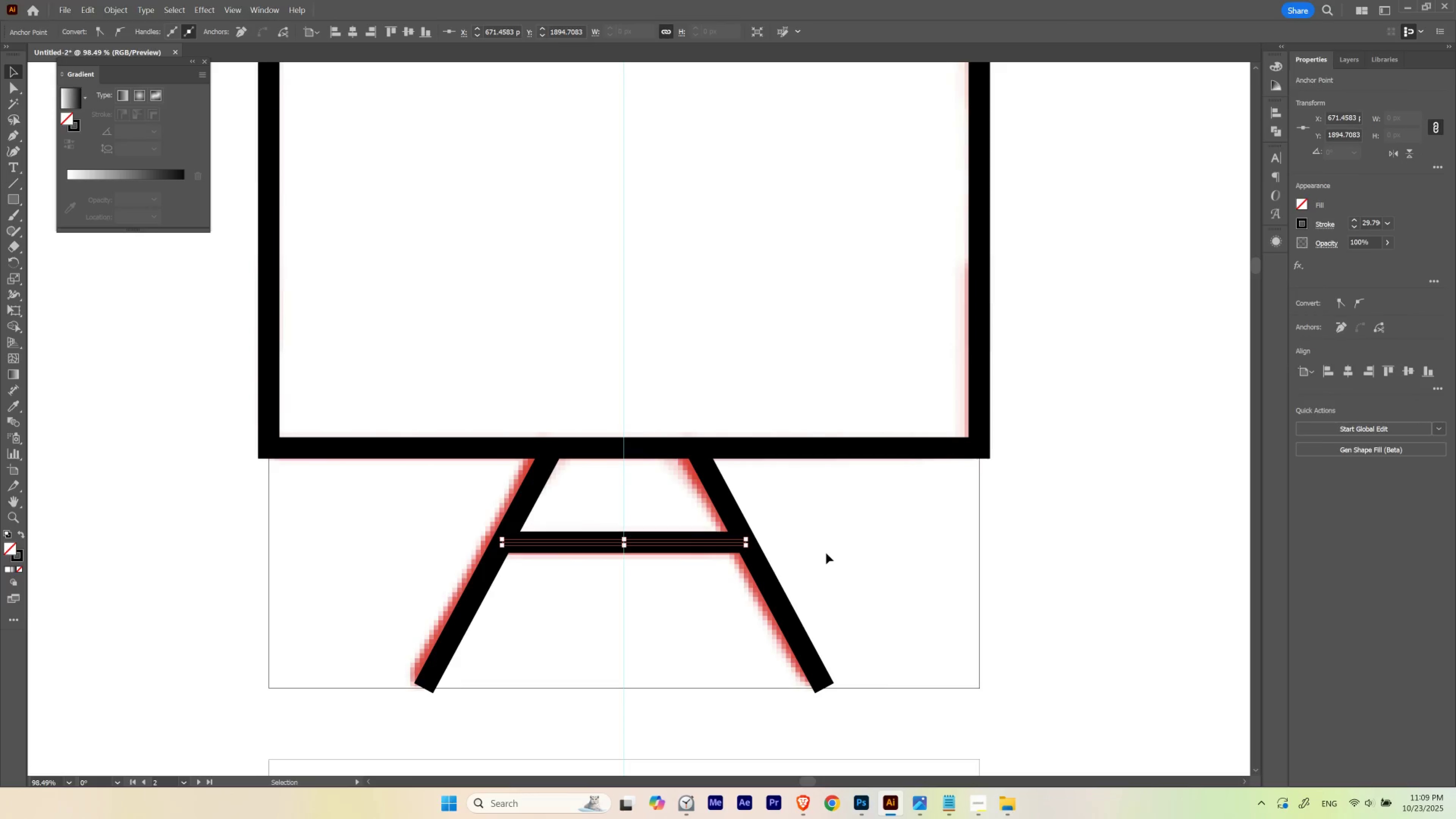 
left_click([826, 553])
 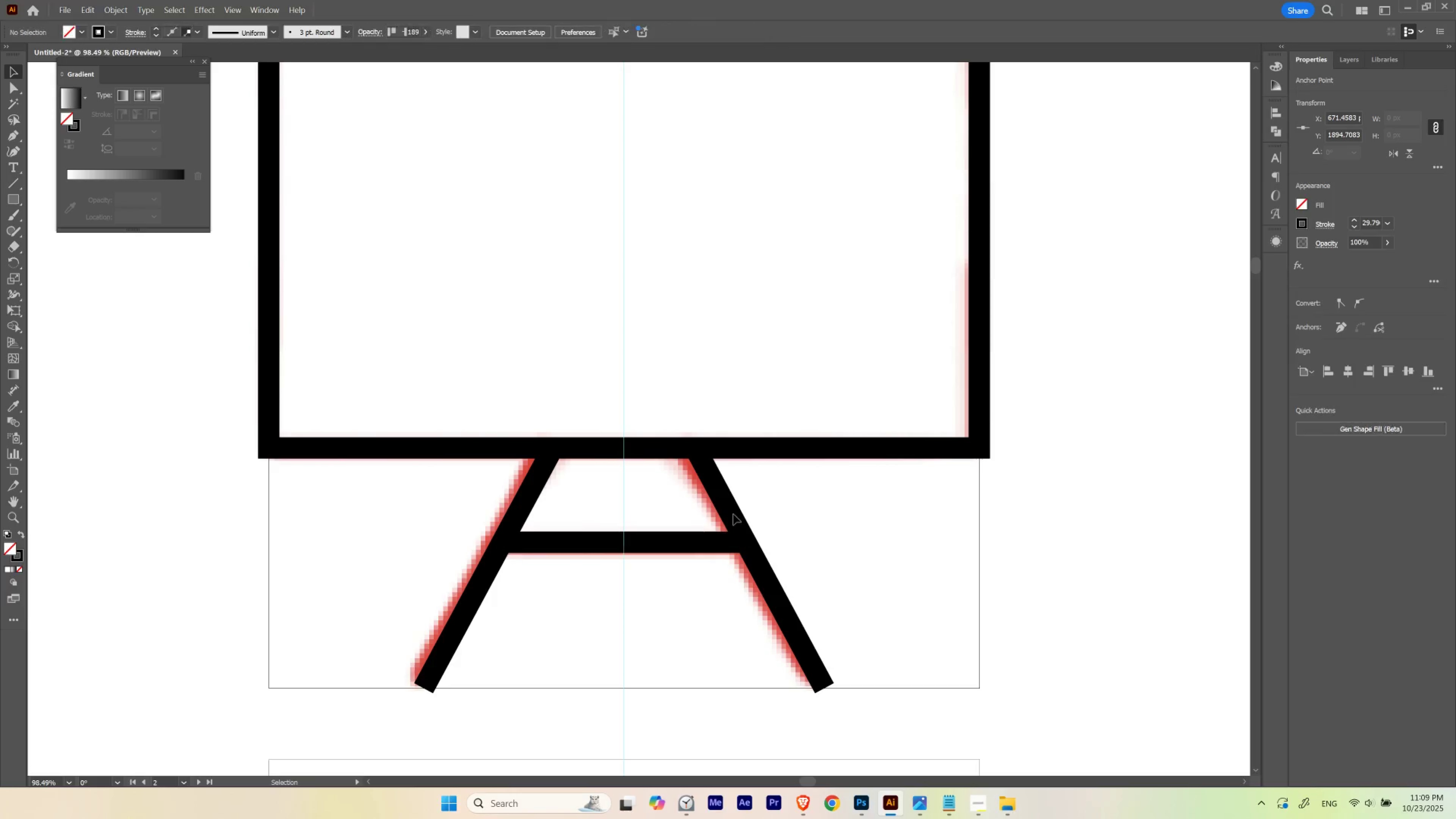 
hold_key(key=ControlLeft, duration=0.62)
 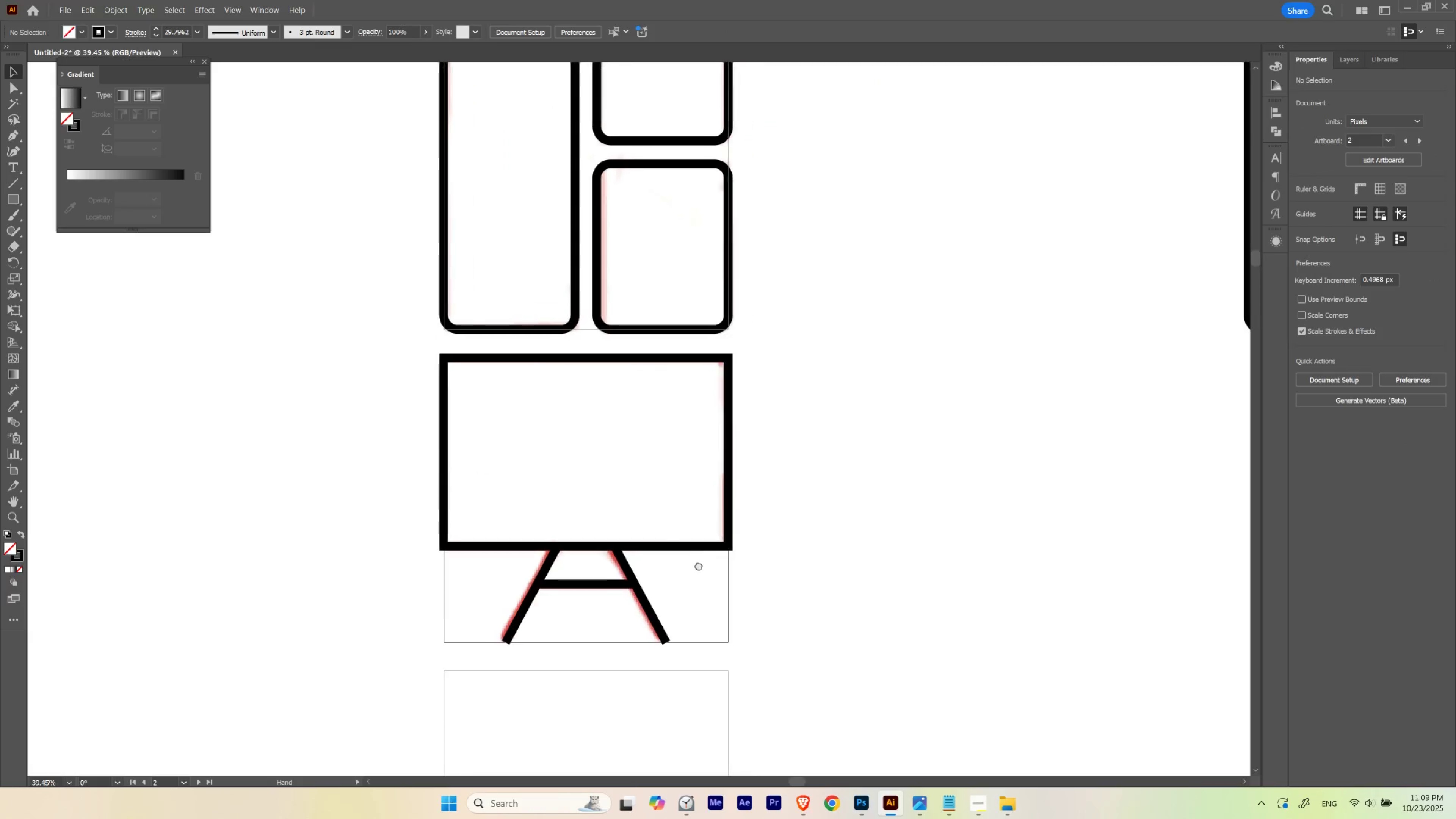 
hold_key(key=Space, duration=1.5)
 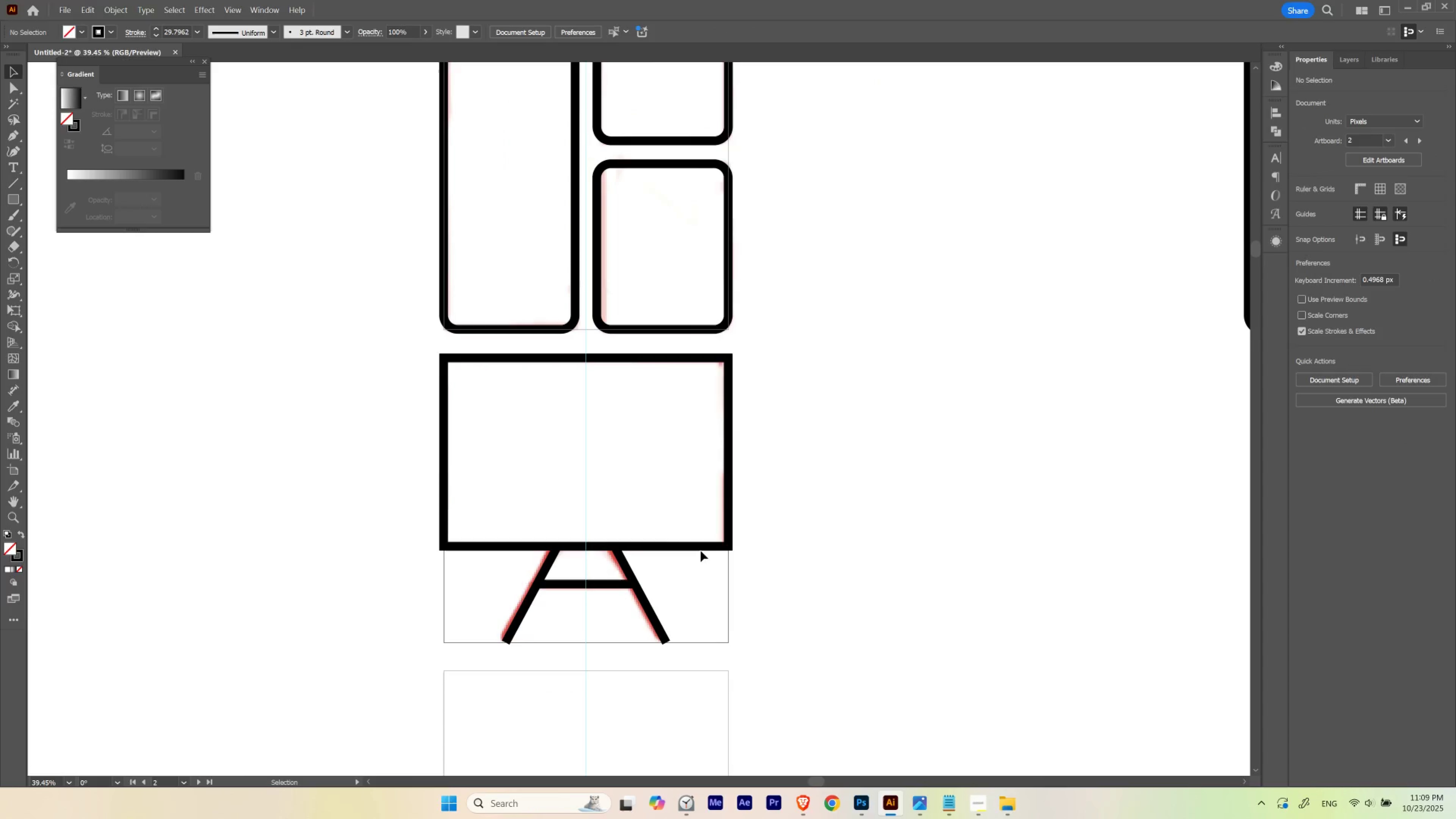 
left_click_drag(start_coordinate=[734, 499], to_coordinate=[634, 533])
 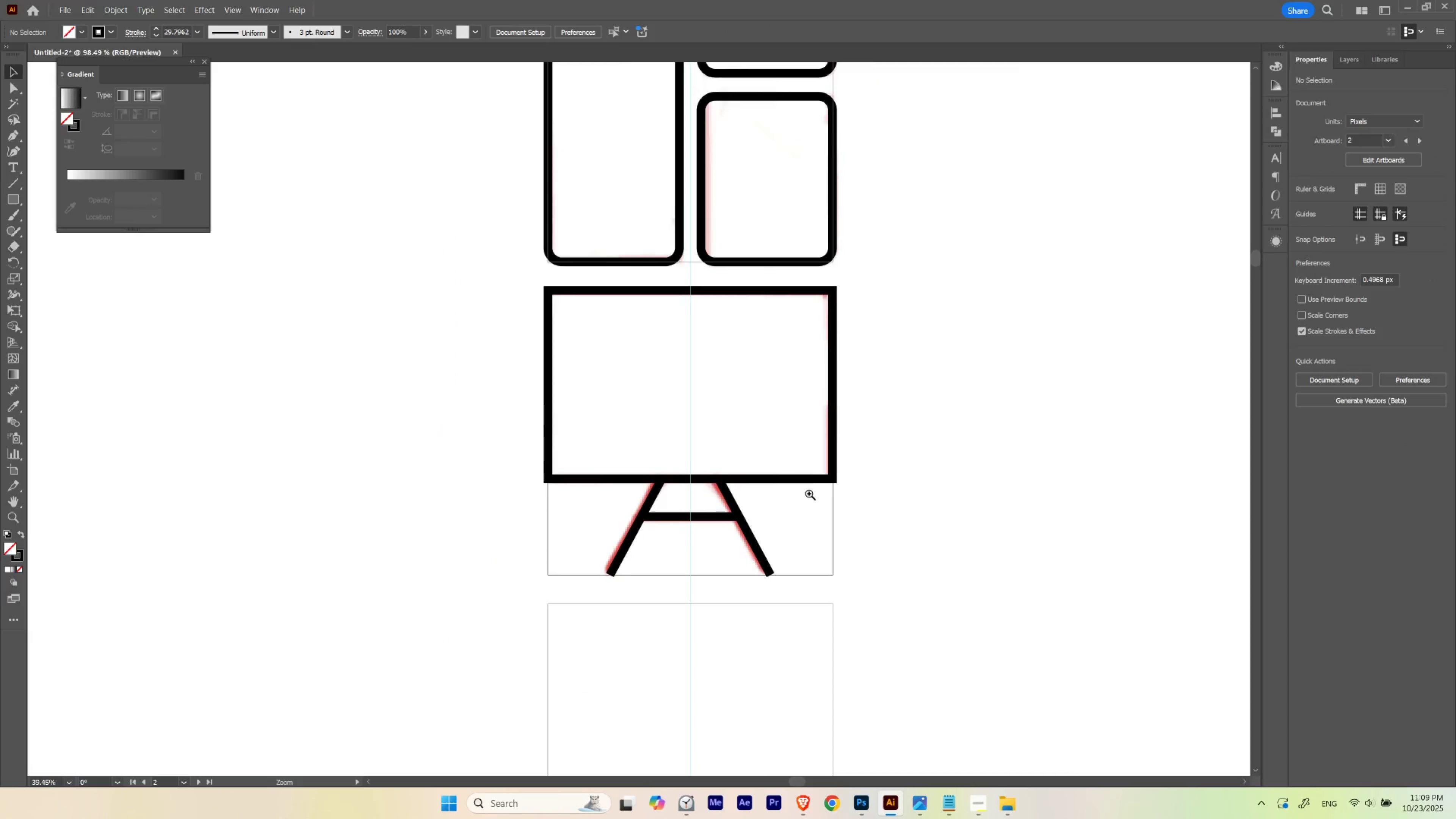 
left_click_drag(start_coordinate=[803, 498], to_coordinate=[699, 565])
 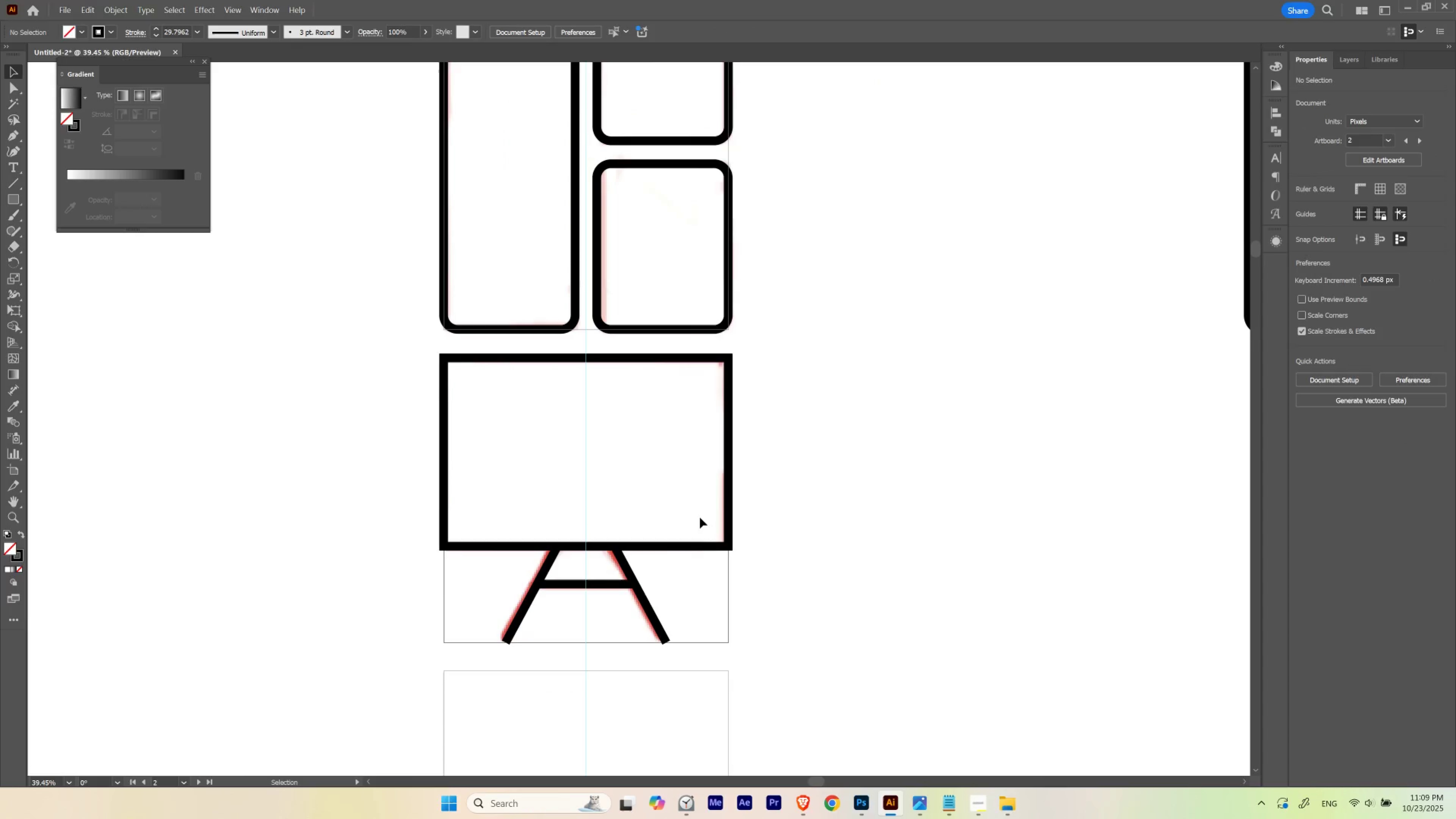 
key(V)
 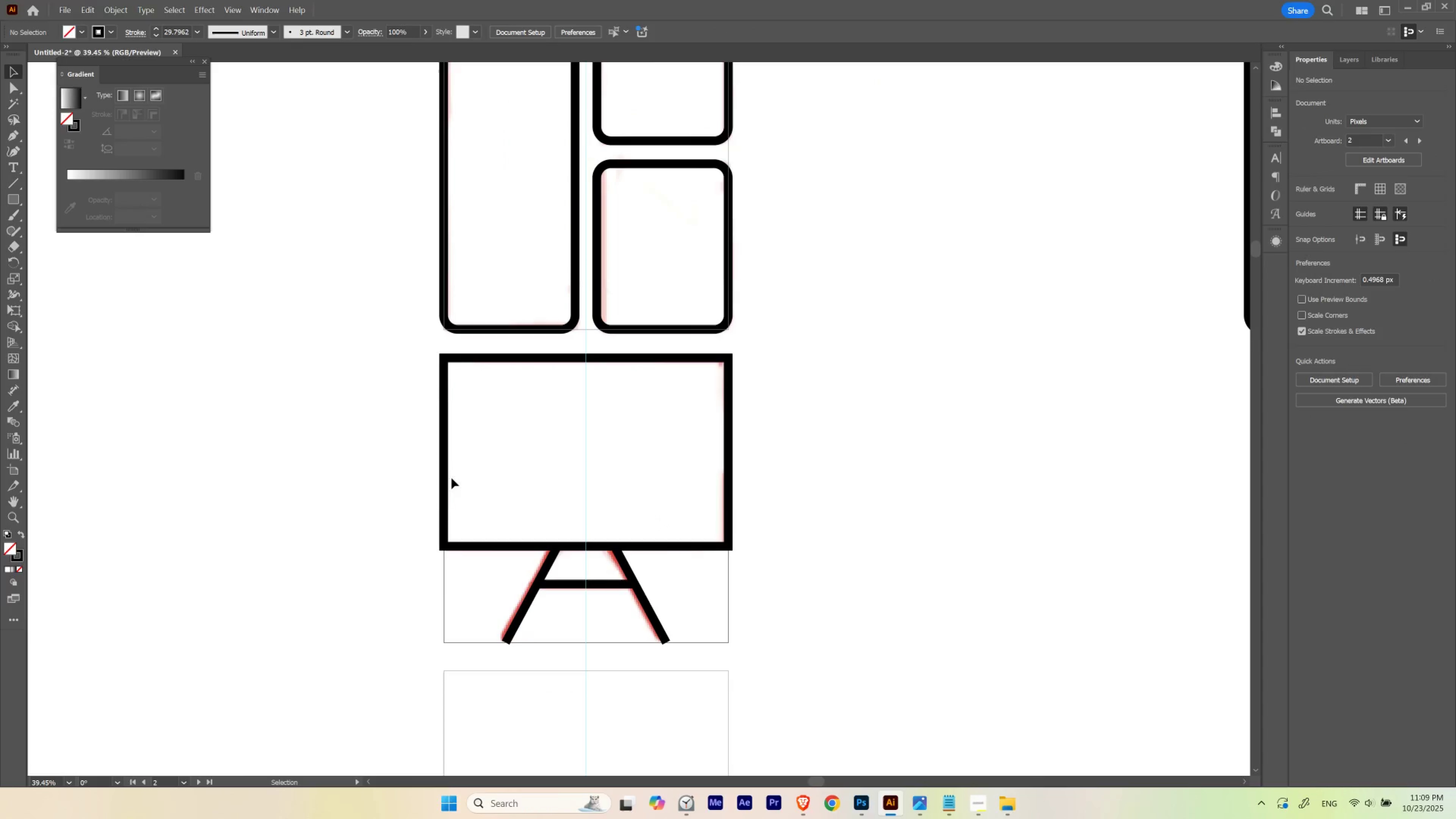 
left_click_drag(start_coordinate=[424, 457], to_coordinate=[481, 420])
 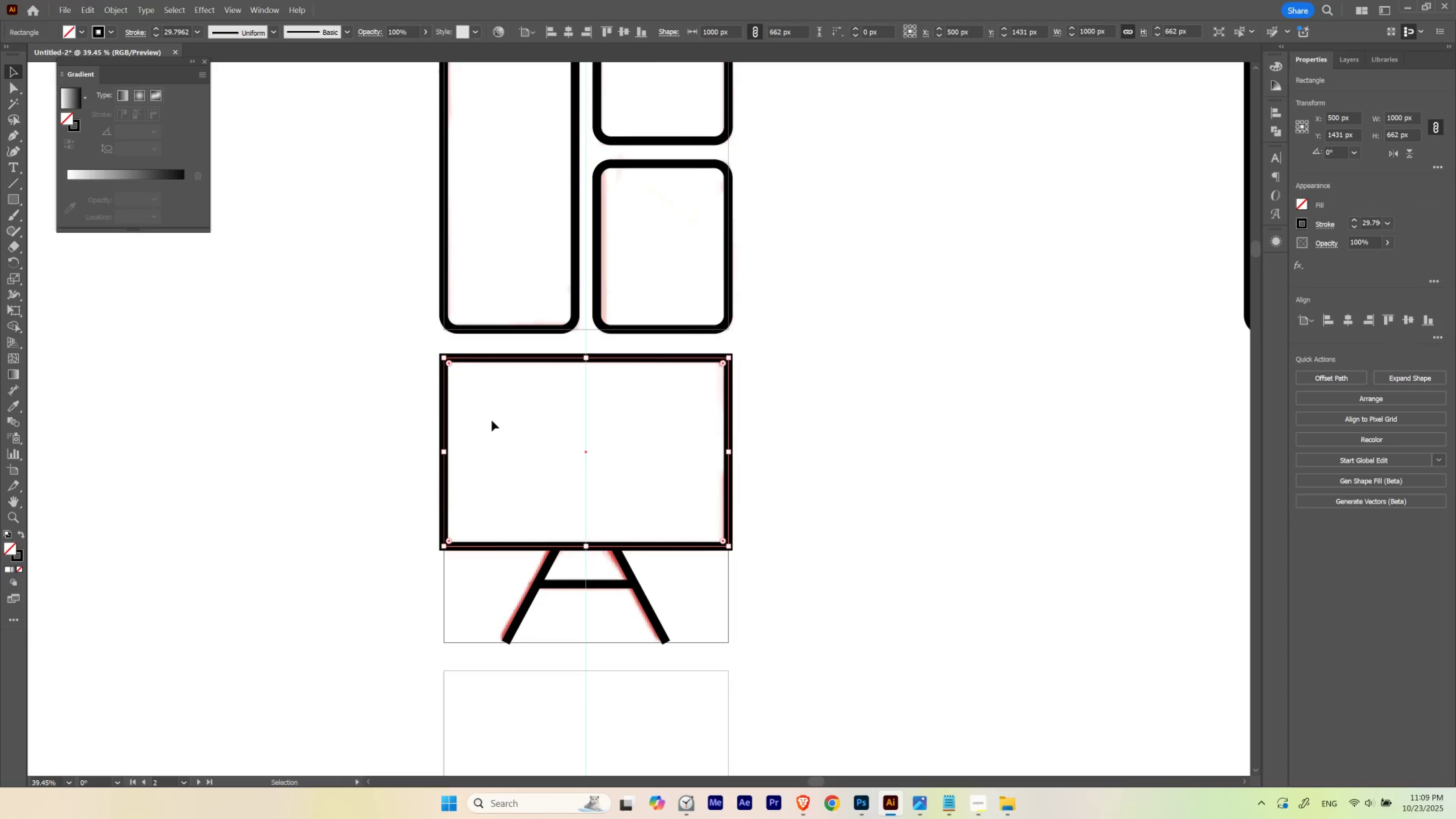 
hold_key(key=Space, duration=0.52)
 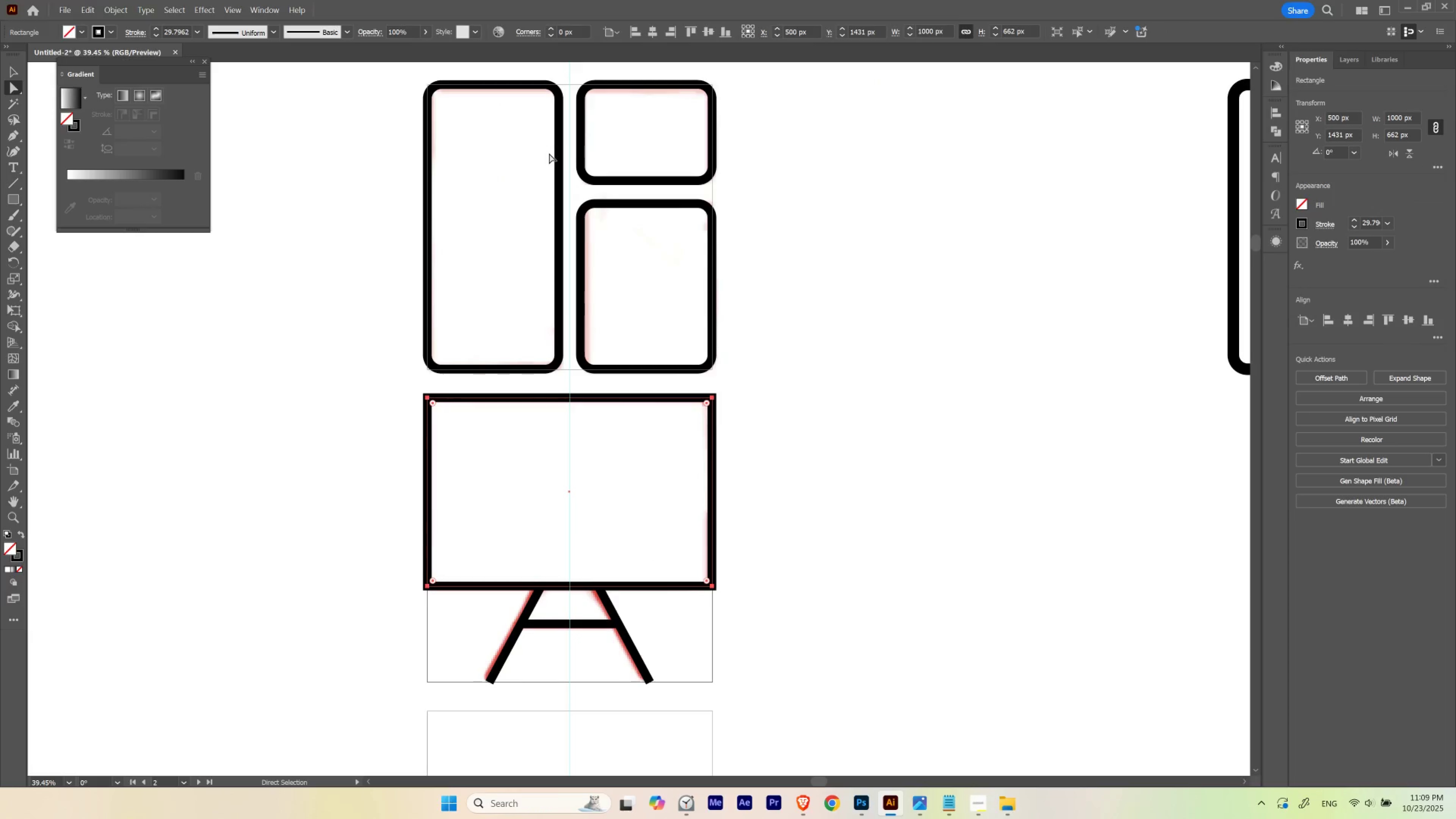 
left_click_drag(start_coordinate=[535, 398], to_coordinate=[519, 438])
 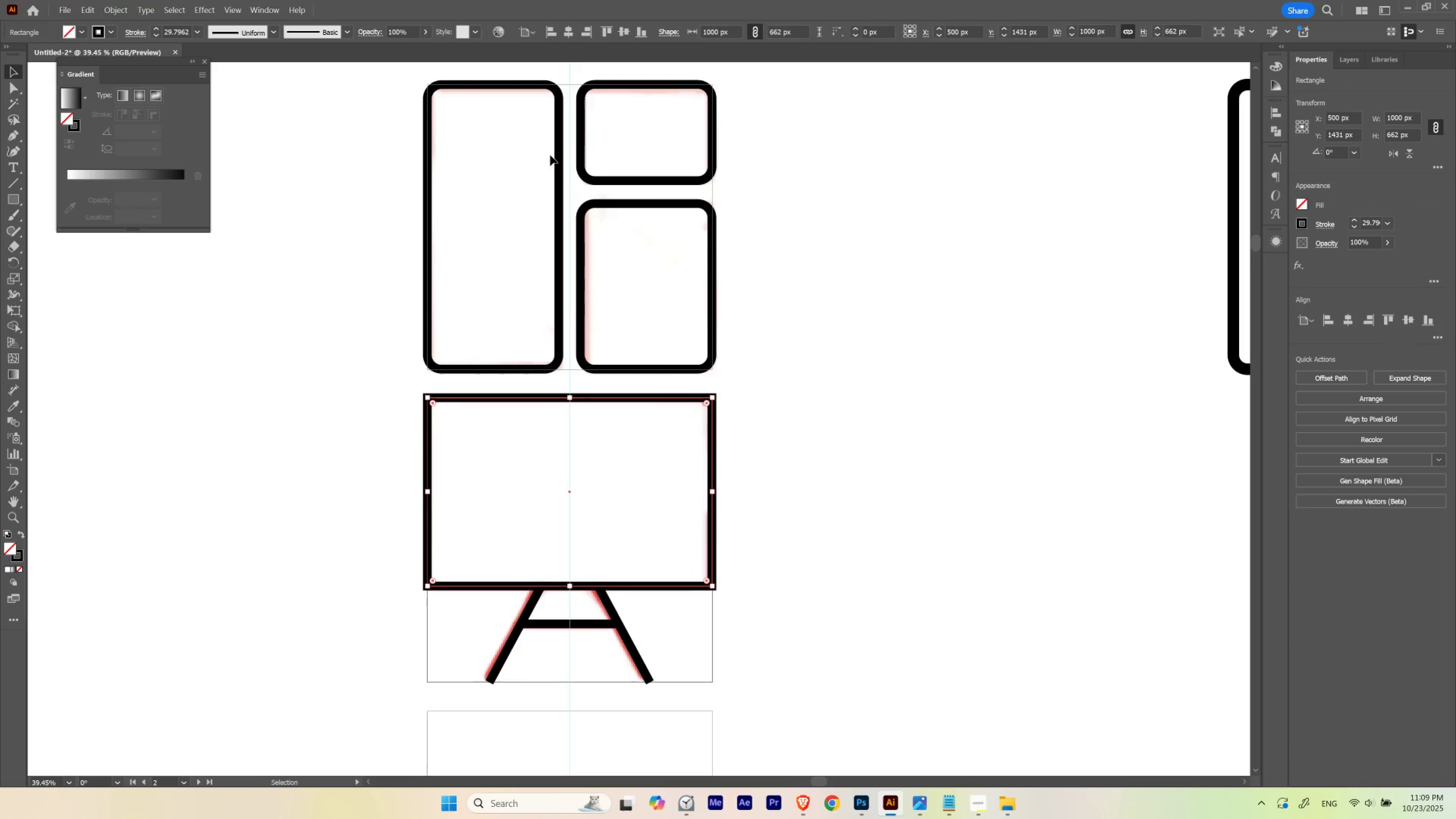 
key(A)
 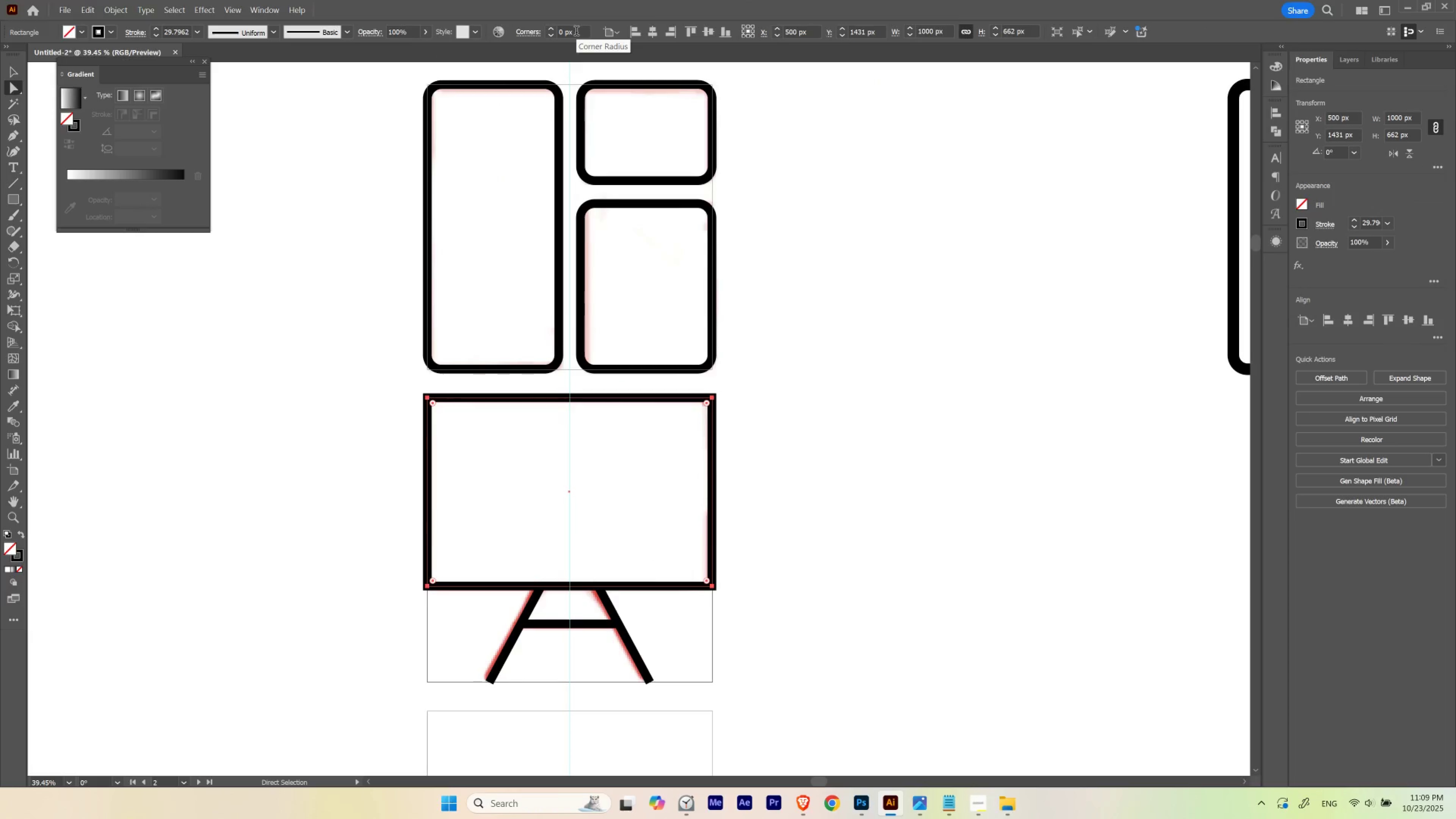 
left_click_drag(start_coordinate=[602, 132], to_coordinate=[579, 147])
 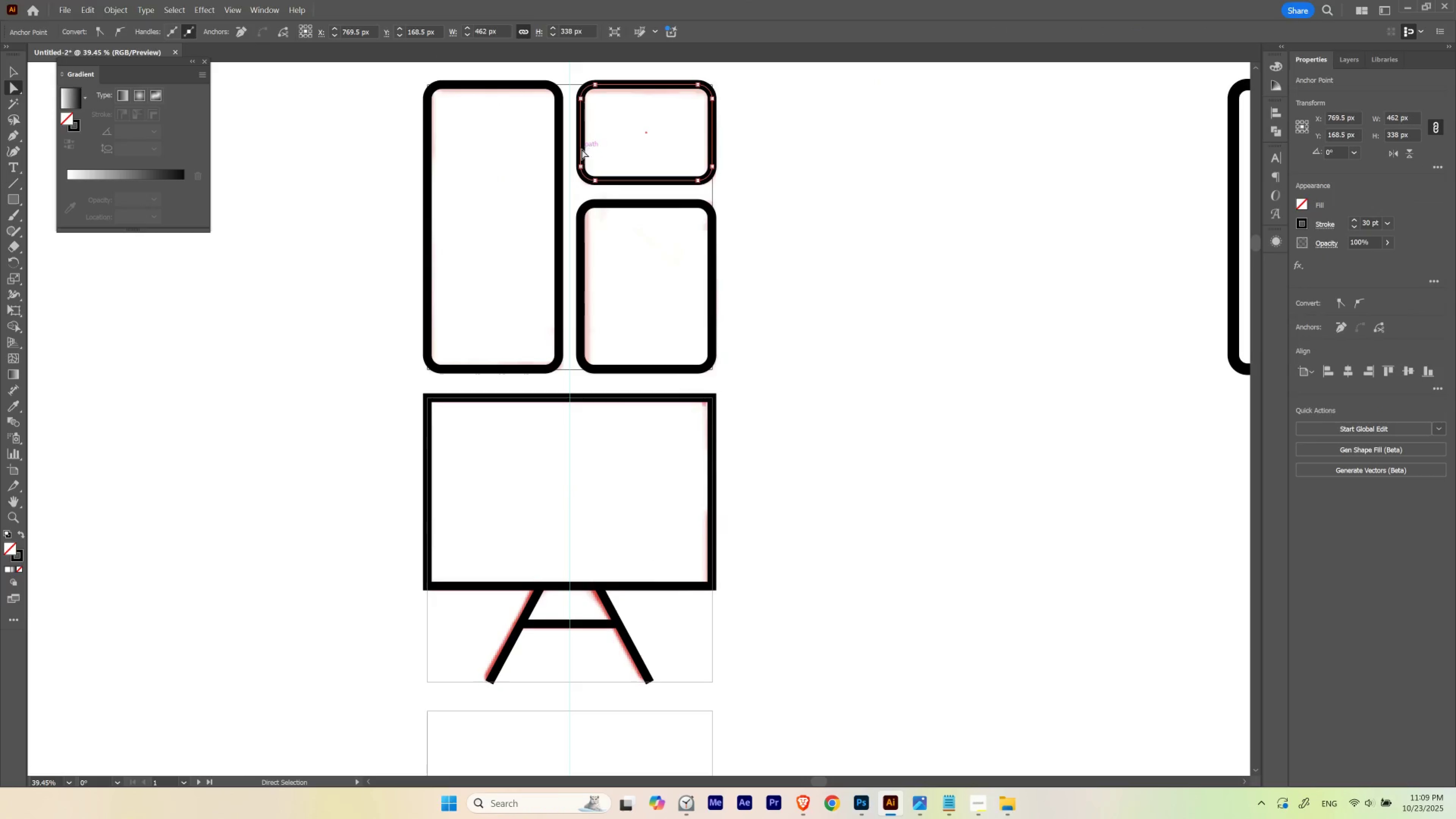 
left_click([620, 152])
 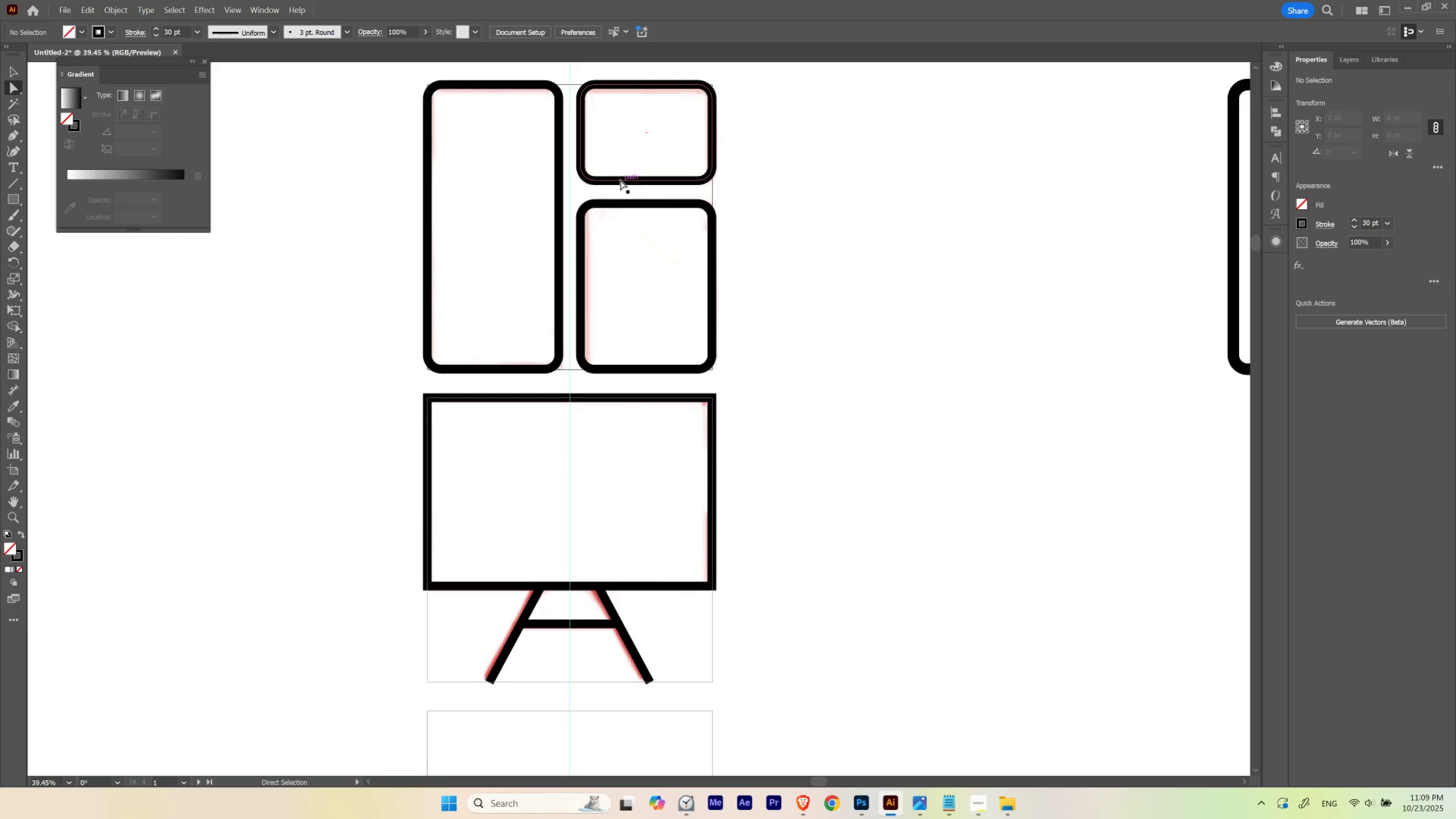 
left_click([620, 180])
 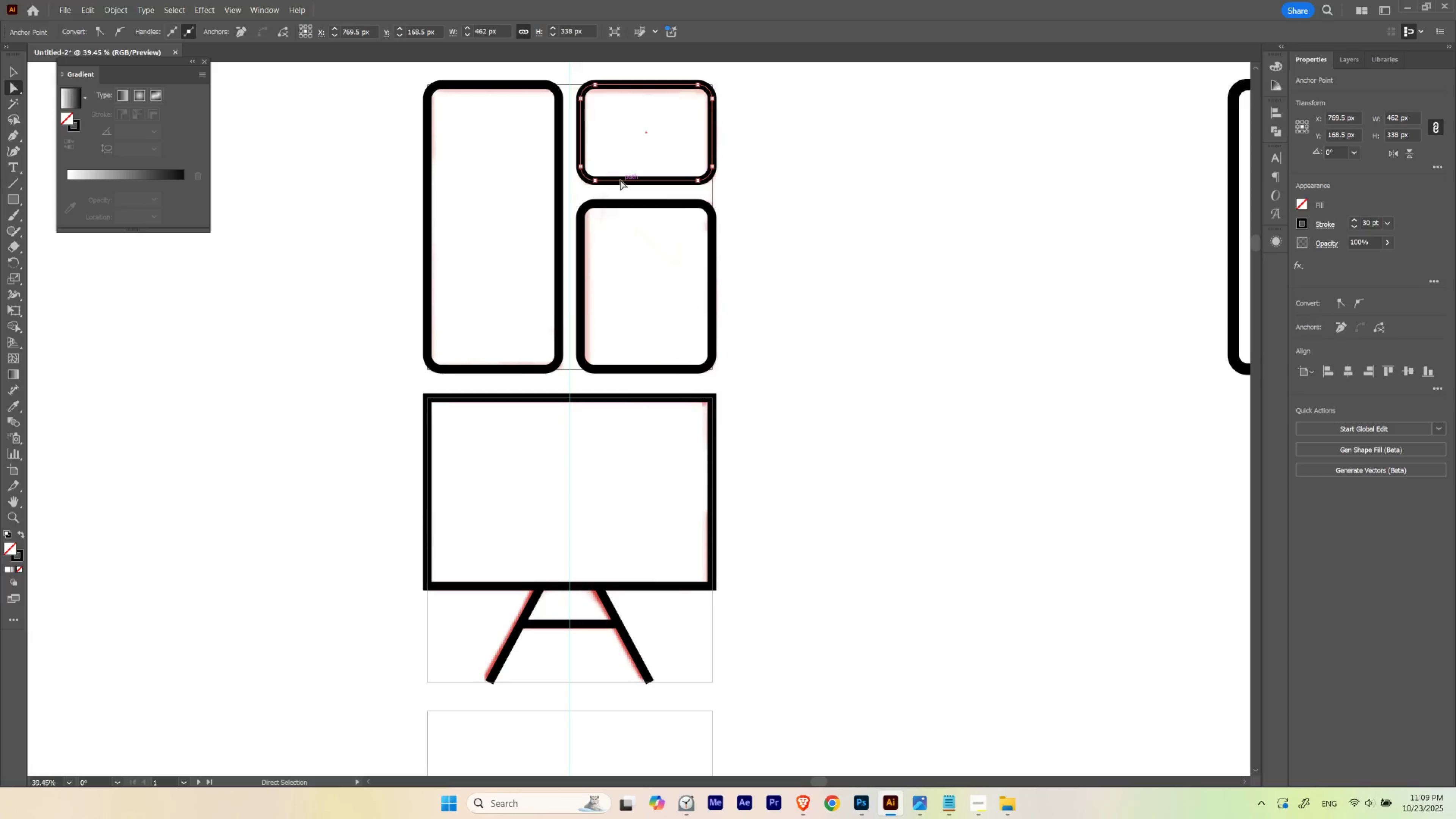 
type(av)
 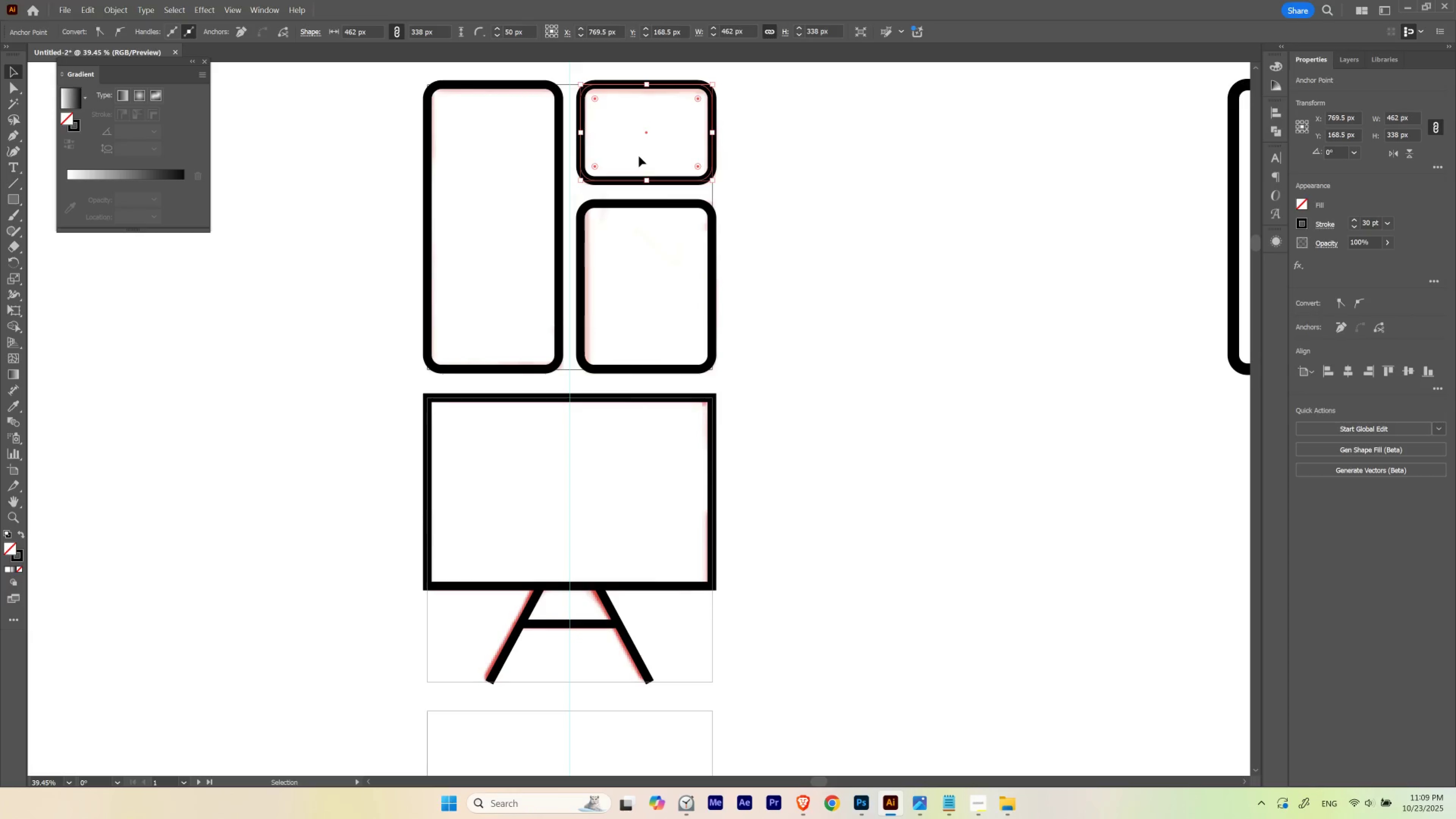 
left_click([639, 156])
 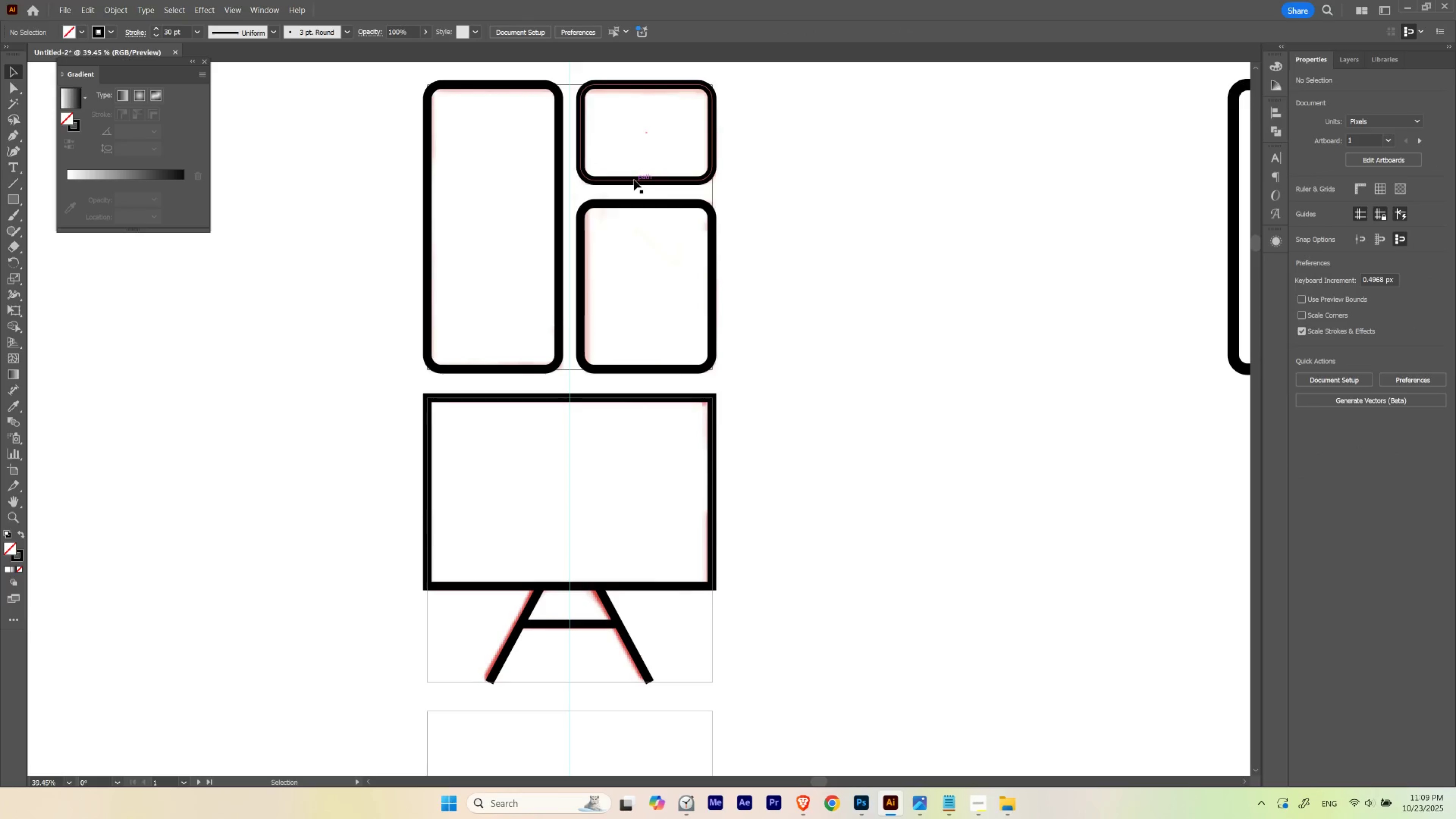 
left_click([634, 180])
 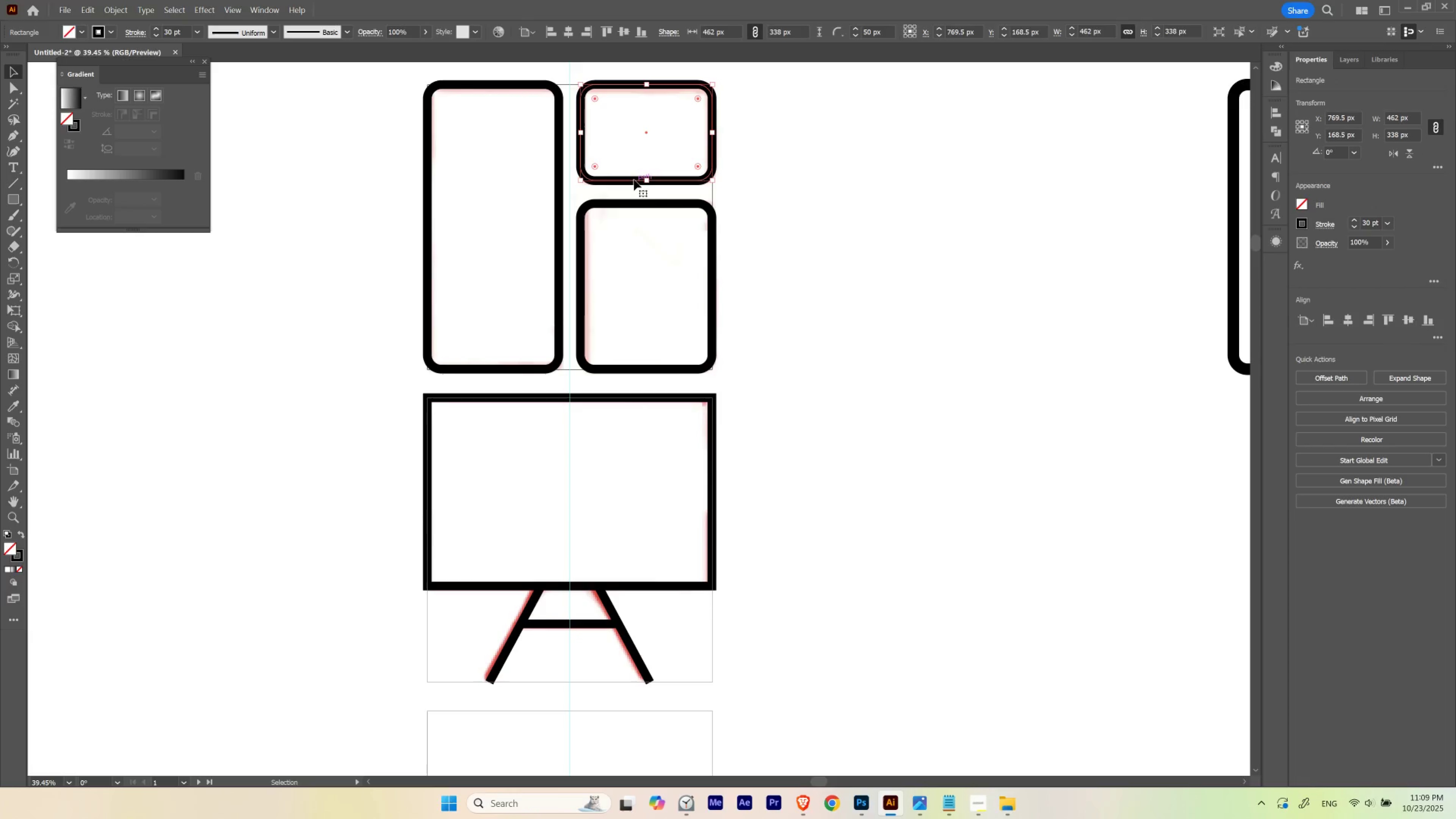 
key(A)
 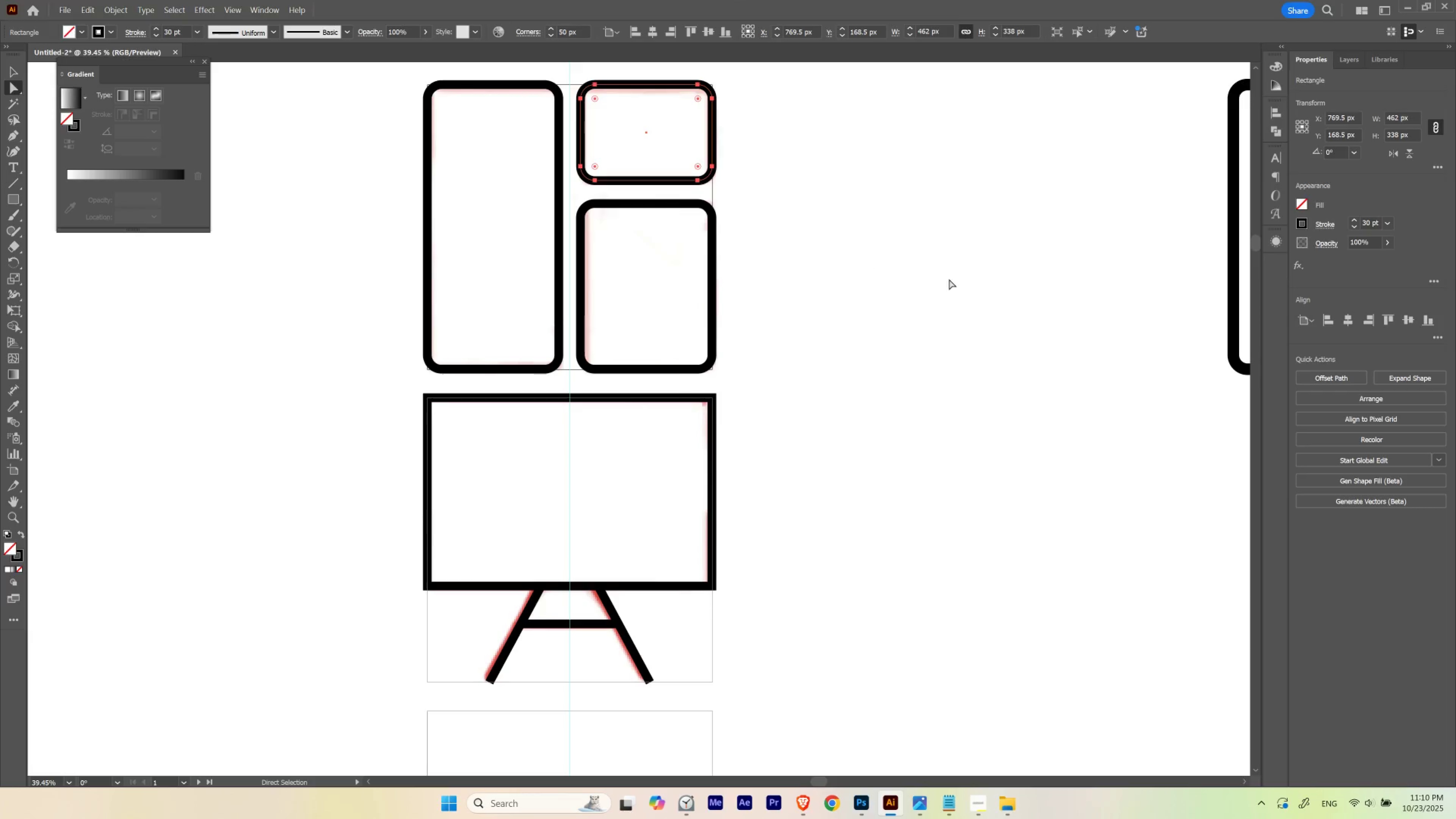 
left_click([949, 279])
 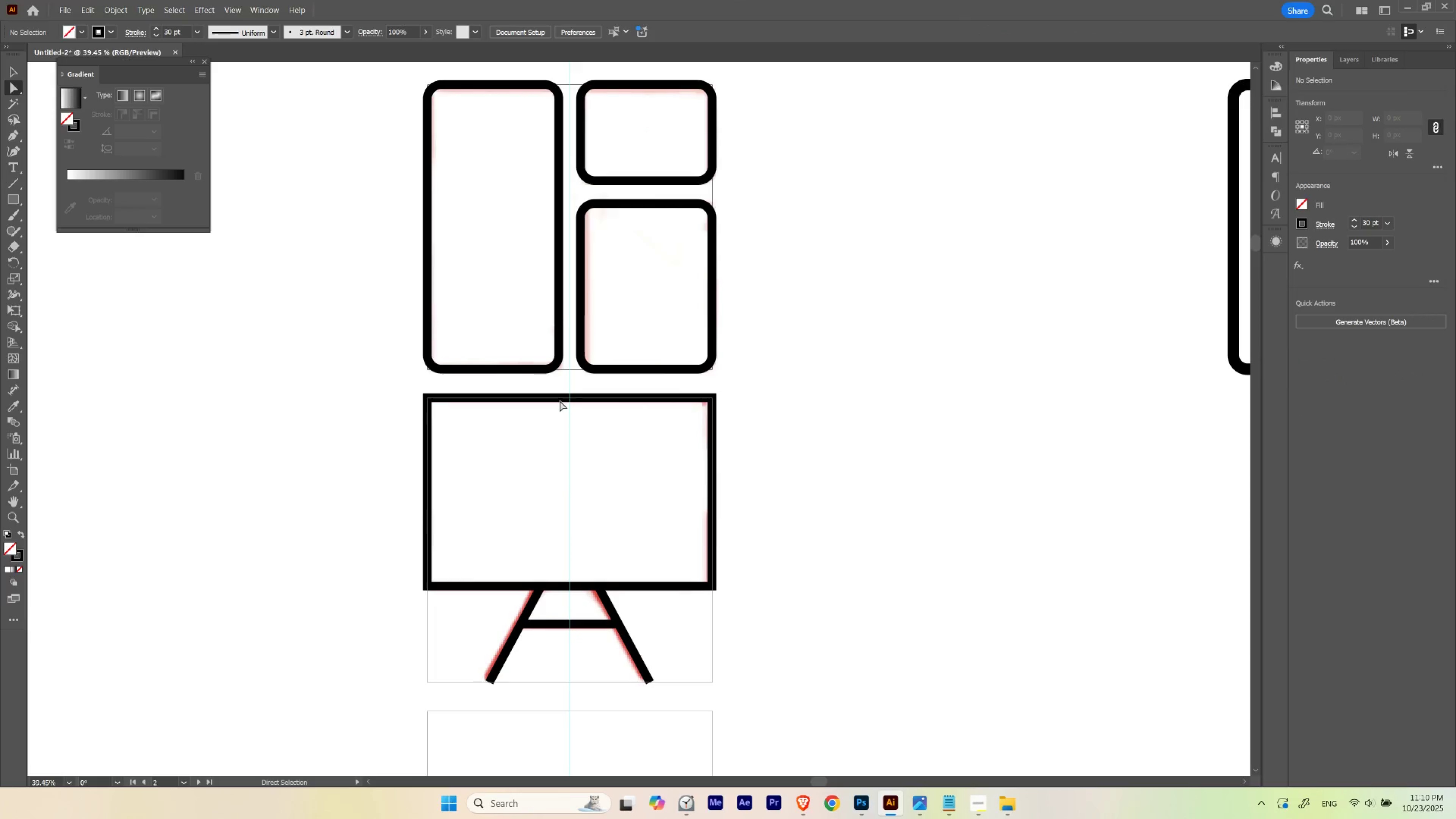 
double_click([560, 399])
 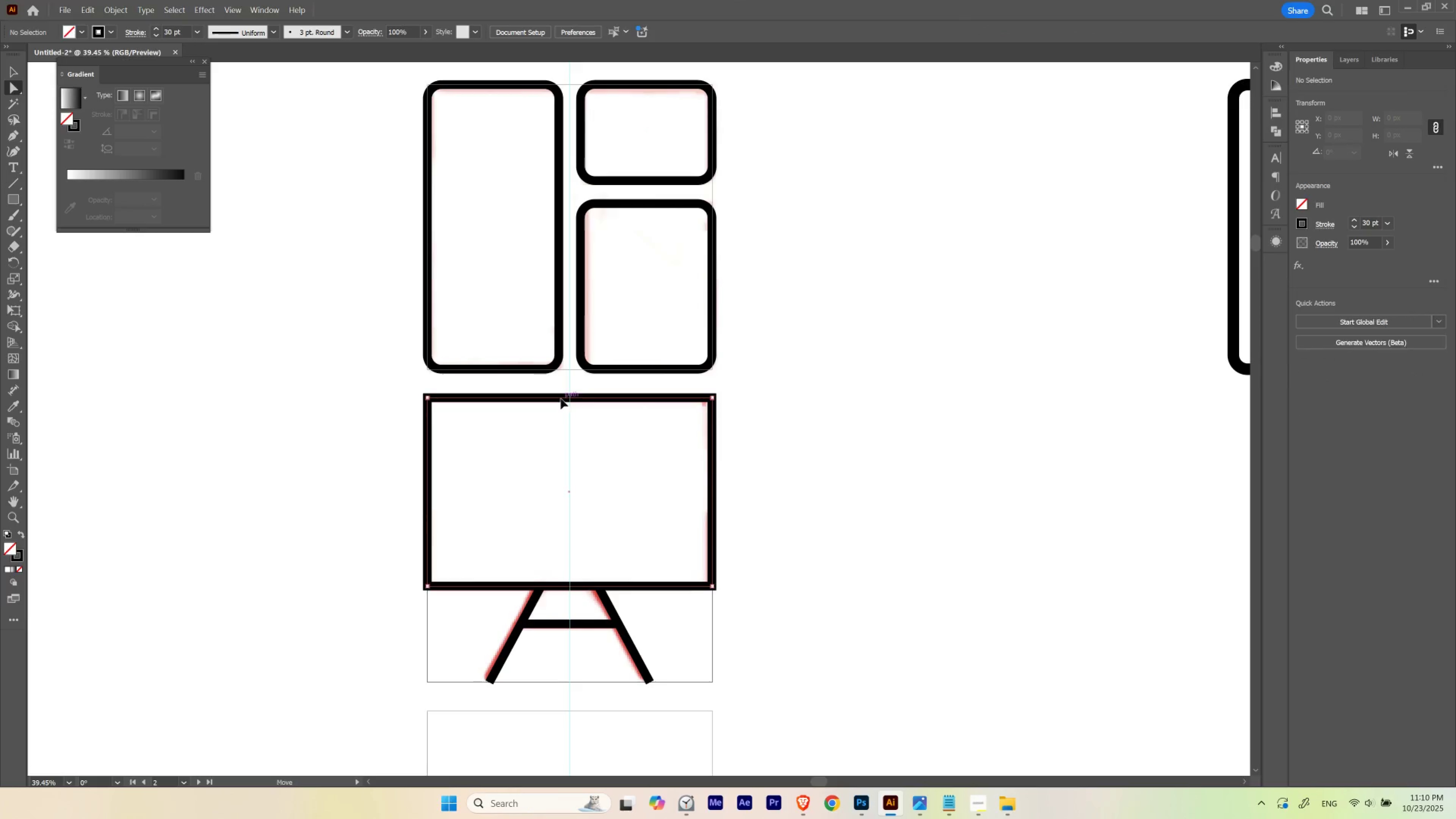 
triple_click([561, 398])
 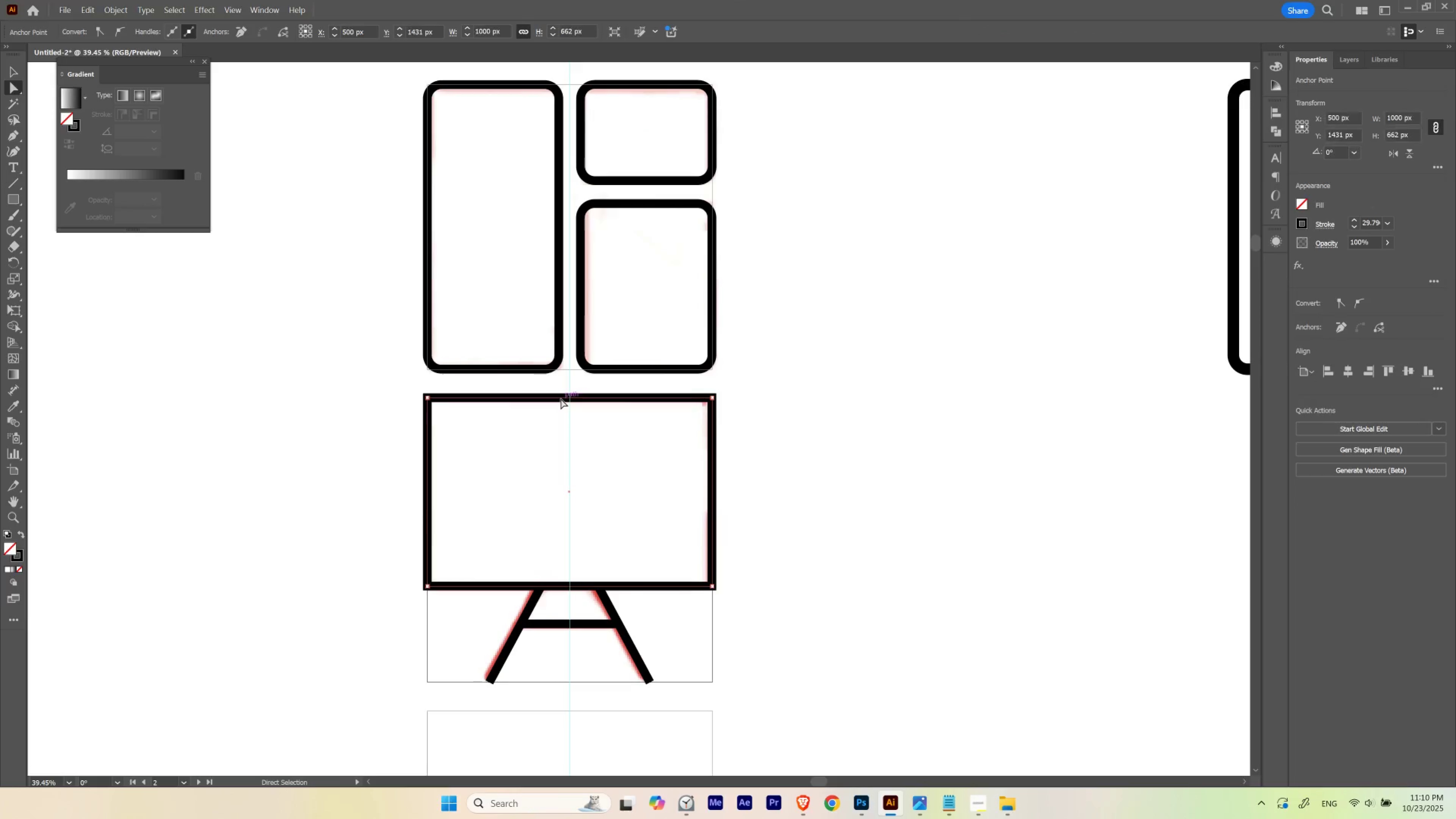 
key(A)
 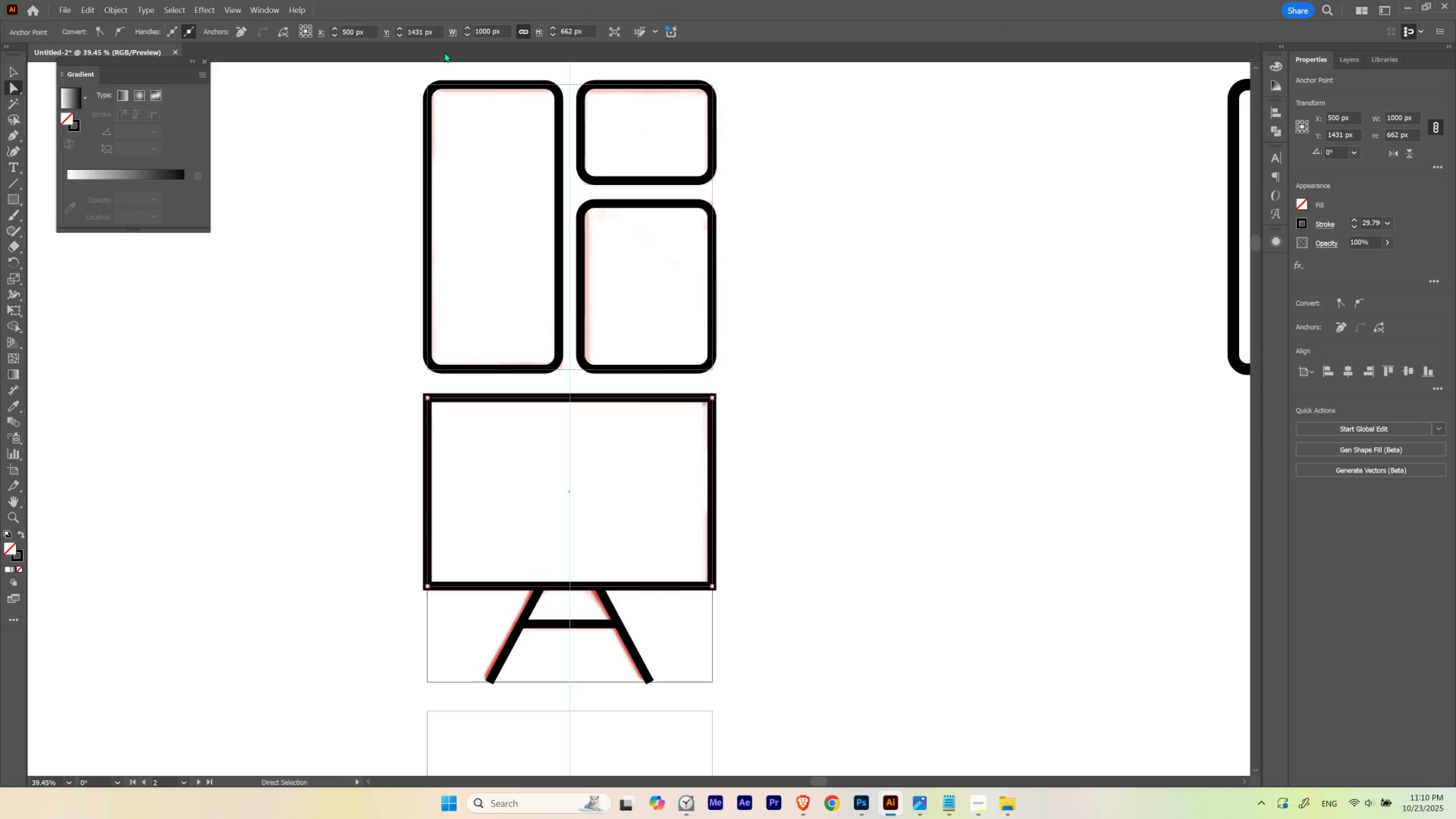 
type(aa)
 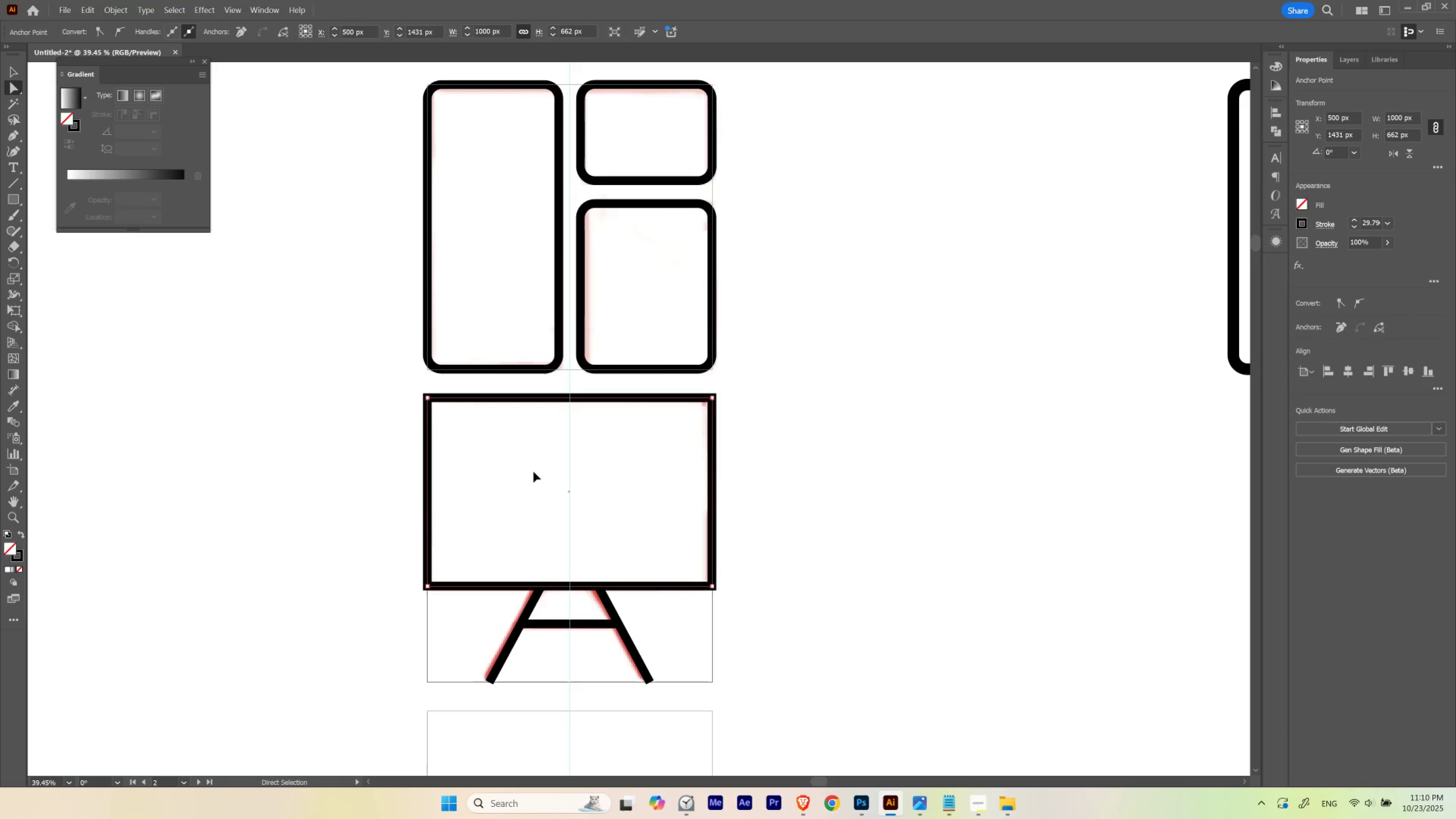 
key(Control+ControlLeft)
 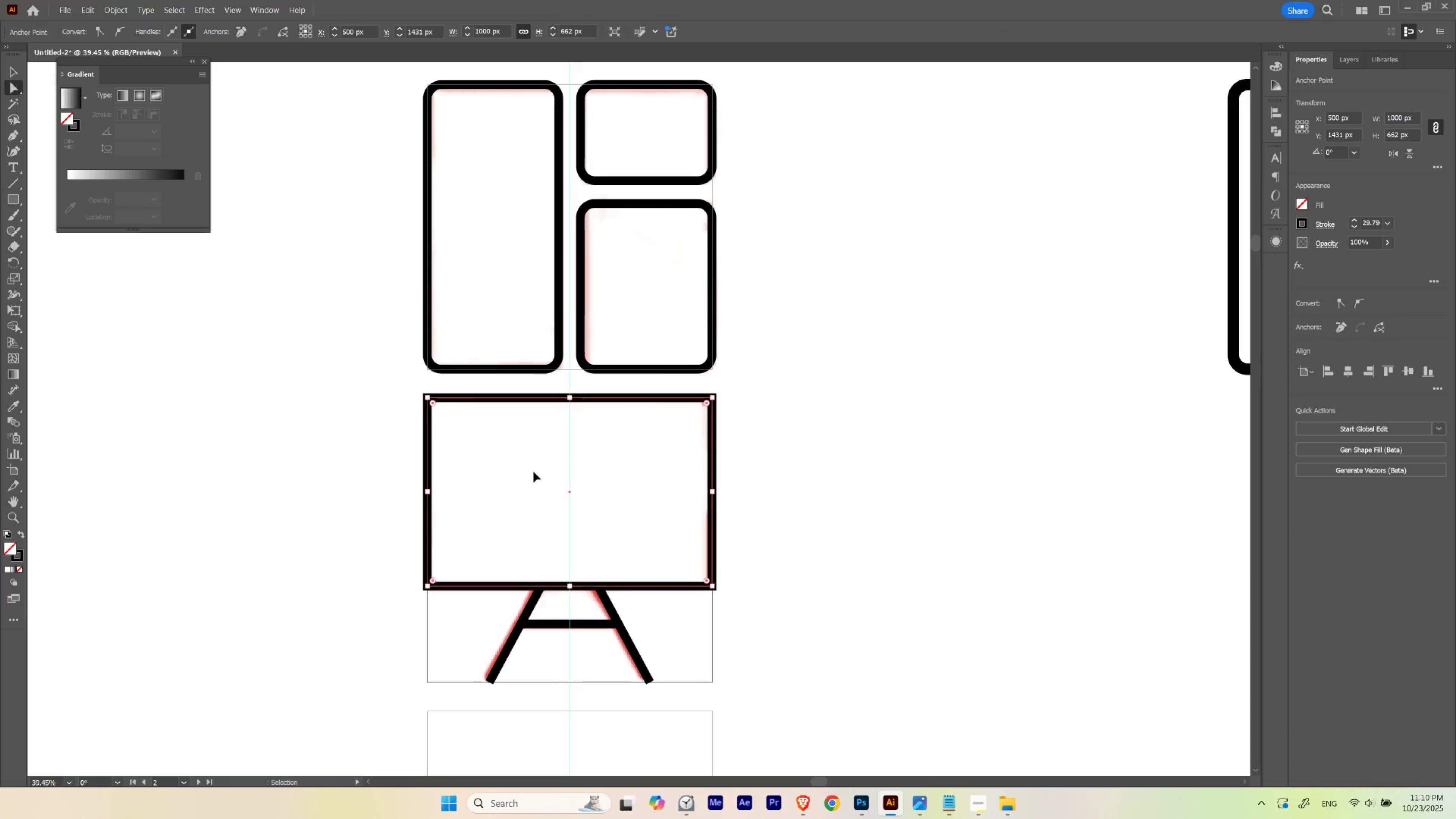 
key(Control+H)
 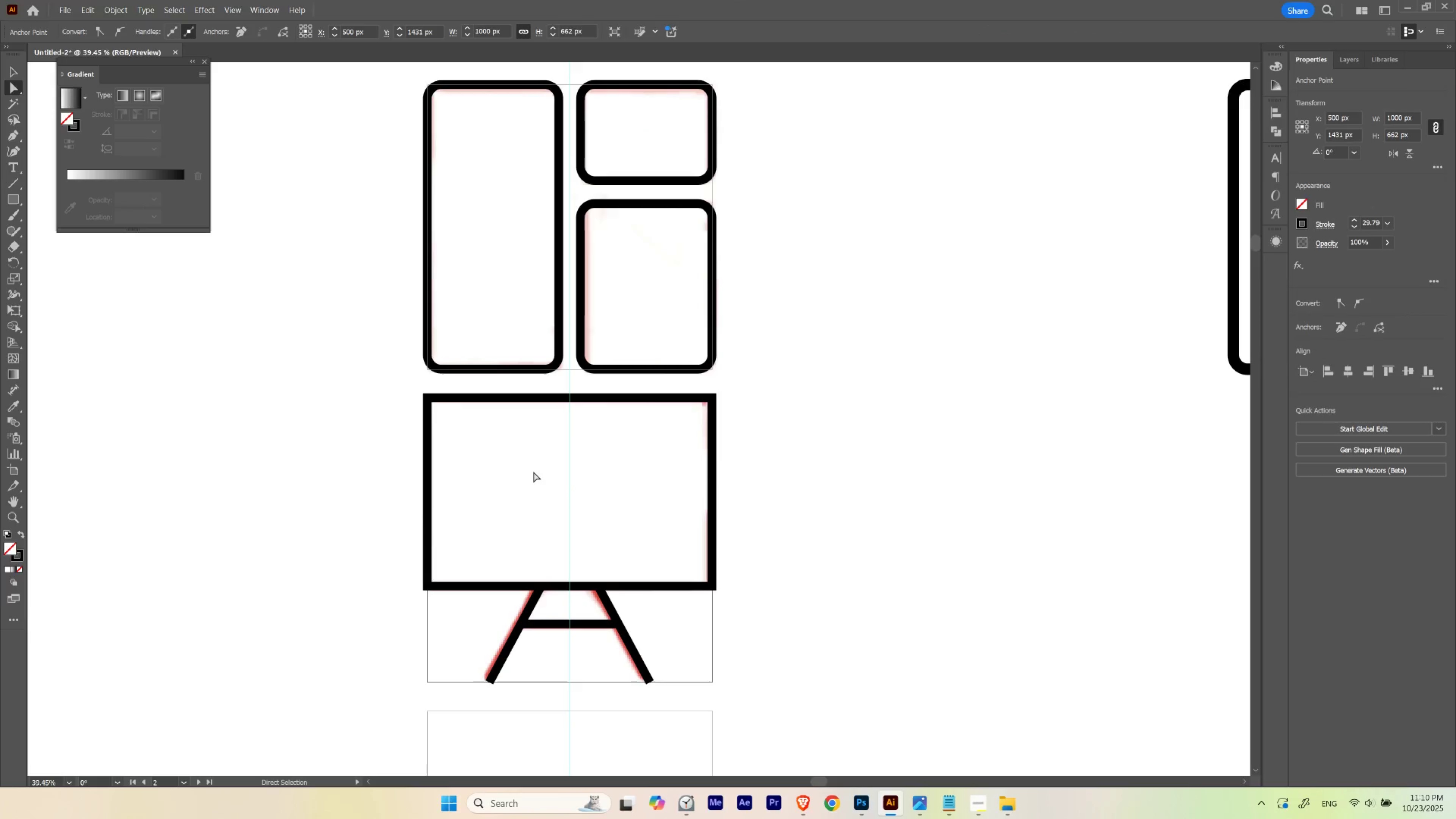 
key(Control+ControlLeft)
 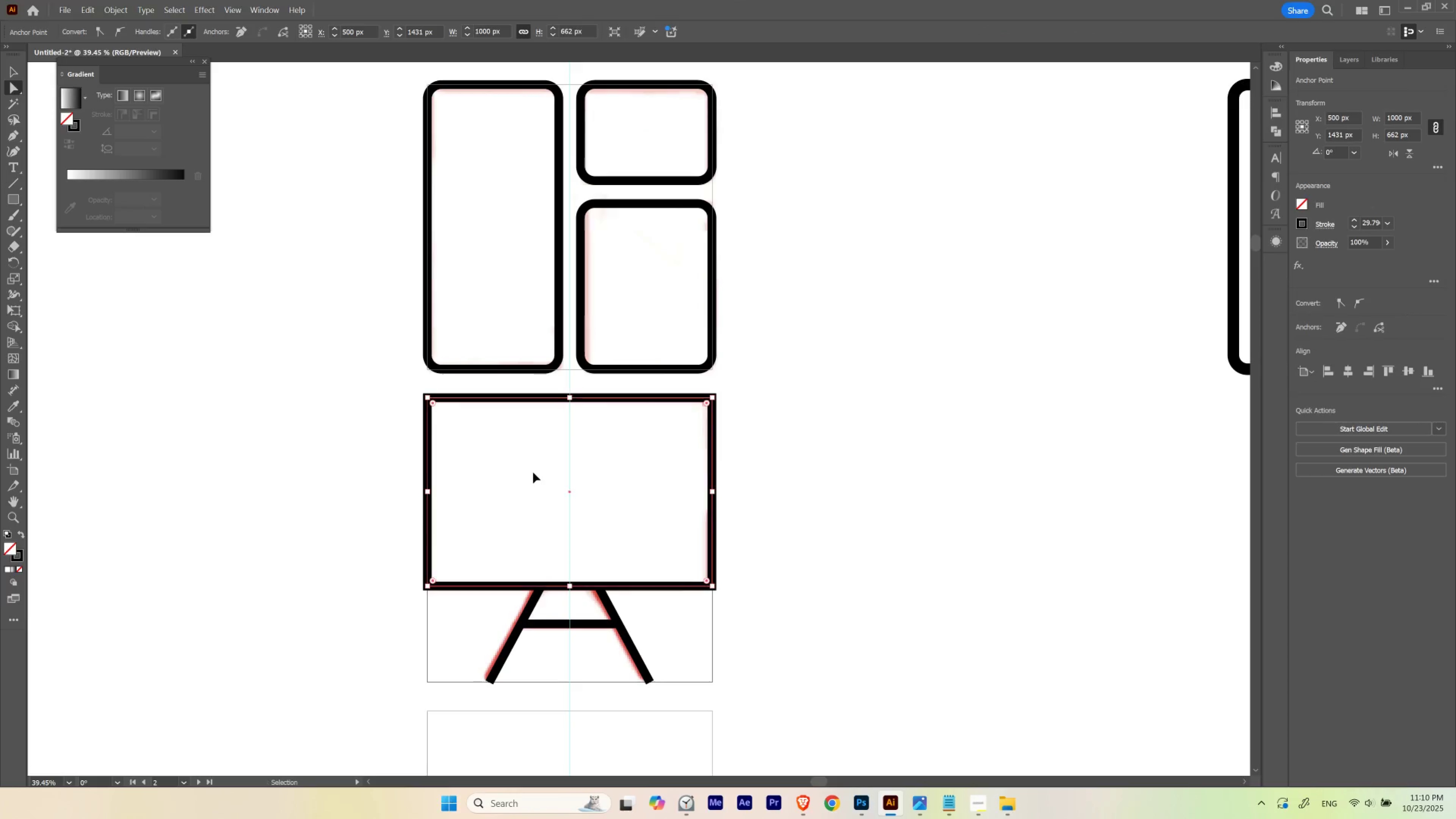 
key(Control+H)
 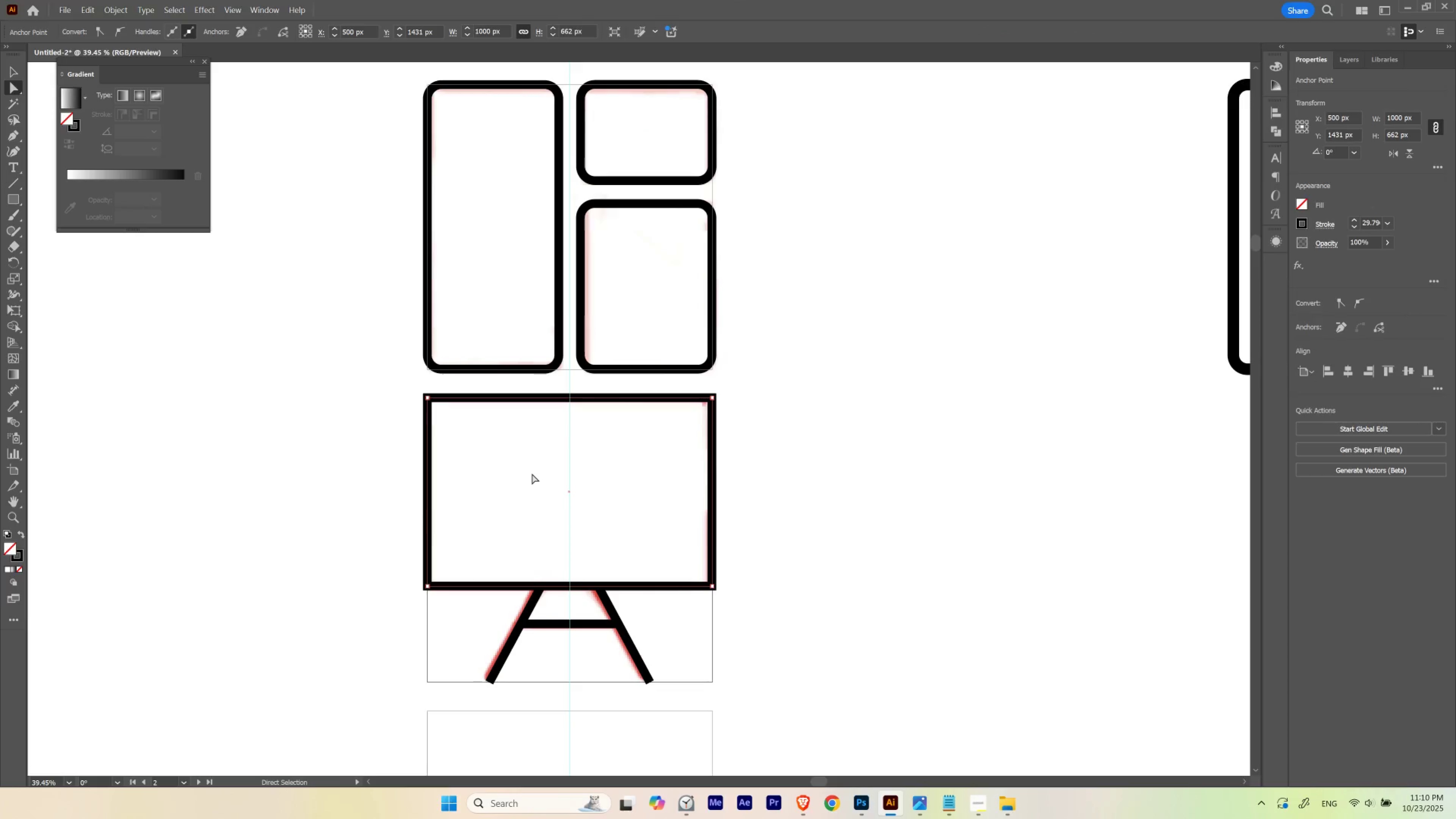 
type(aa)
 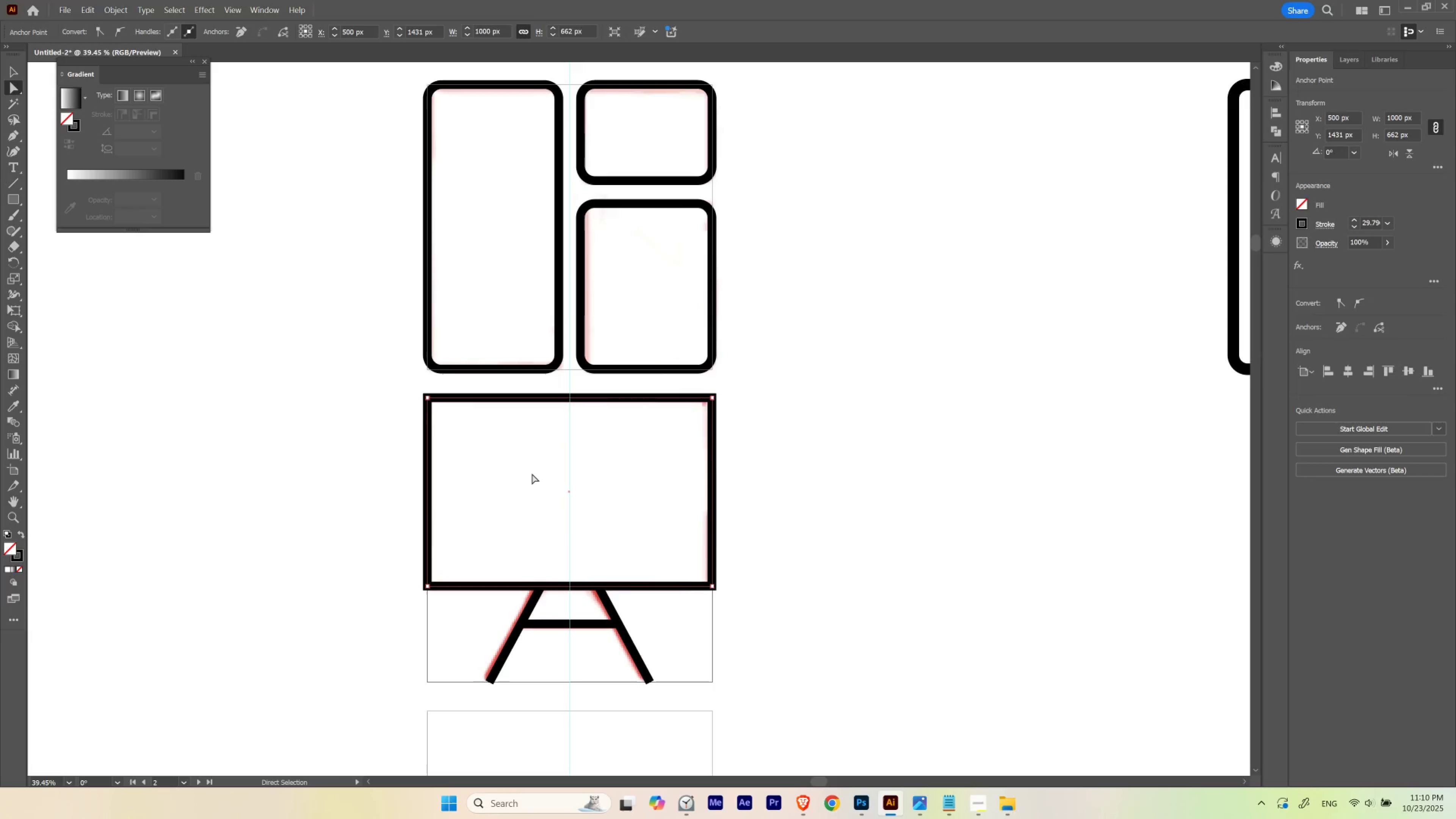 
key(Control+ControlLeft)
 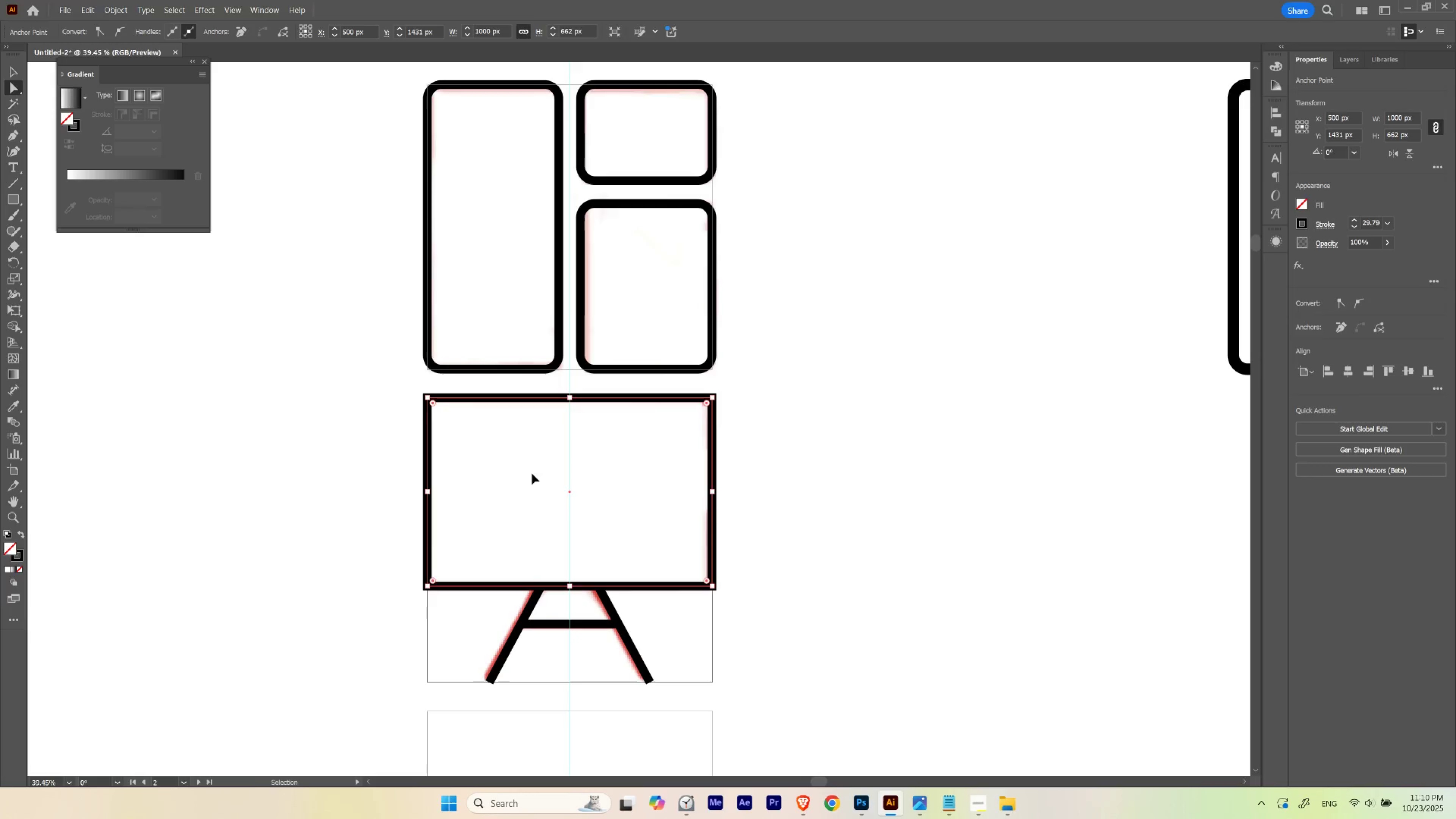 
key(Control+H)
 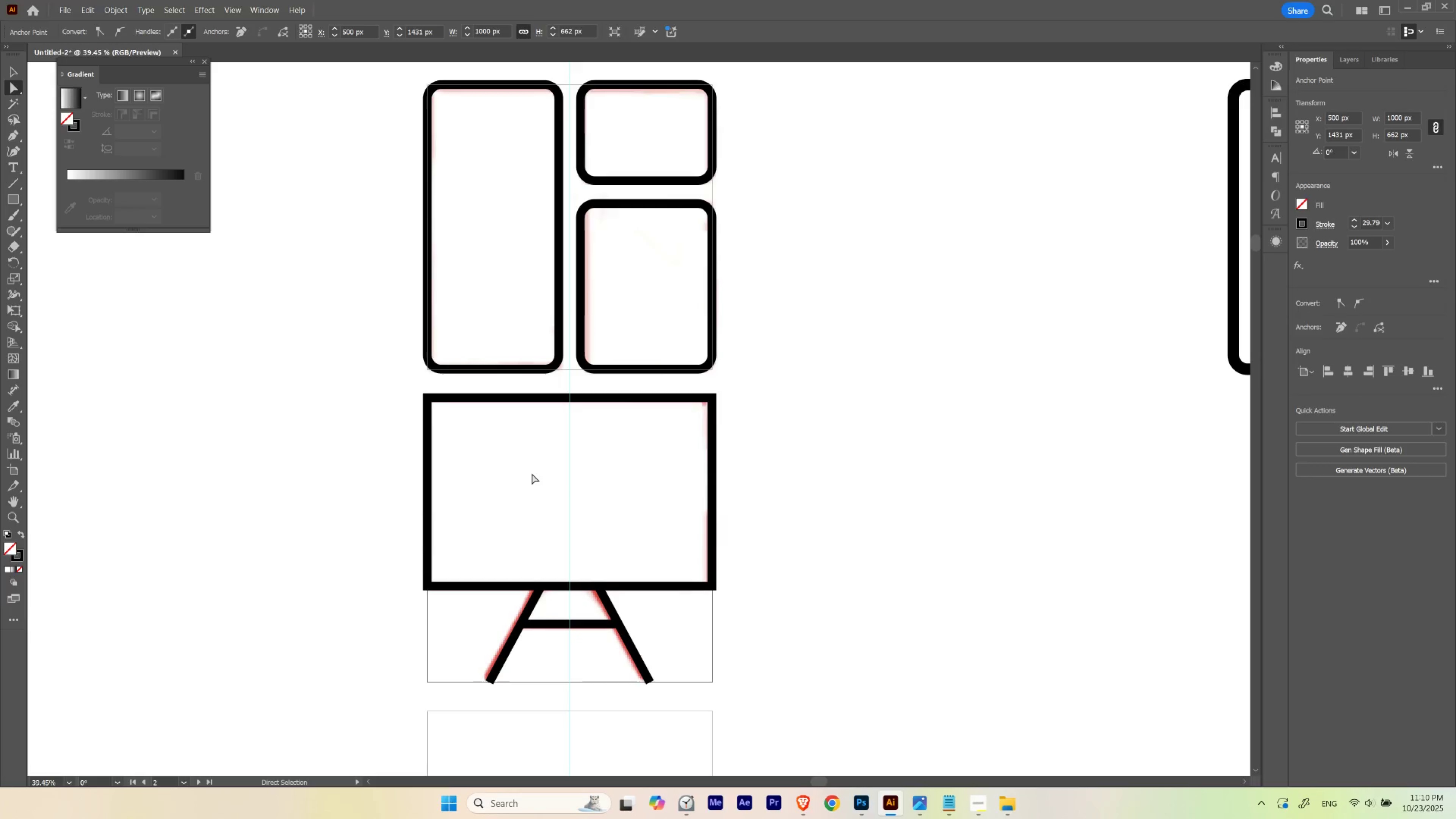 
type(ava)
 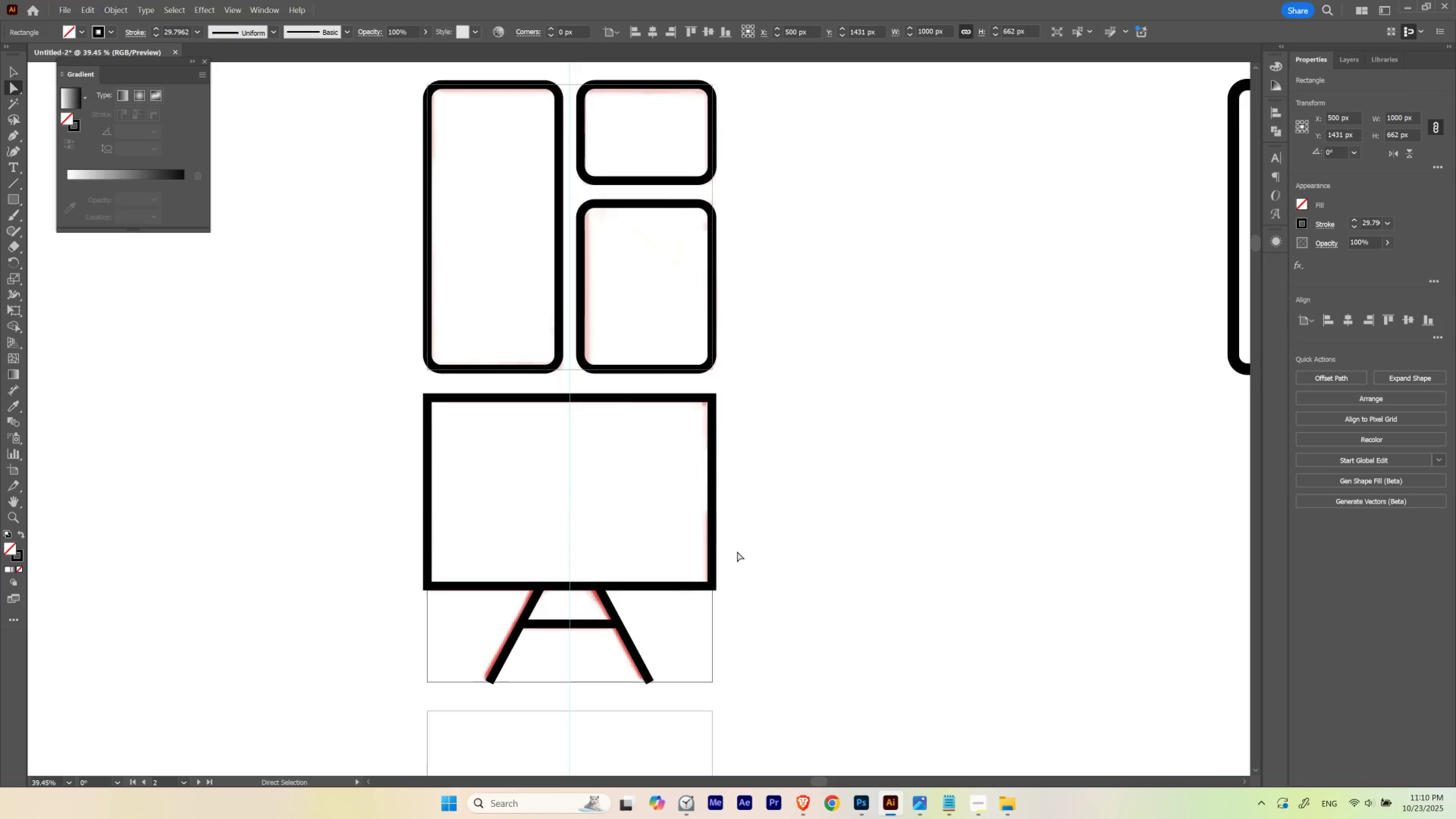 
left_click_drag(start_coordinate=[733, 481], to_coordinate=[695, 529])
 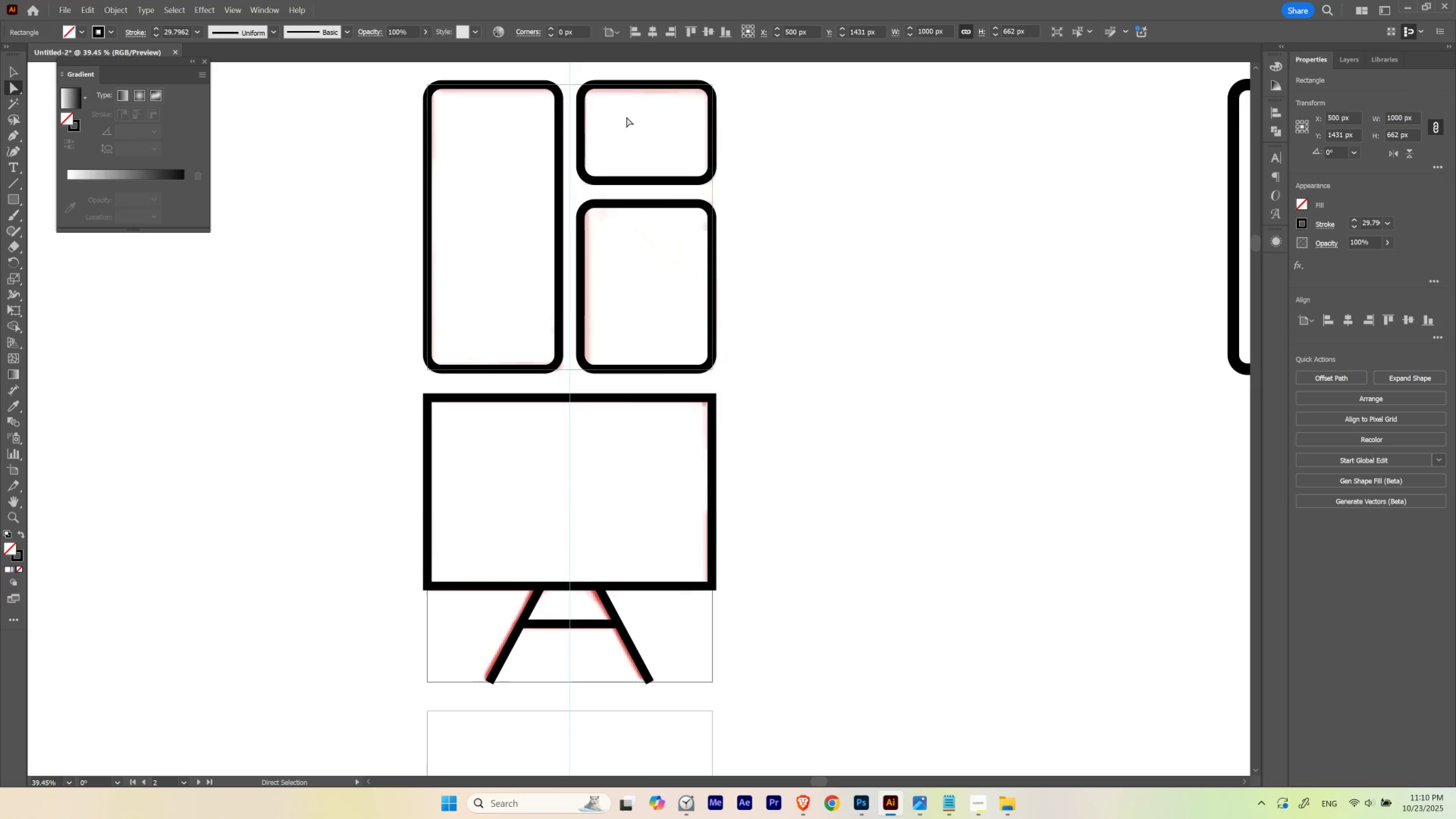 
left_click_drag(start_coordinate=[582, 33], to_coordinate=[457, 40])
 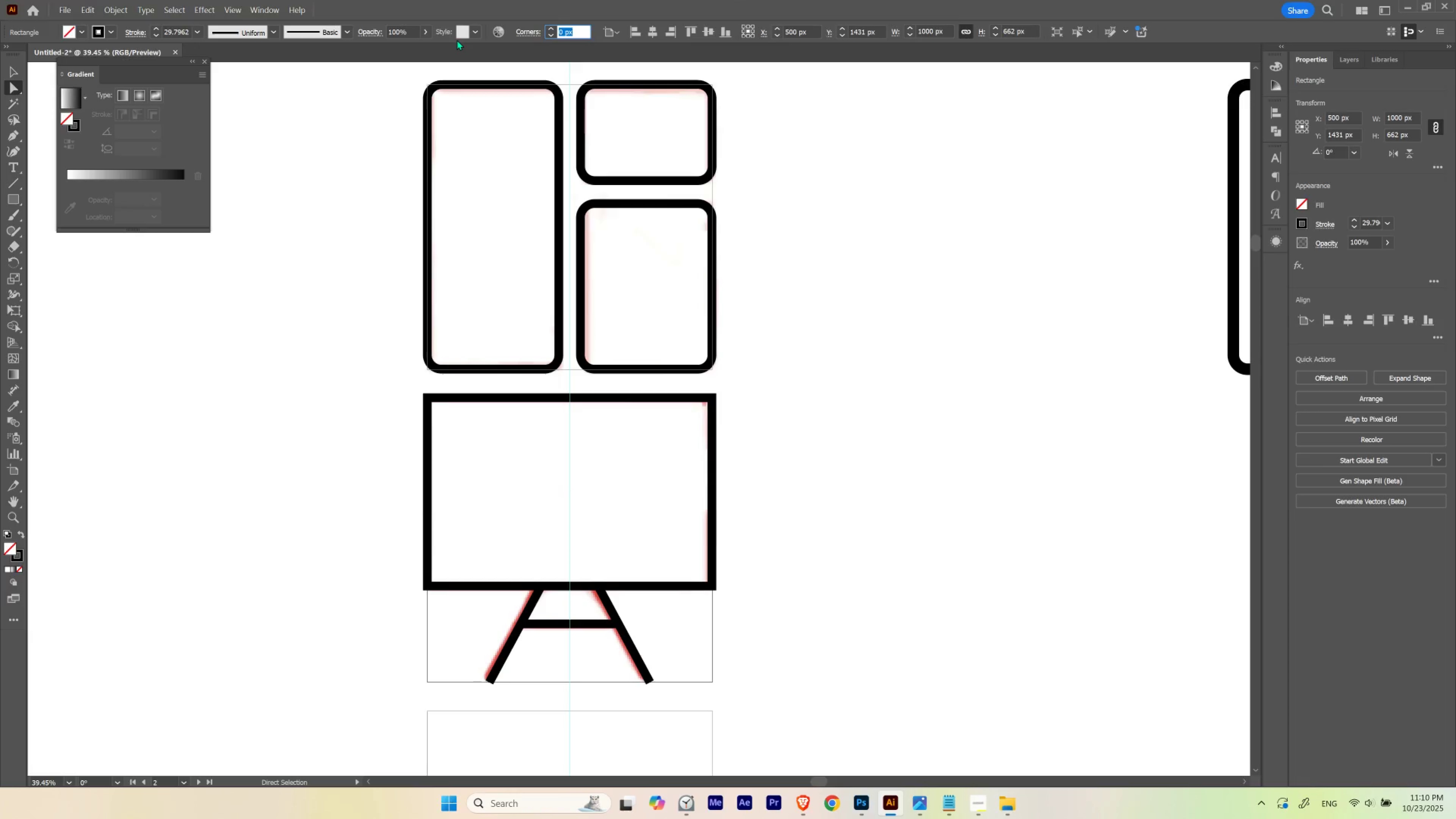 
key(Numpad5)
 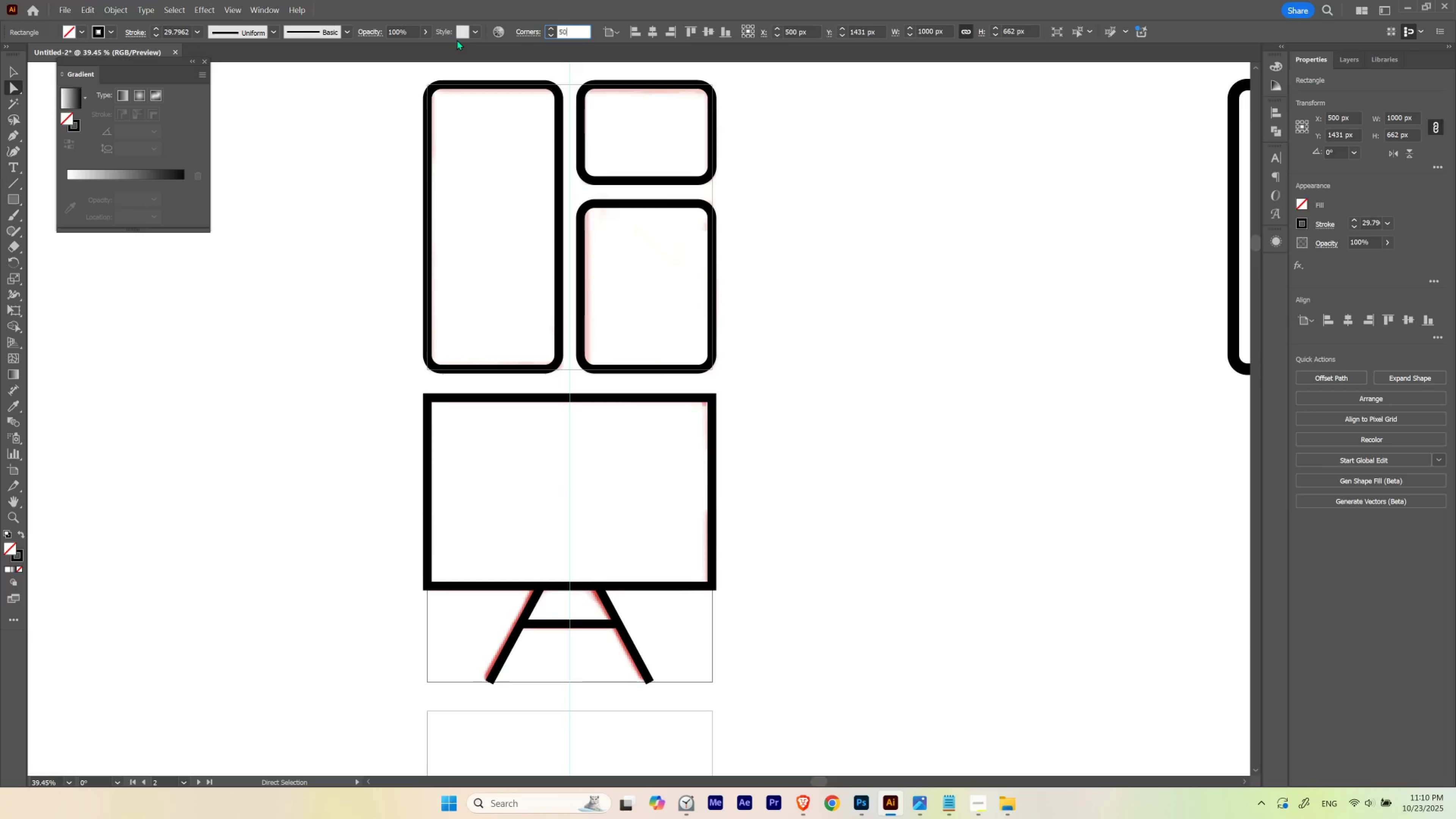 
key(Numpad0)
 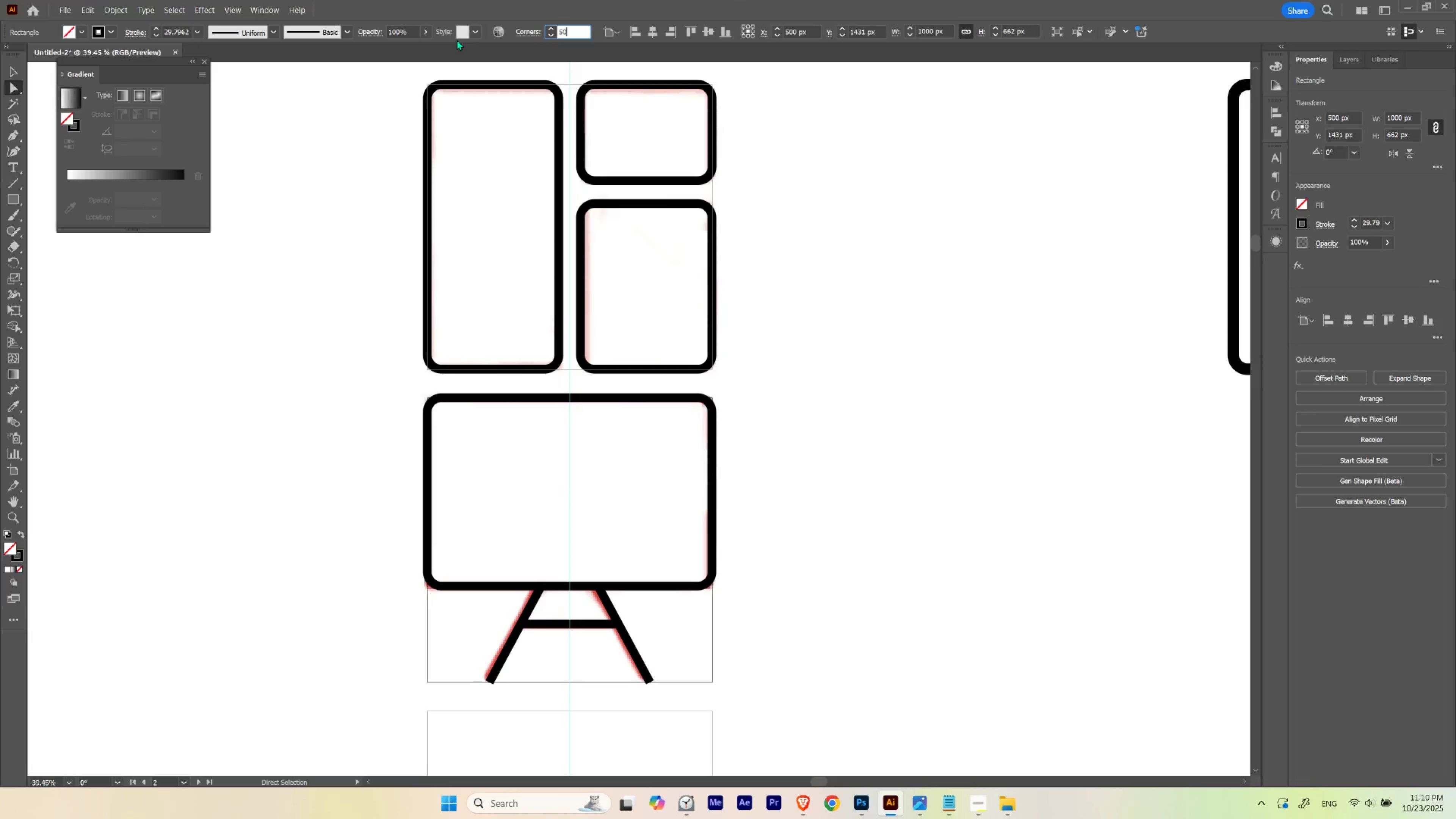 
key(NumpadEnter)
 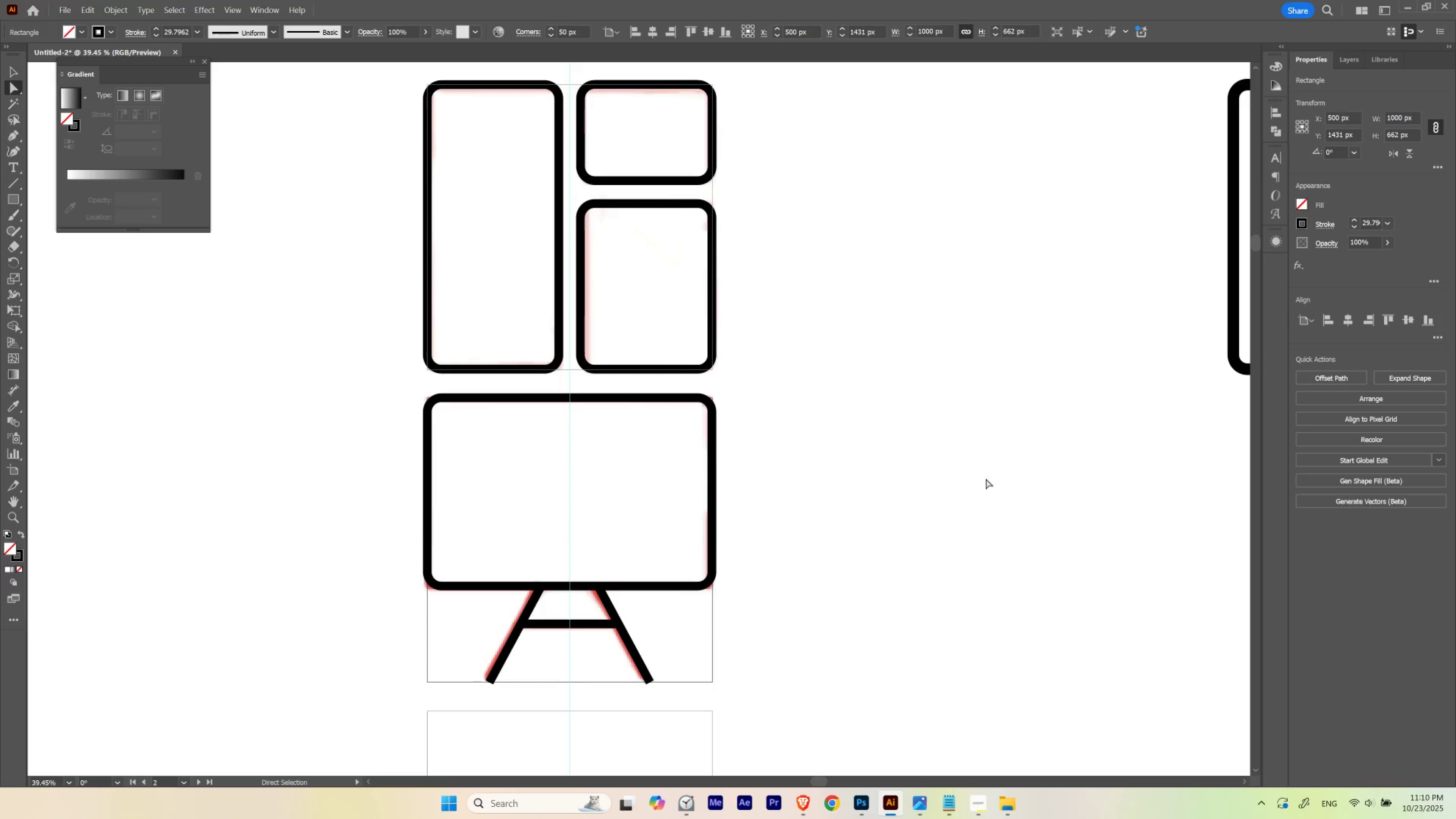 
left_click([961, 473])
 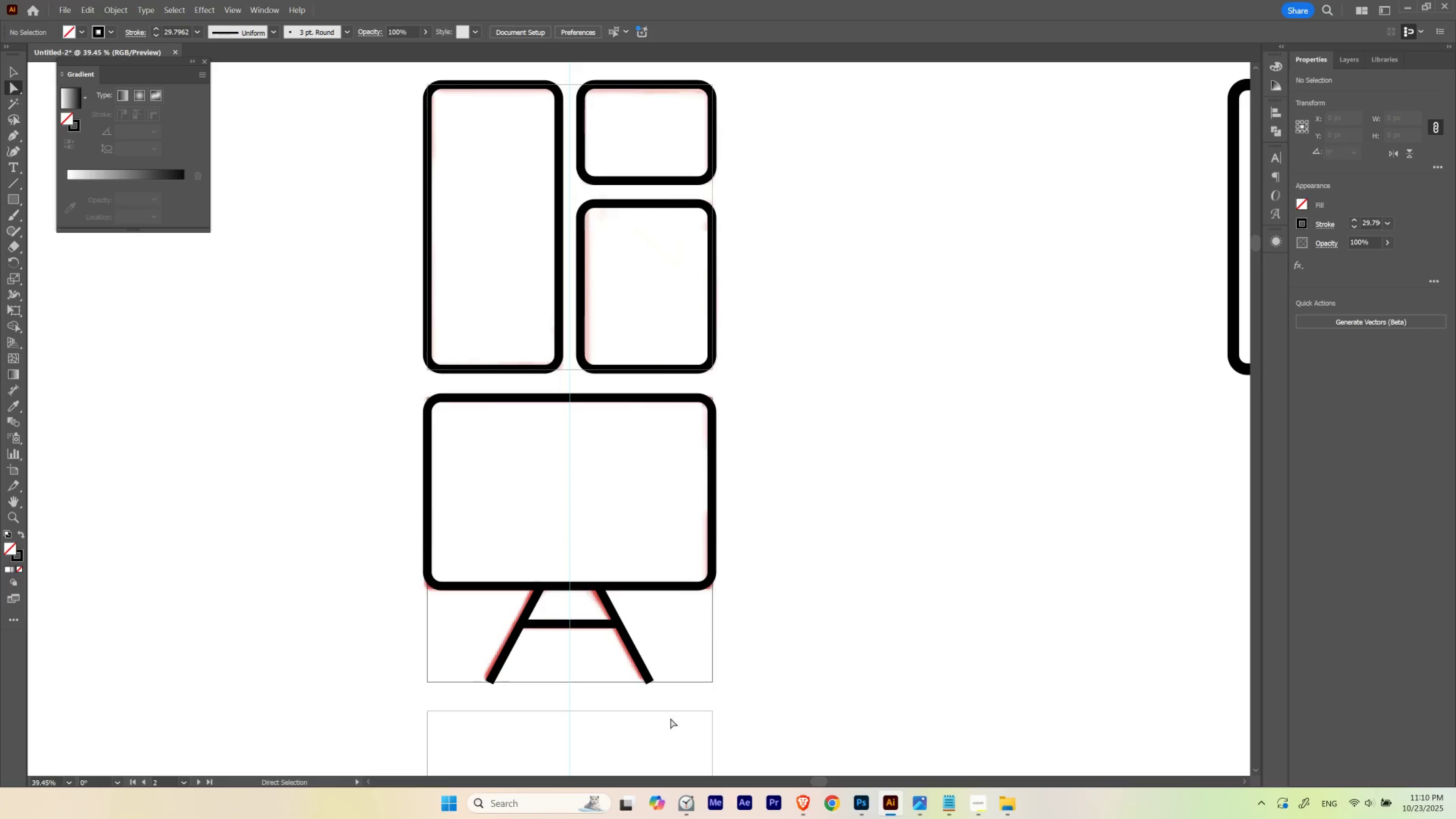 
hold_key(key=Space, duration=1.06)
 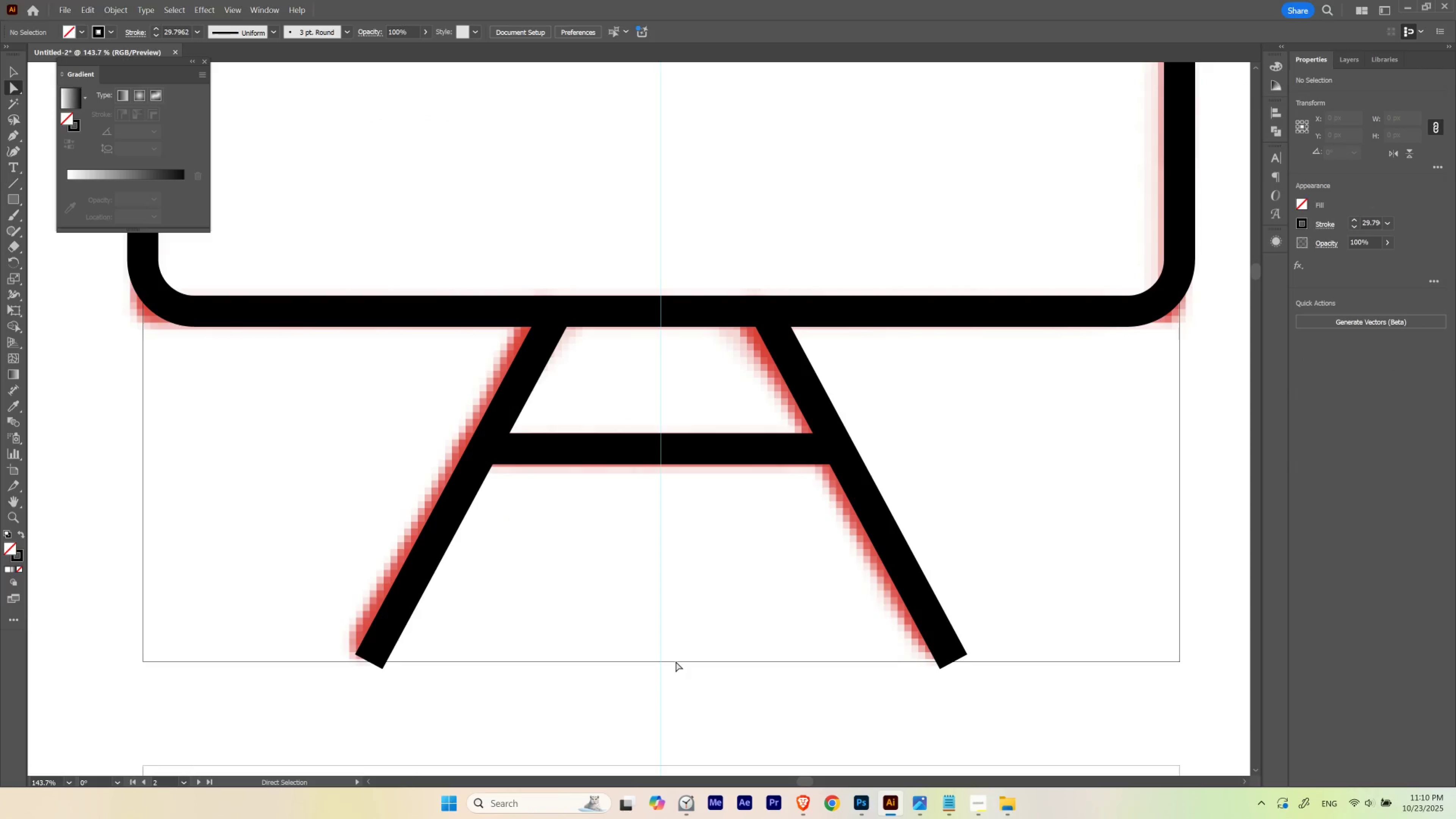 
hold_key(key=ControlLeft, duration=0.98)
left_click_drag(start_coordinate=[535, 690], to_coordinate=[676, 661])
 